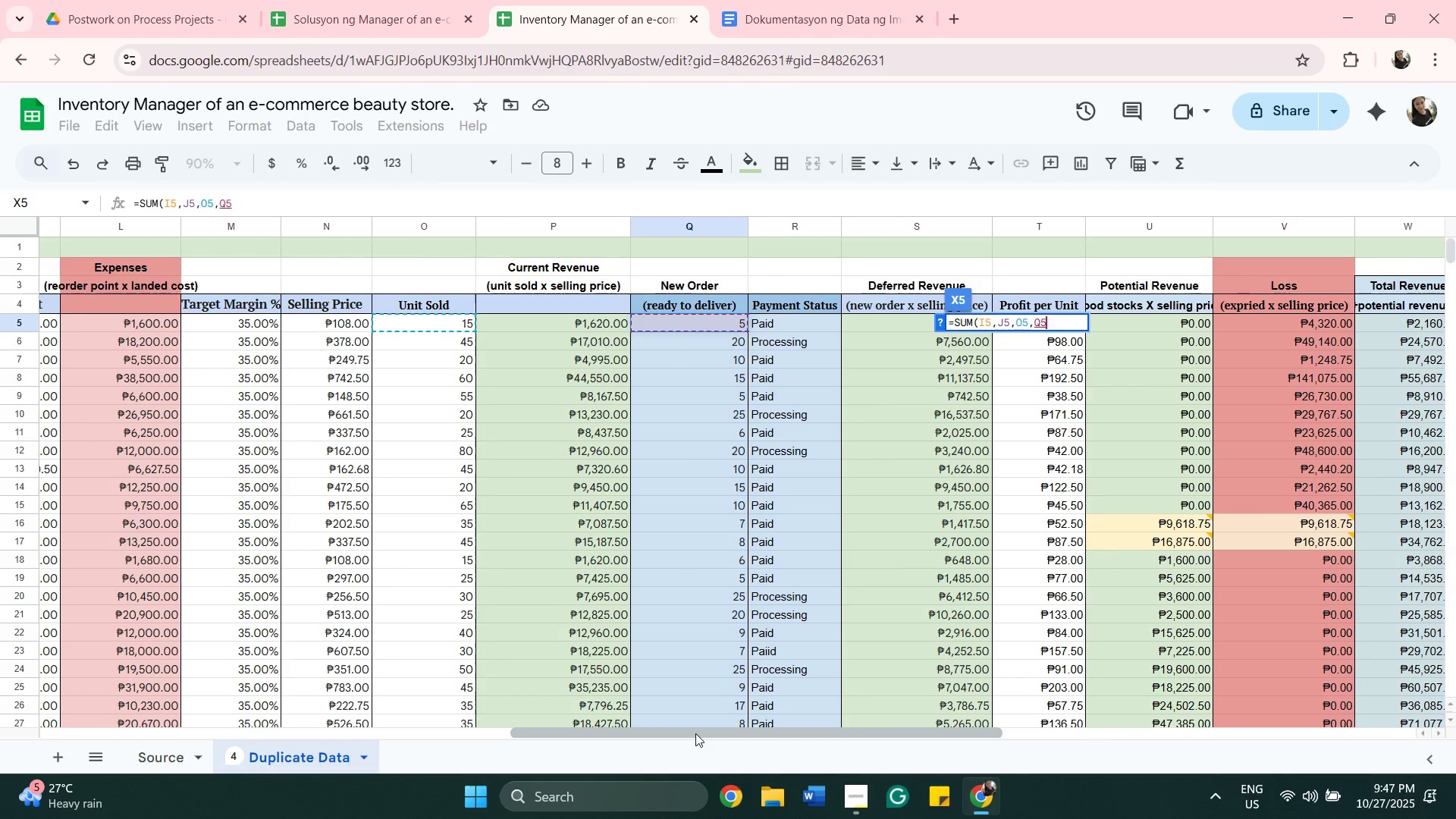 
left_click_drag(start_coordinate=[696, 734], to_coordinate=[834, 733])
 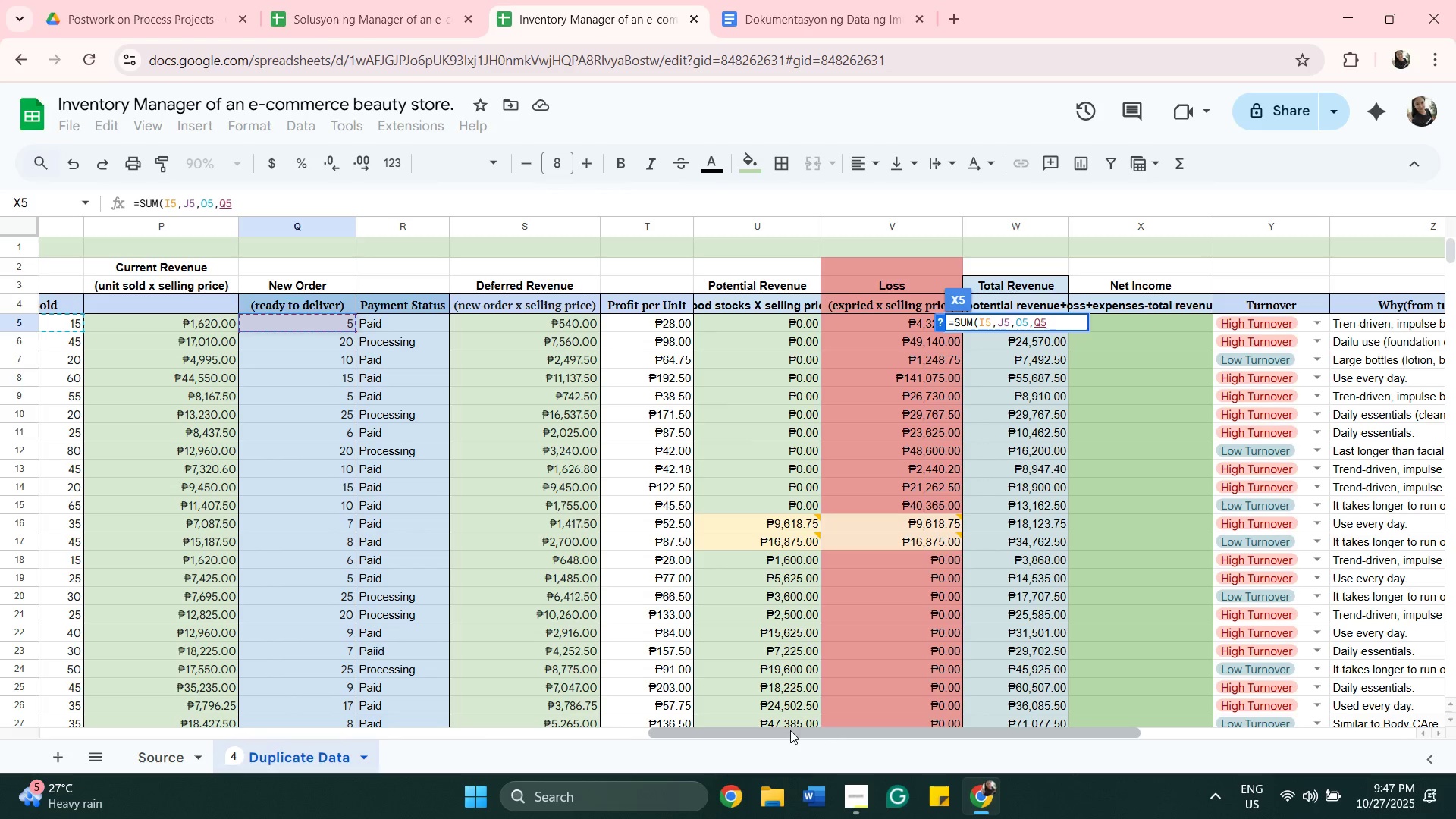 
type()*)
 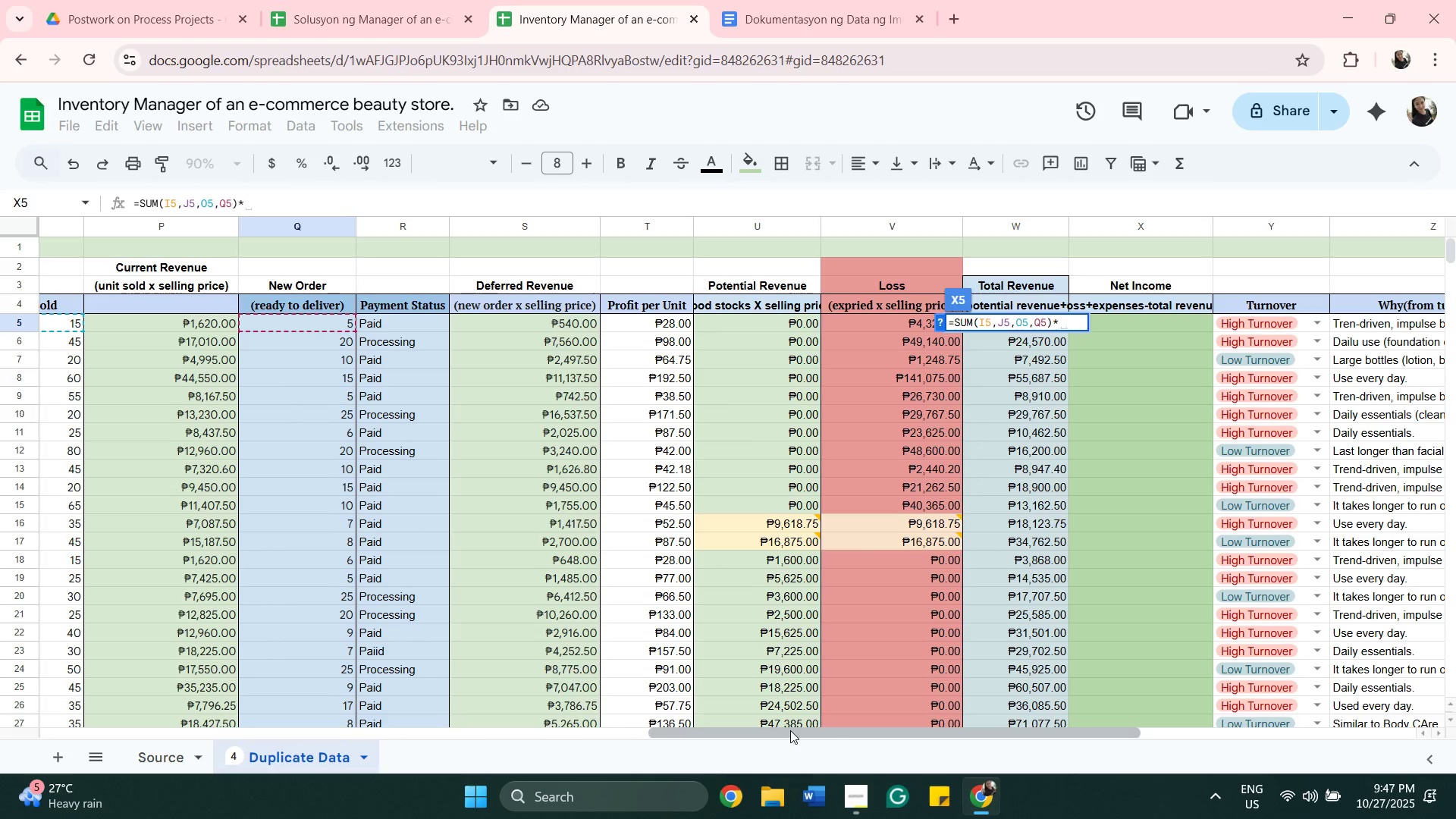 
wait(8.87)
 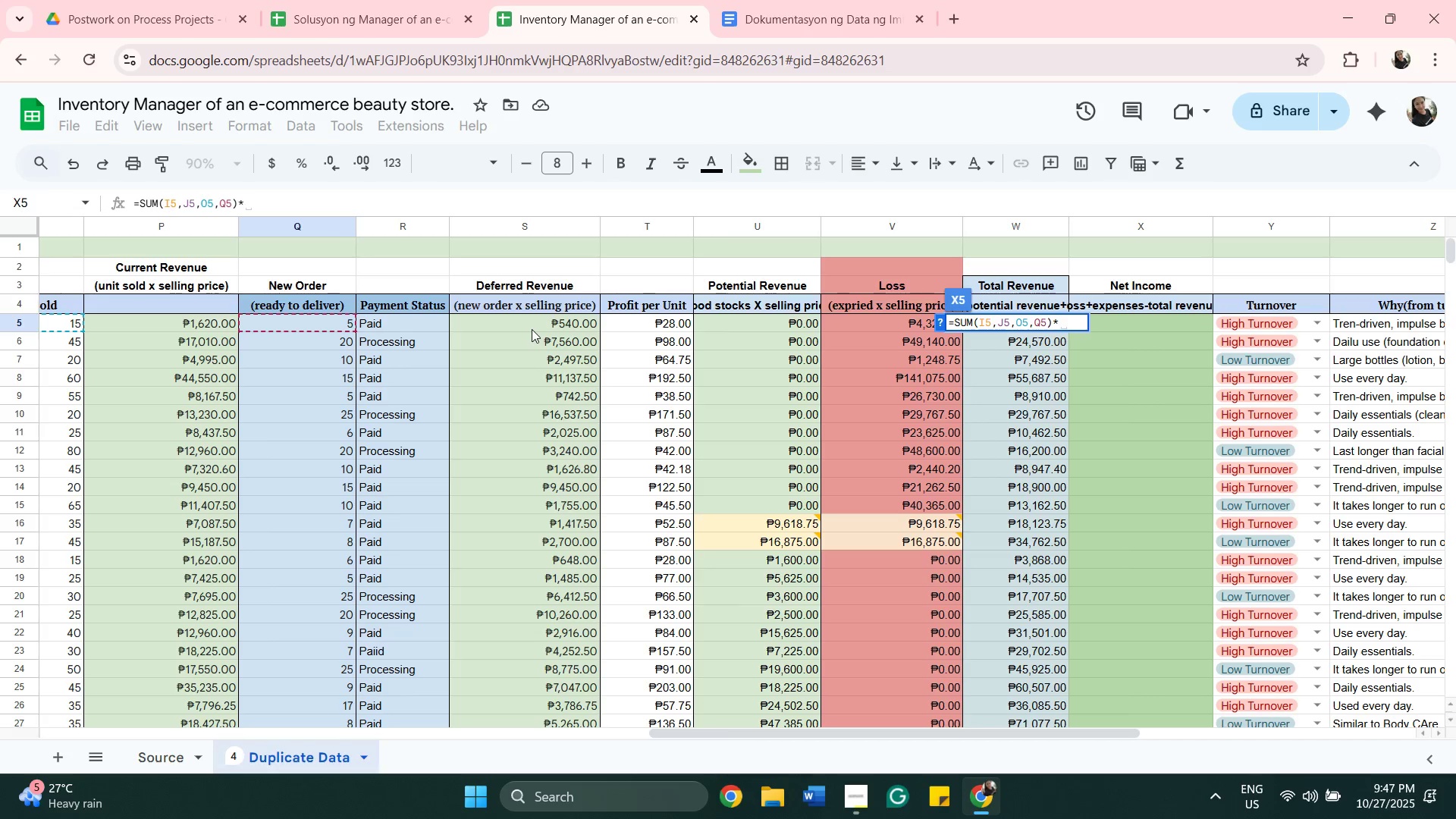 
left_click_drag(start_coordinate=[695, 727], to_coordinate=[598, 689])
 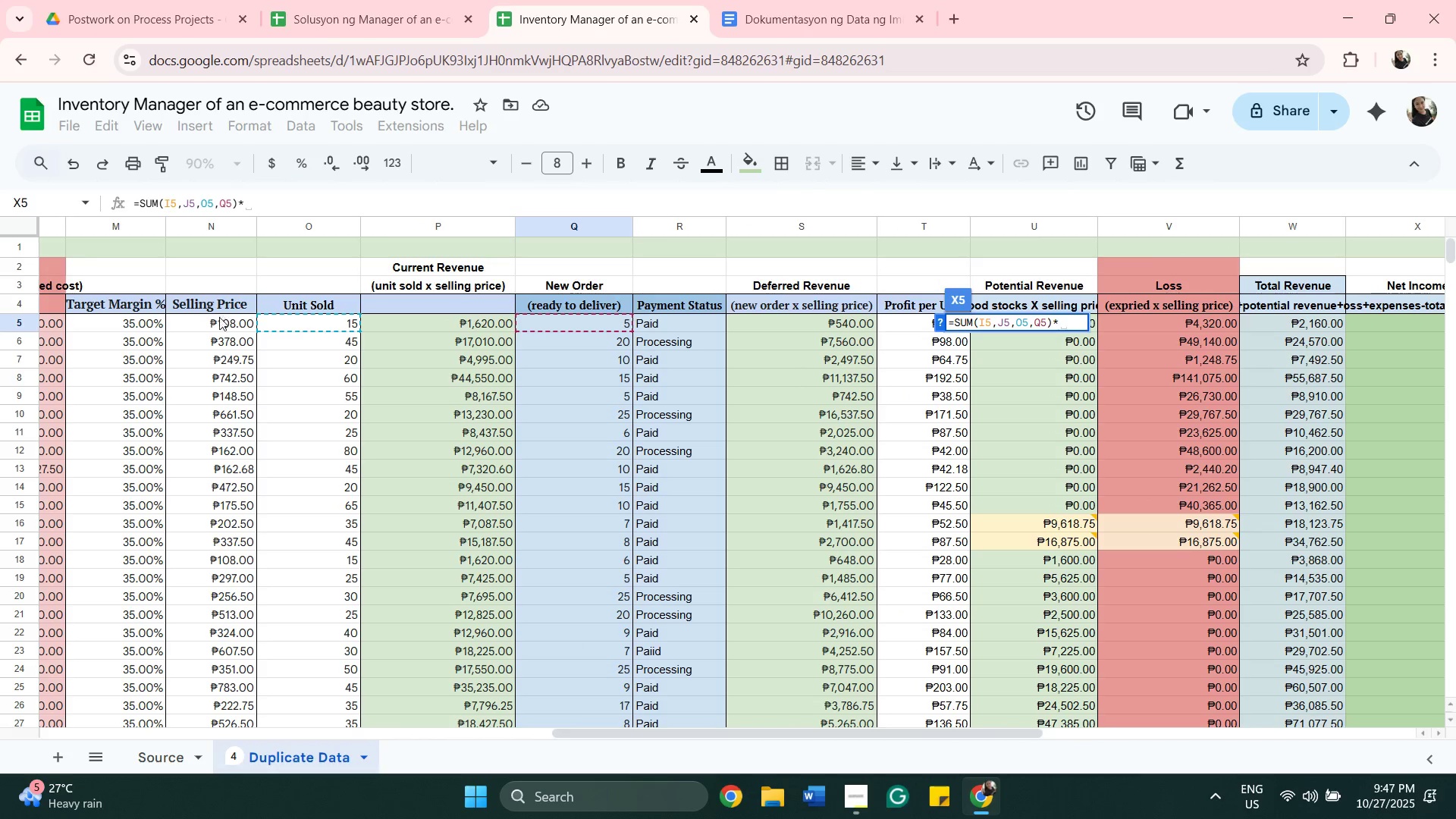 
left_click([217, 322])
 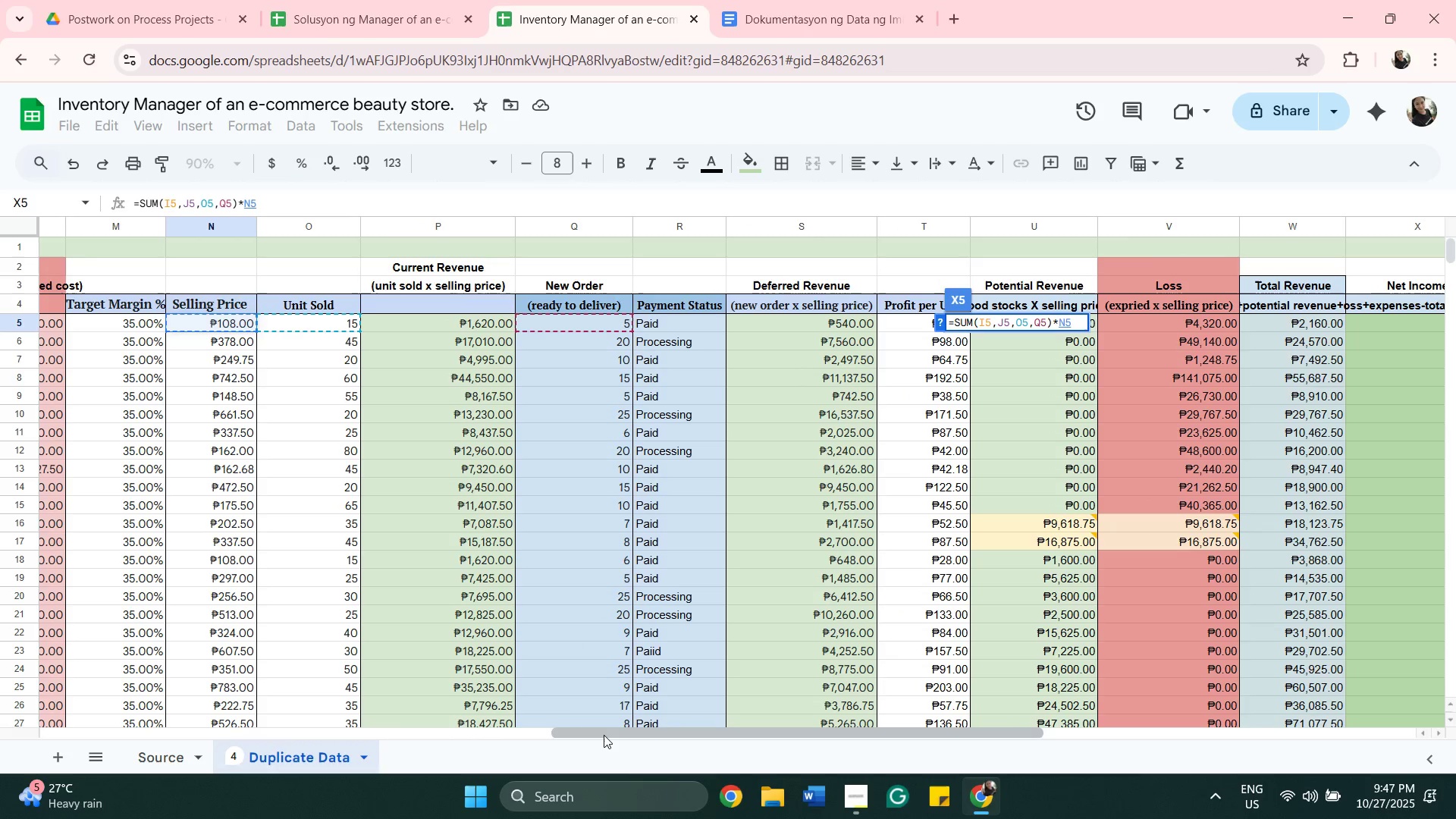 
left_click_drag(start_coordinate=[604, 735], to_coordinate=[859, 716])
 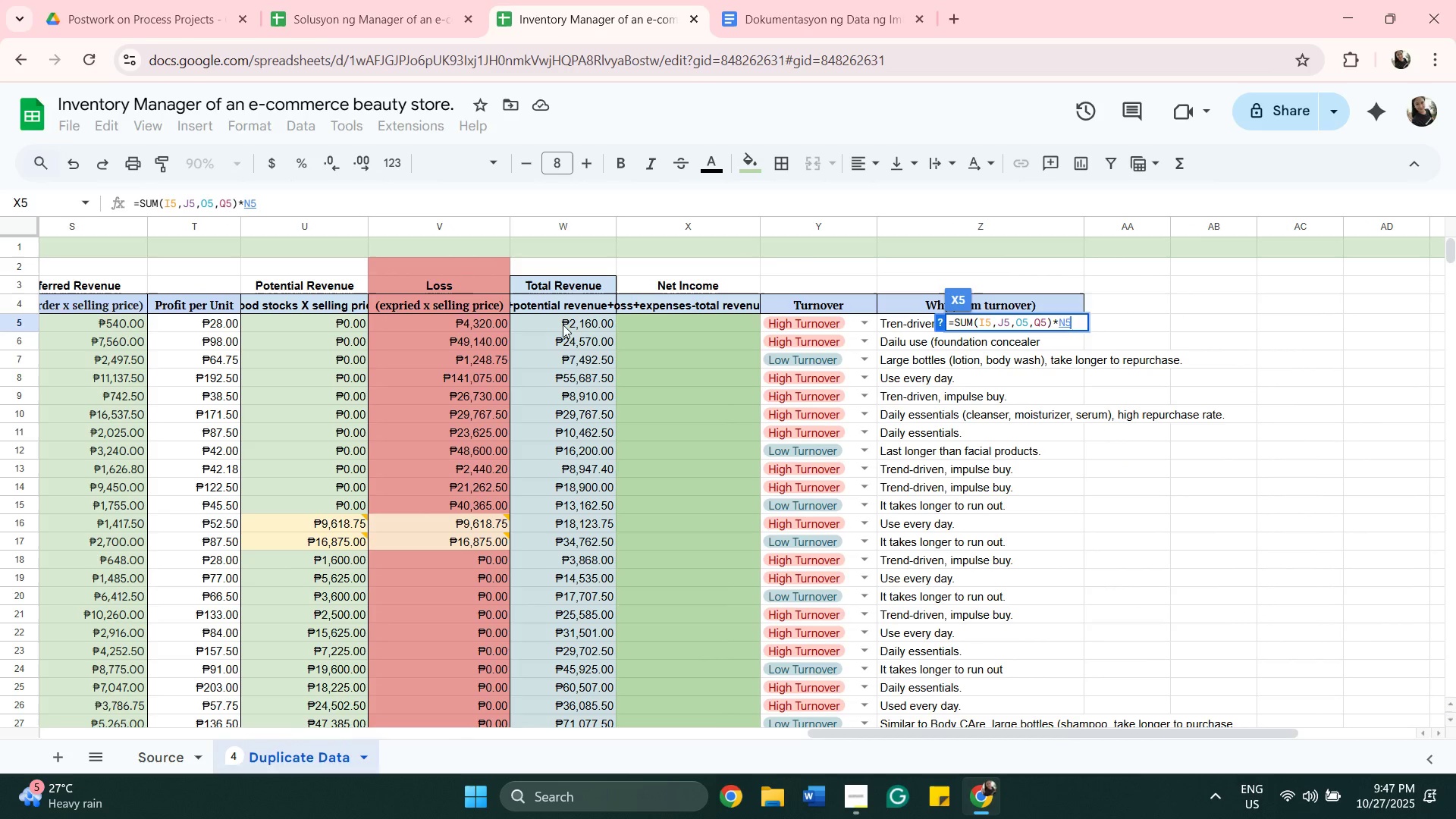 
key(Enter)
 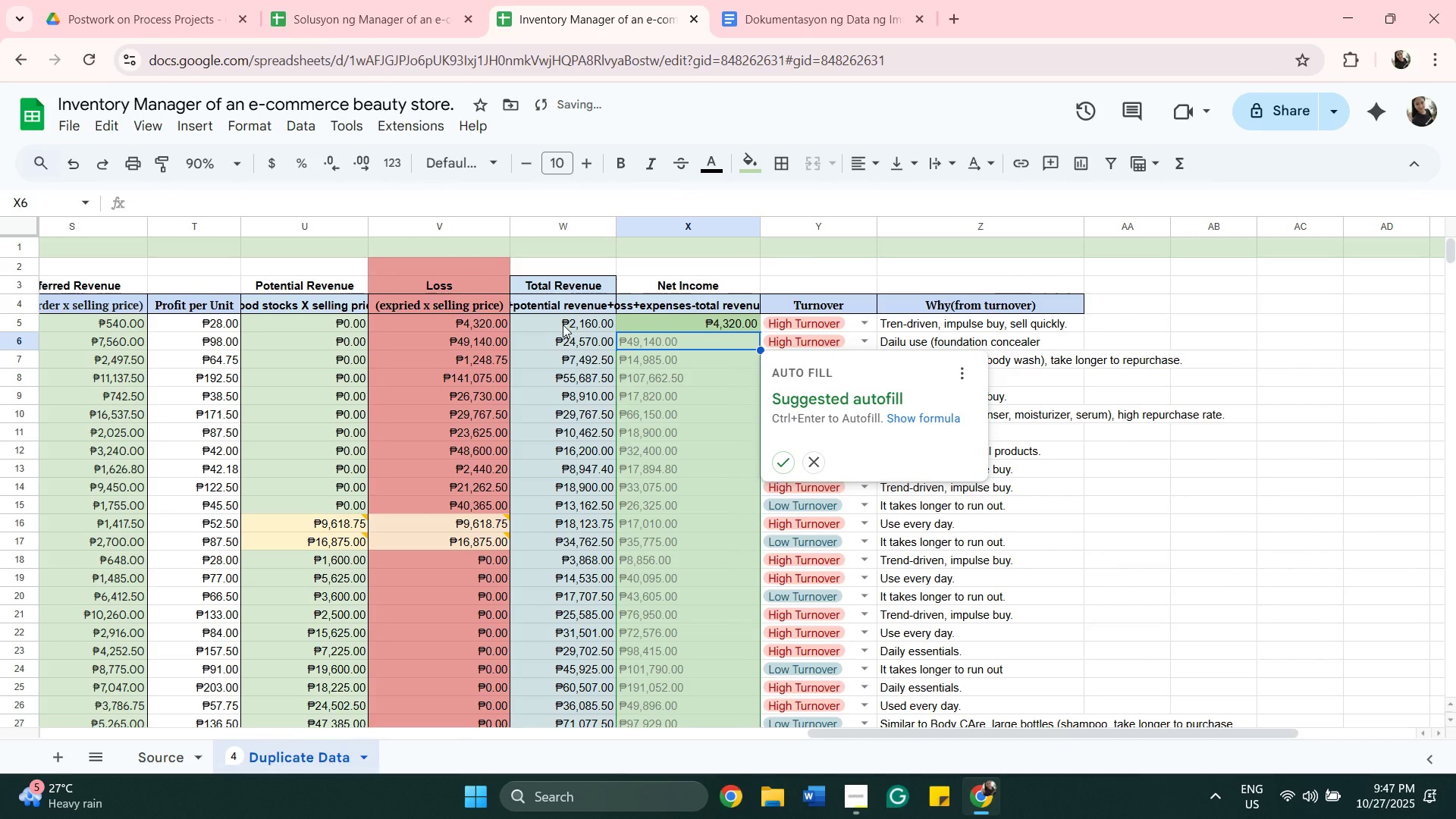 
mouse_move([626, 350])
 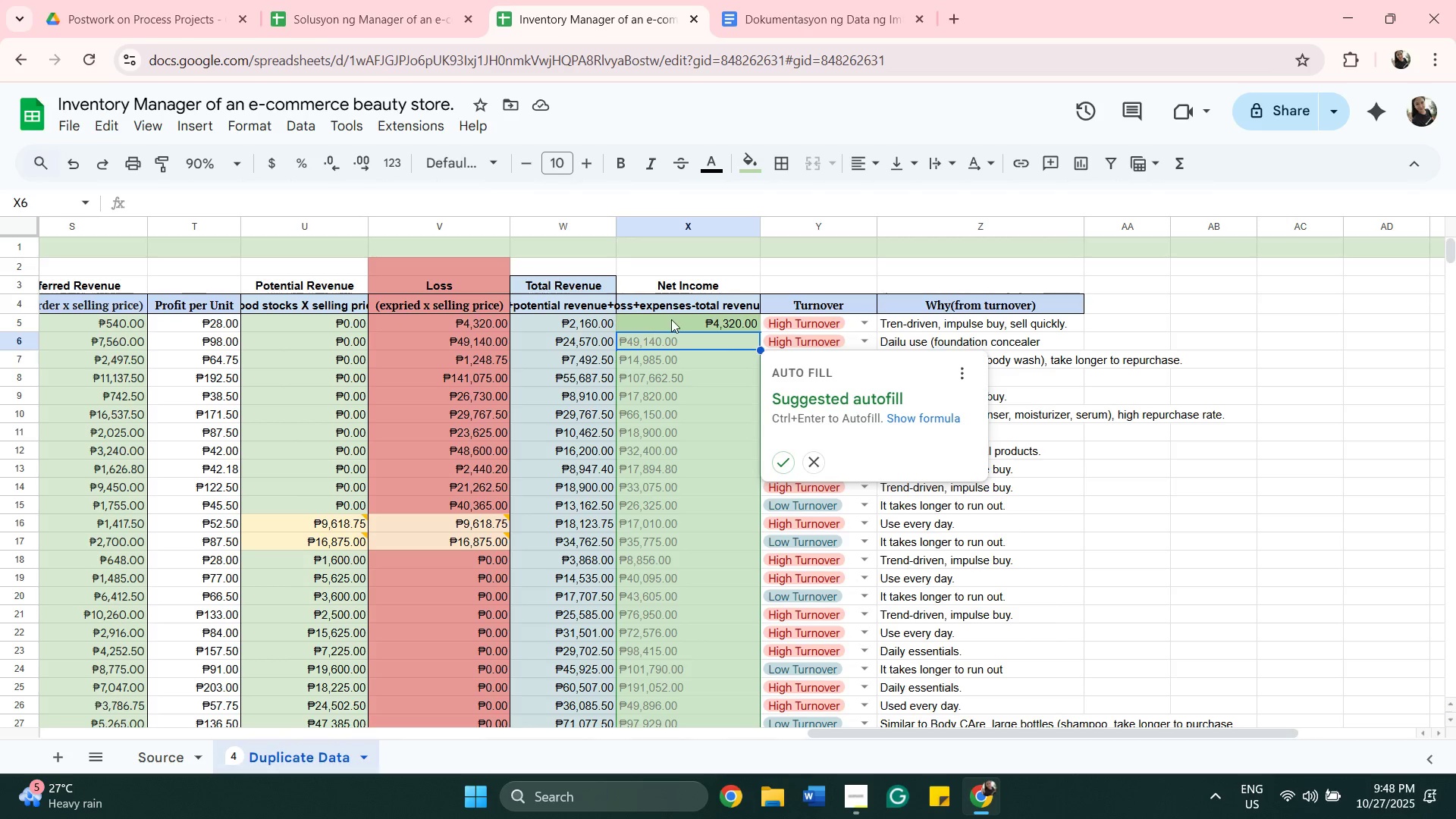 
left_click([671, 319])
 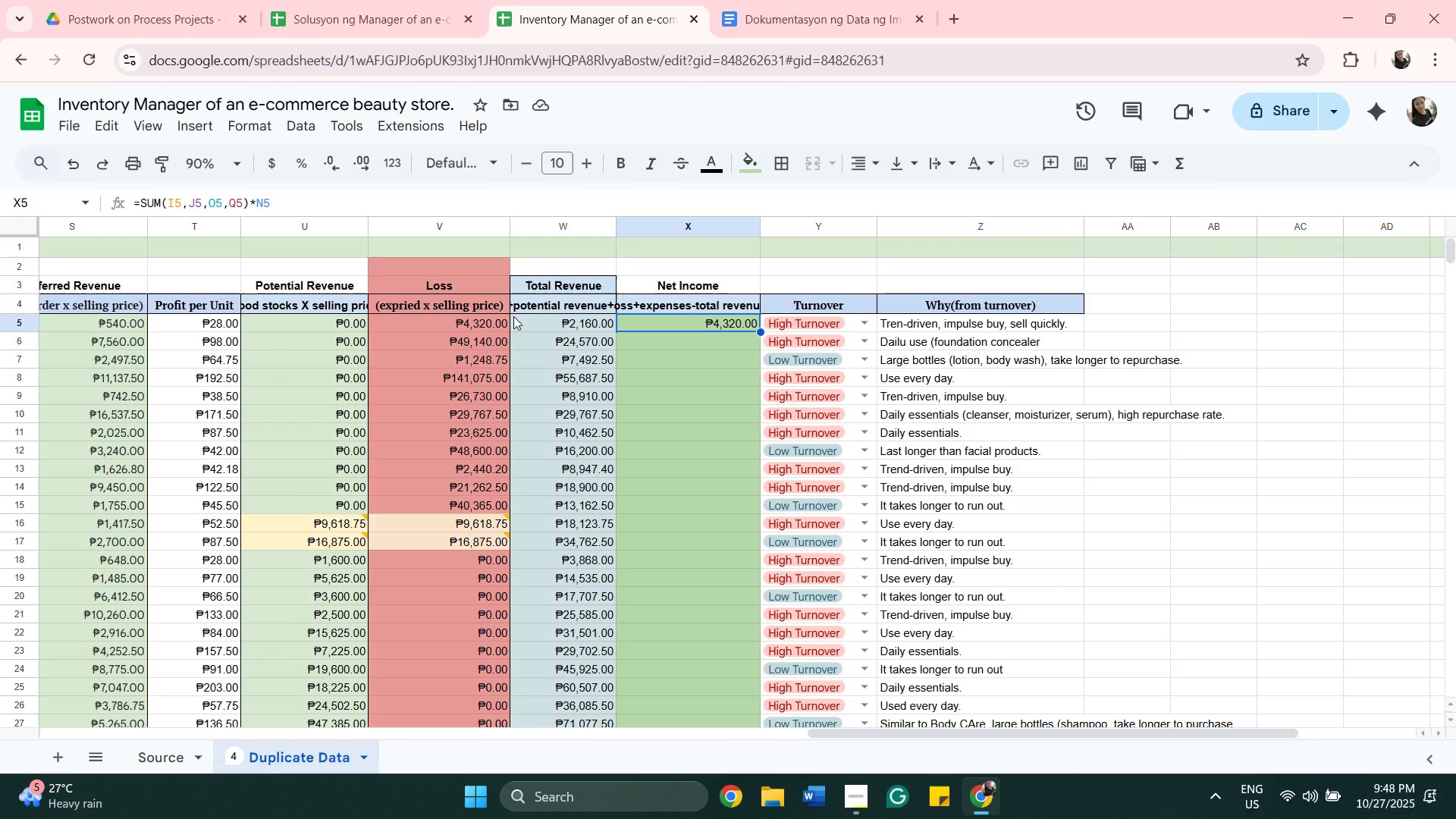 
wait(27.41)
 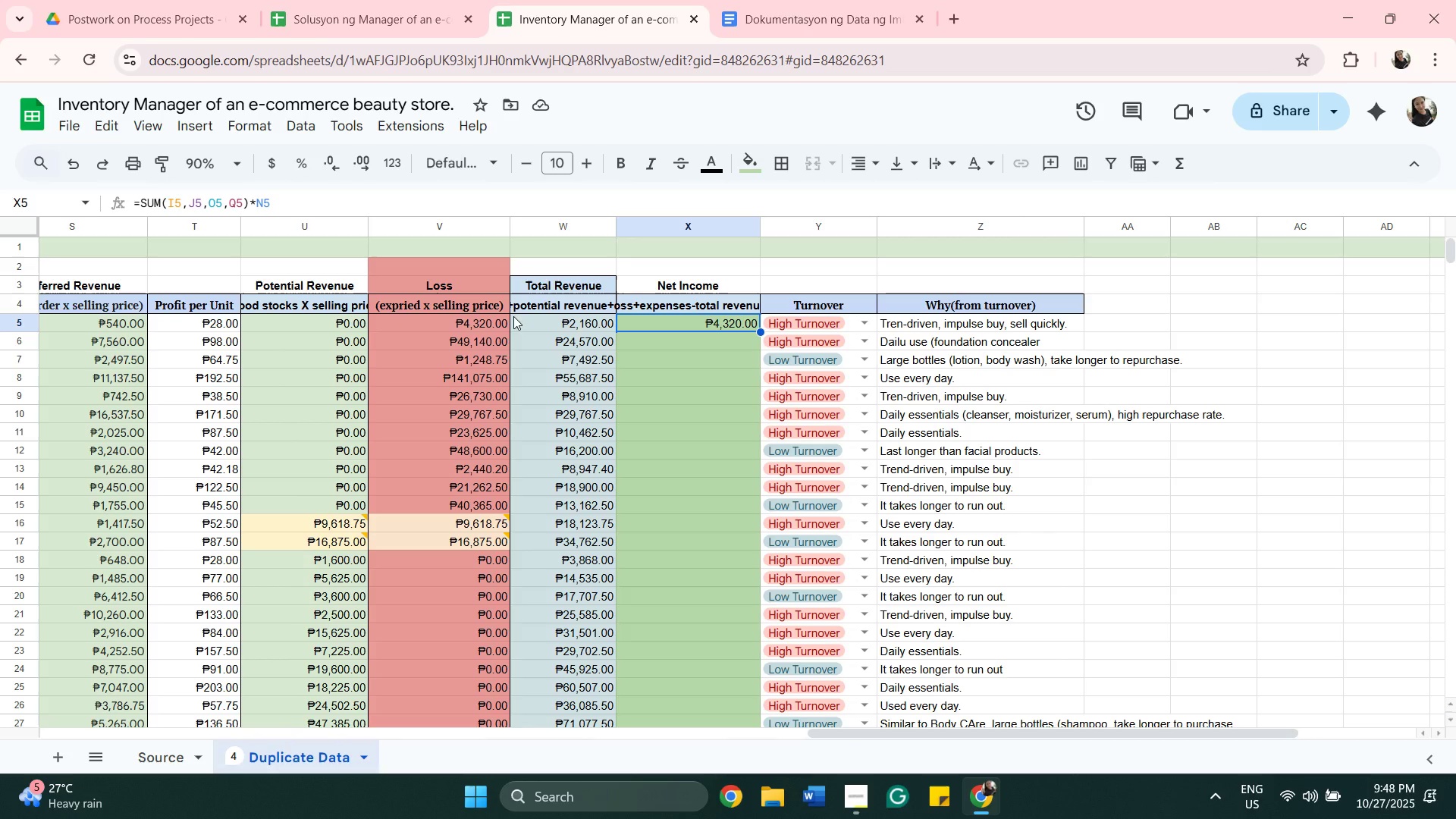 
left_click_drag(start_coordinate=[861, 730], to_coordinate=[820, 689])
 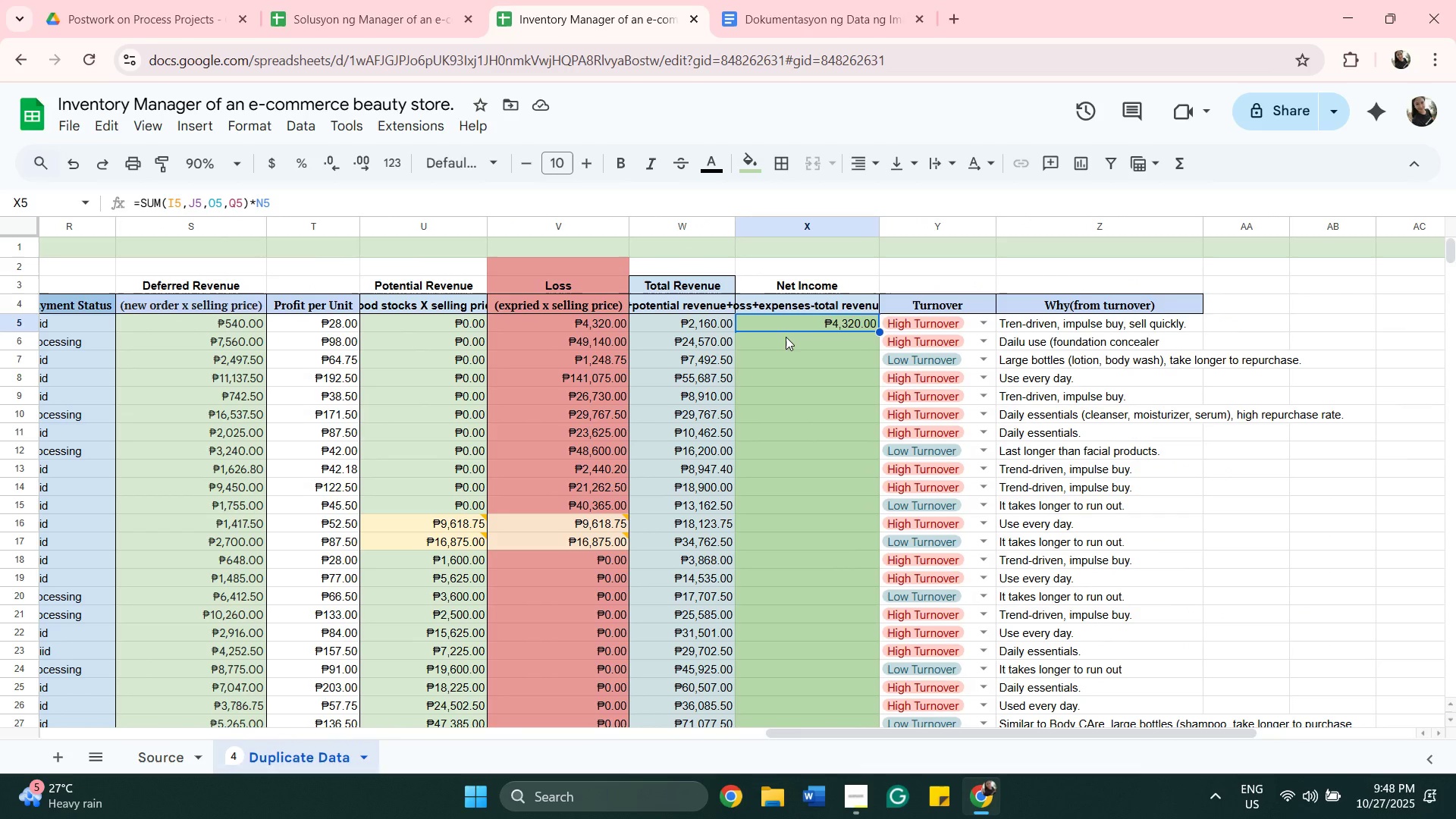 
left_click([786, 337])
 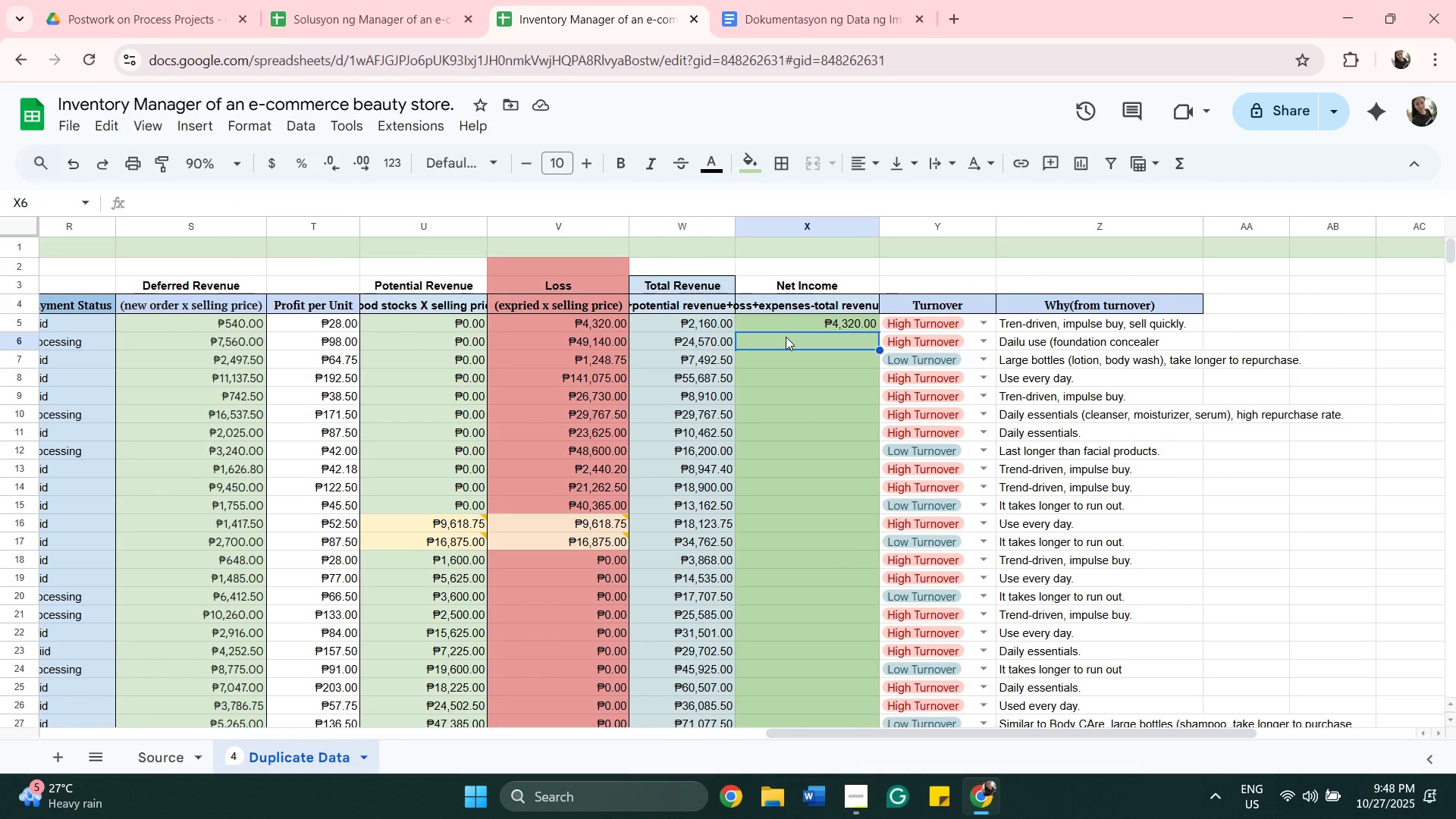 
type(-)
key(Backspace)
type(minu)
 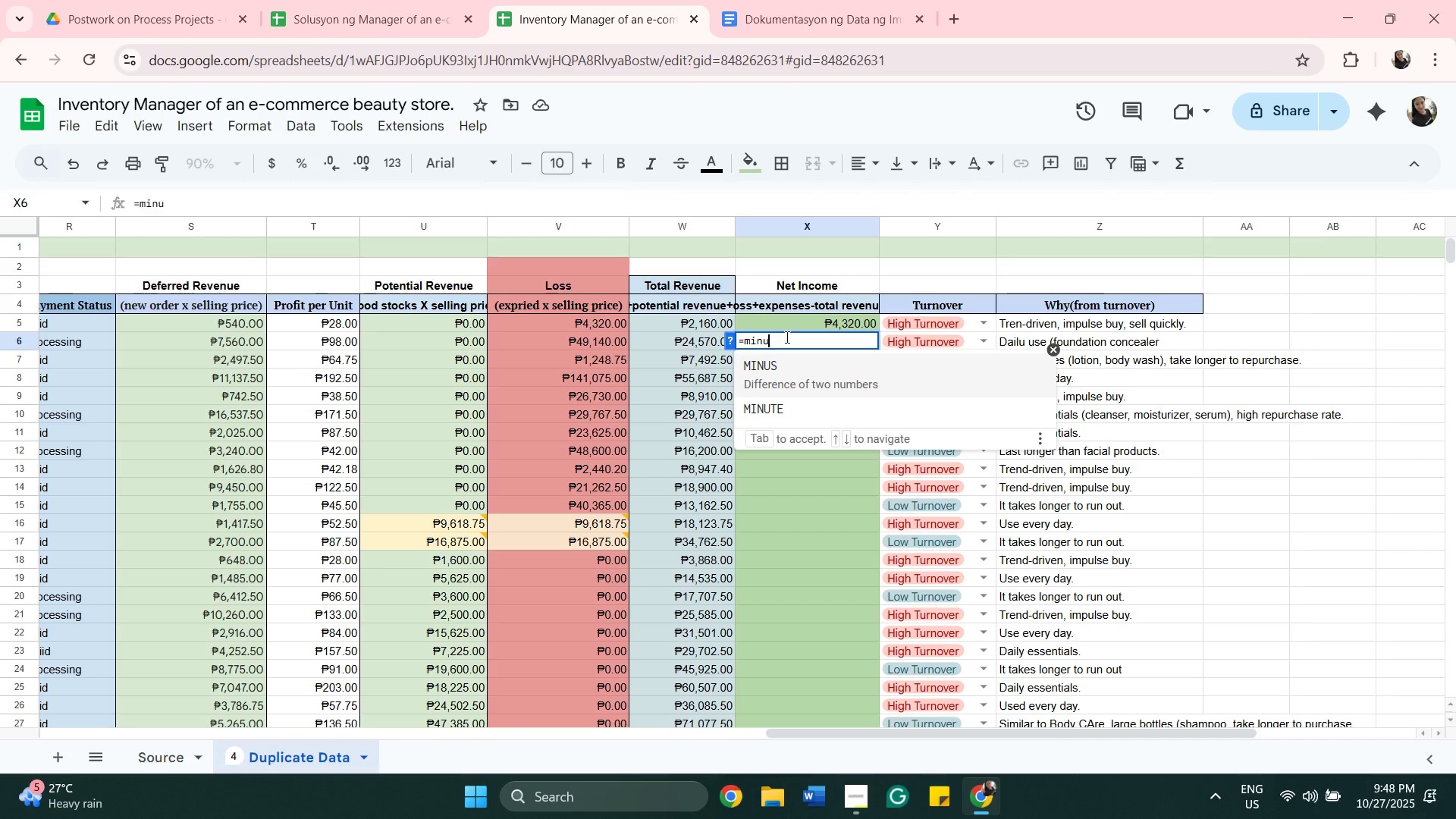 
hold_key(key=Equal, duration=0.43)
 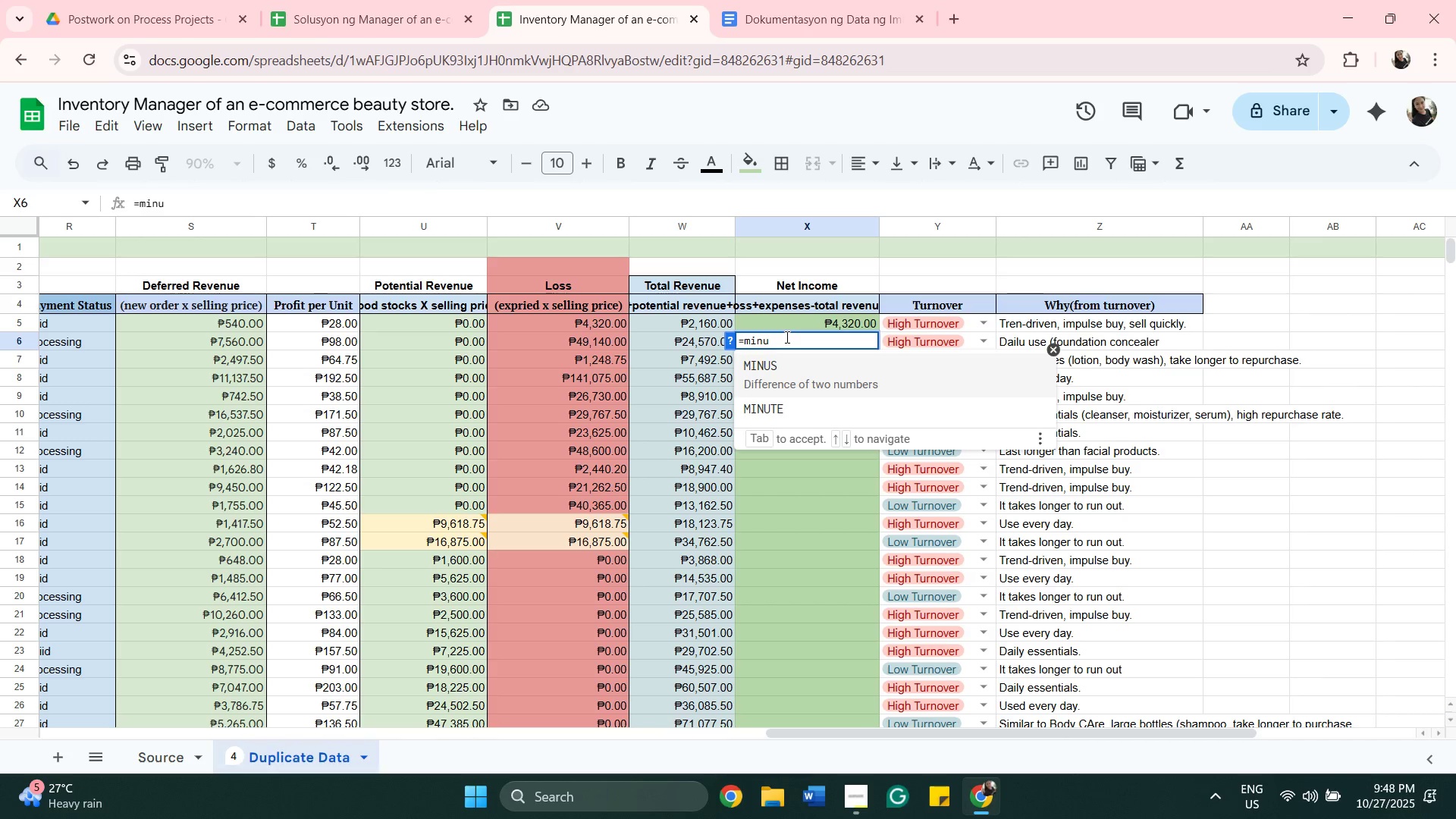 
left_click([811, 368])
 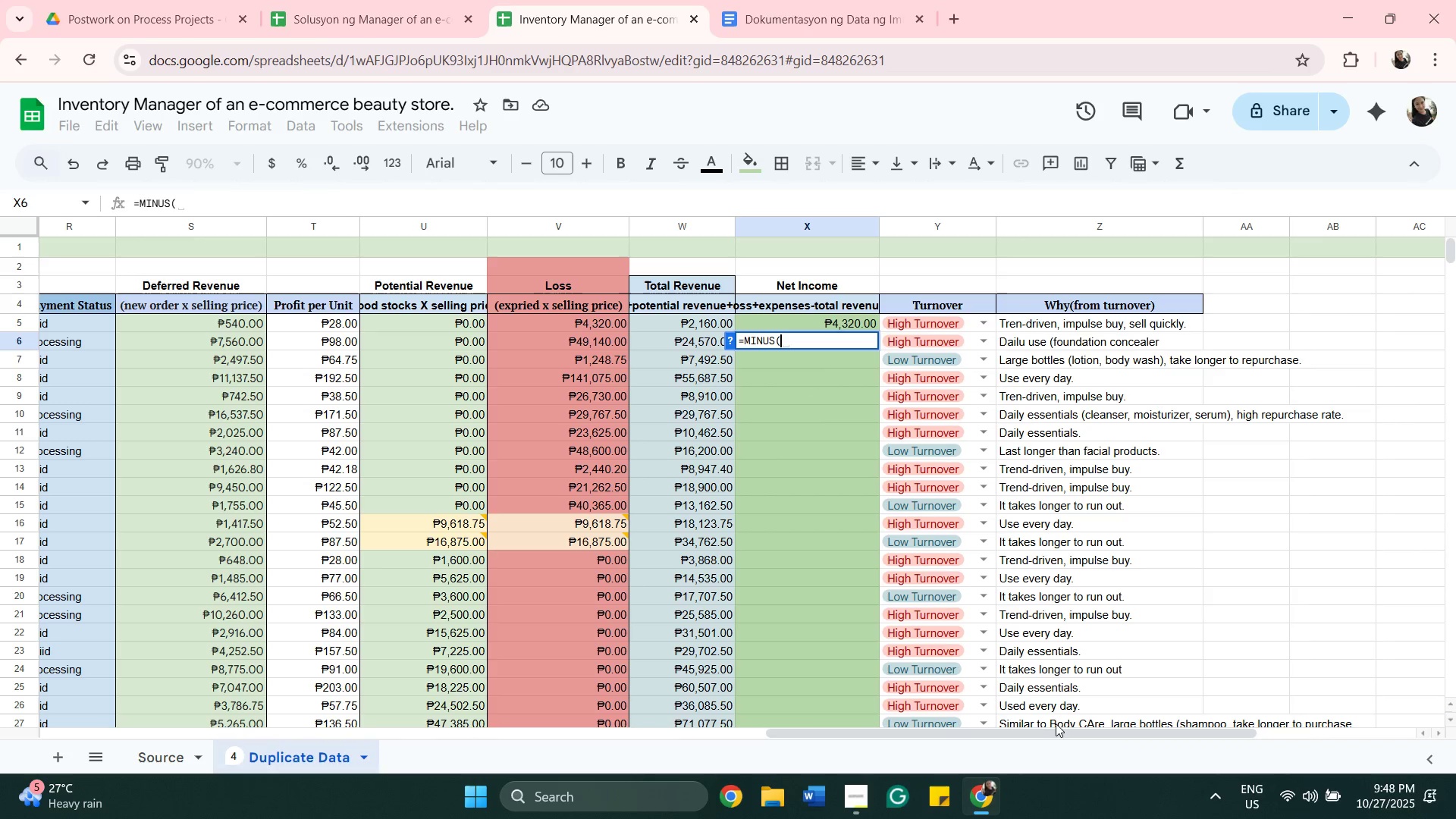 
left_click_drag(start_coordinate=[1062, 730], to_coordinate=[723, 605])
 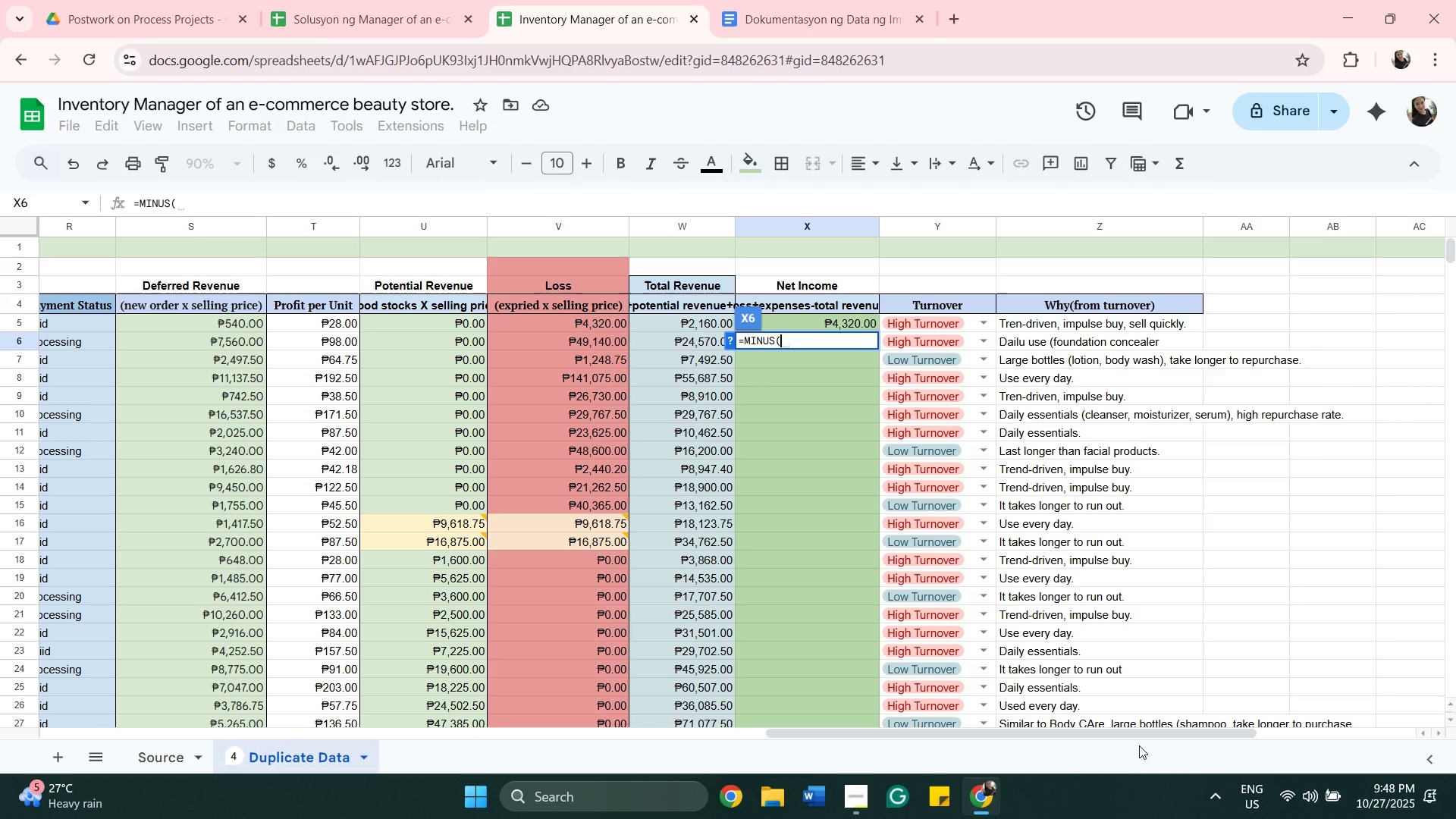 
left_click_drag(start_coordinate=[1180, 733], to_coordinate=[714, 714])
 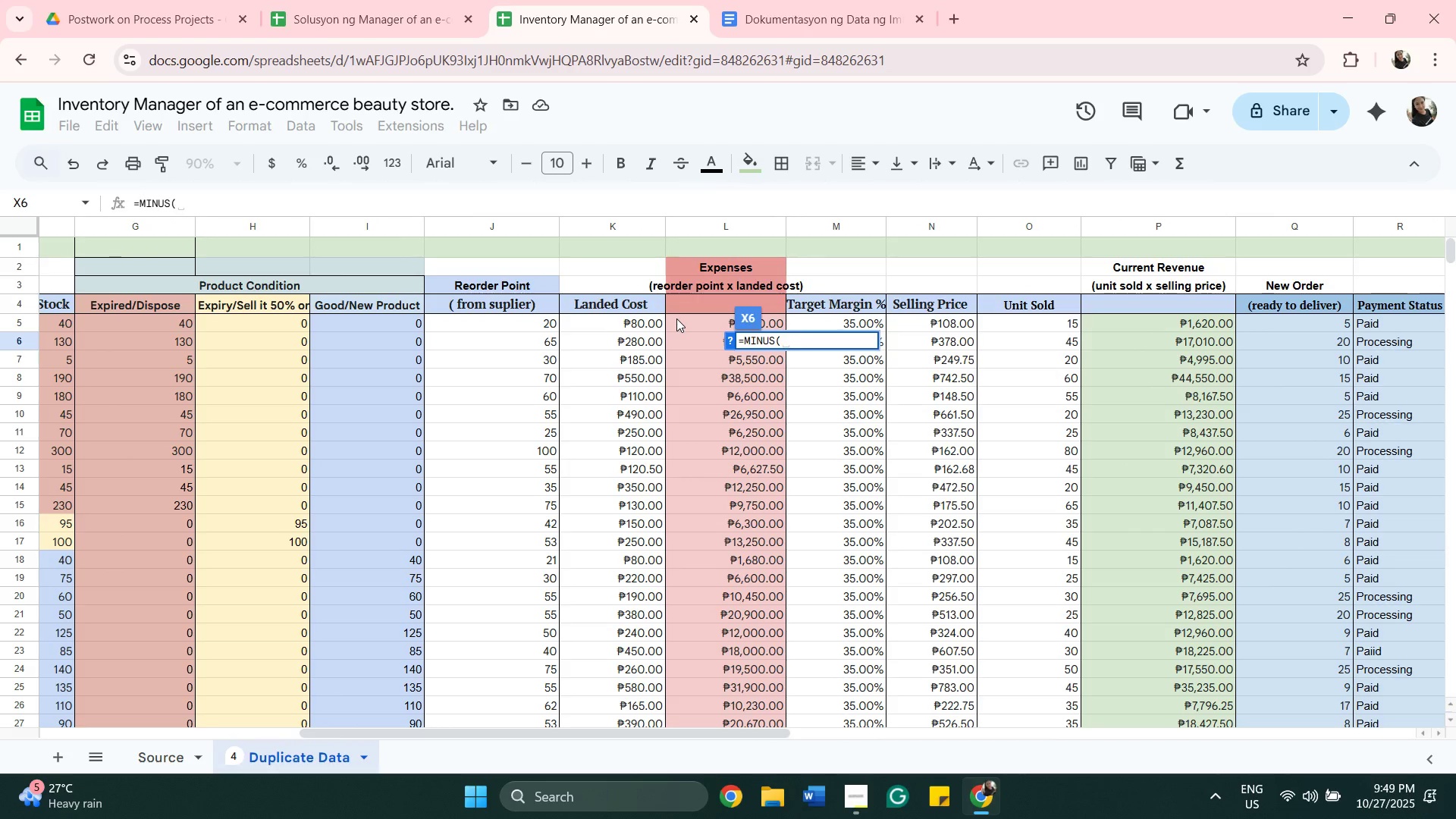 
left_click([676, 318])
 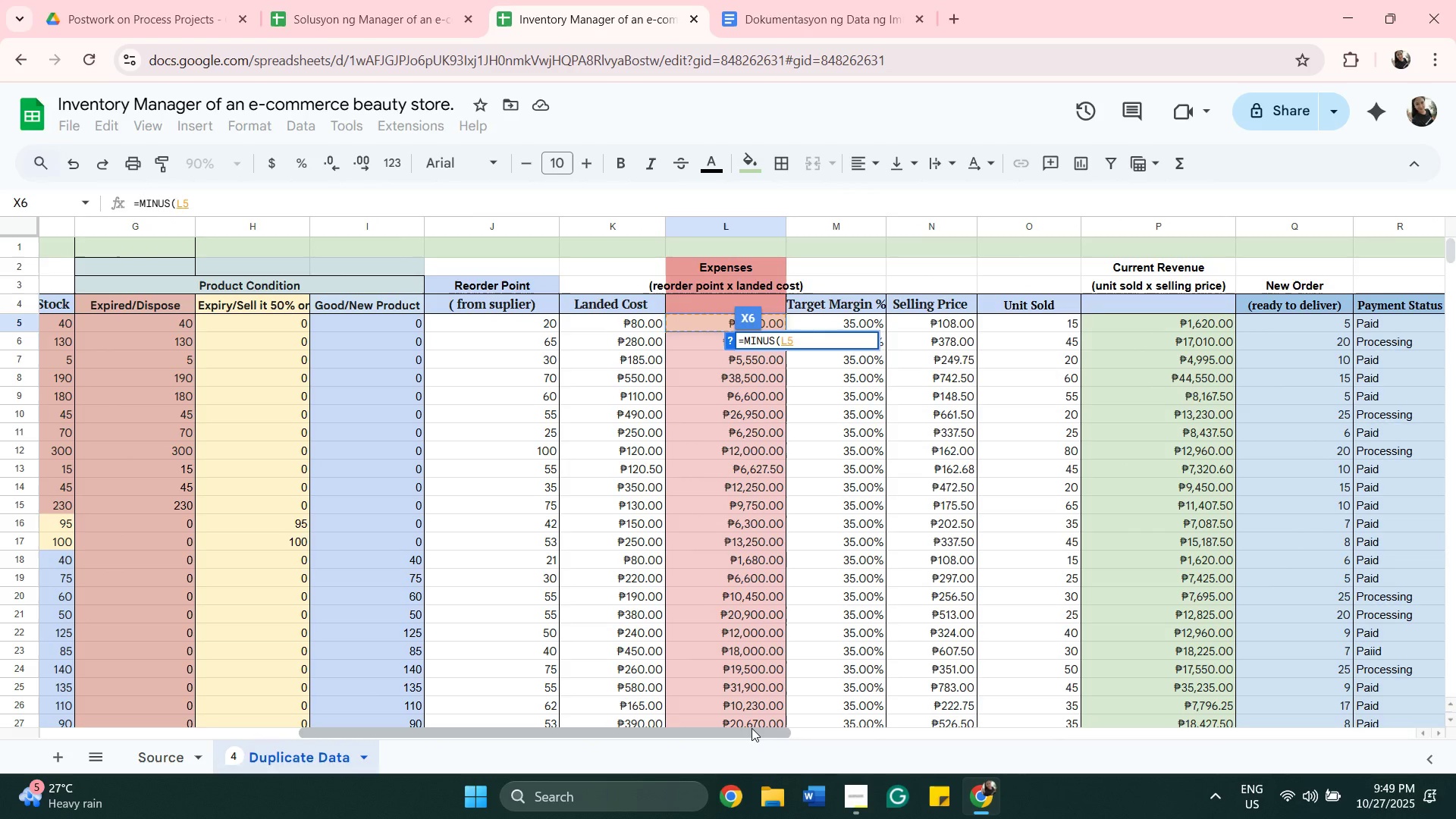 
key(Comma)
 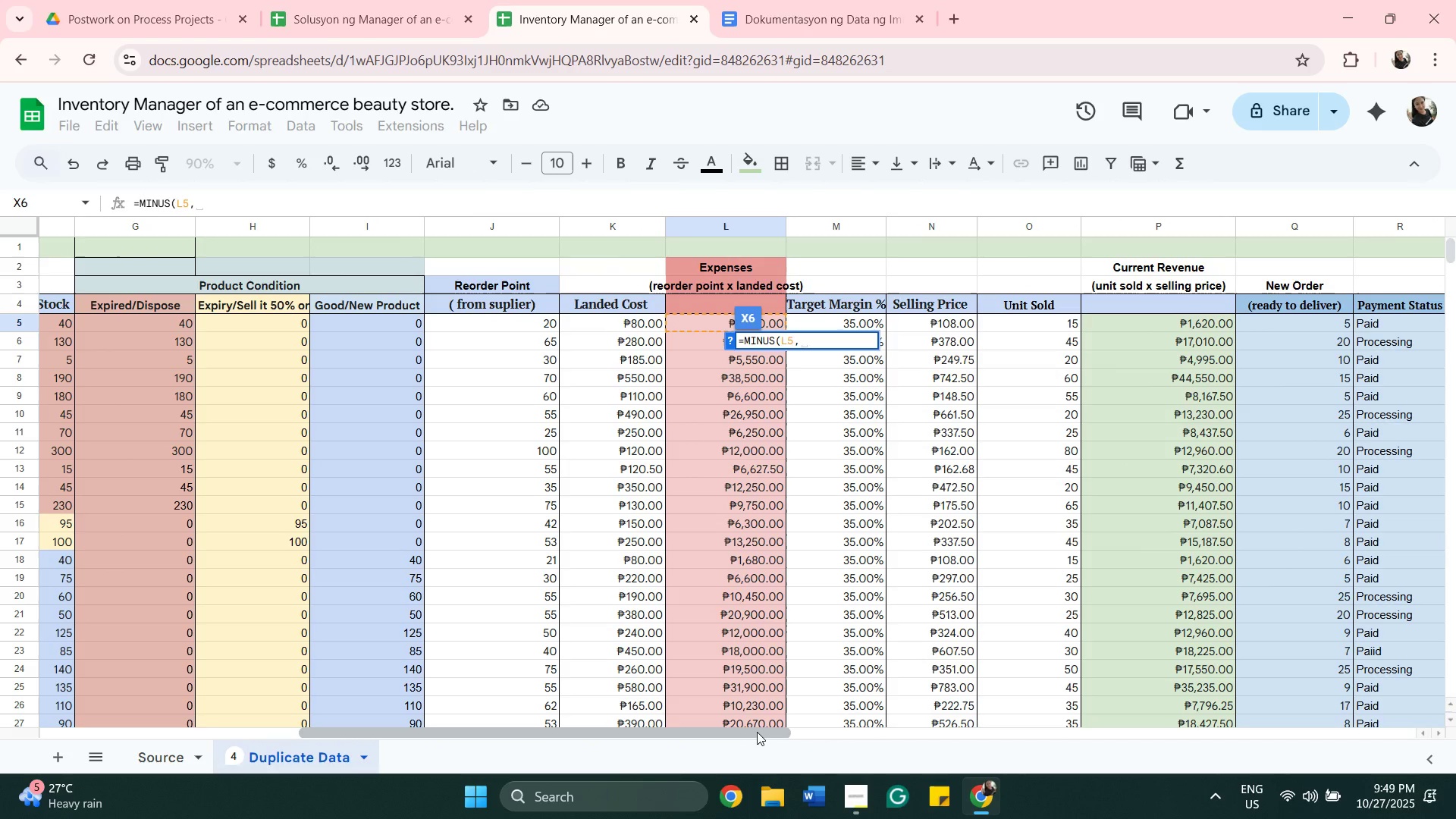 
left_click_drag(start_coordinate=[759, 734], to_coordinate=[1268, 710])
 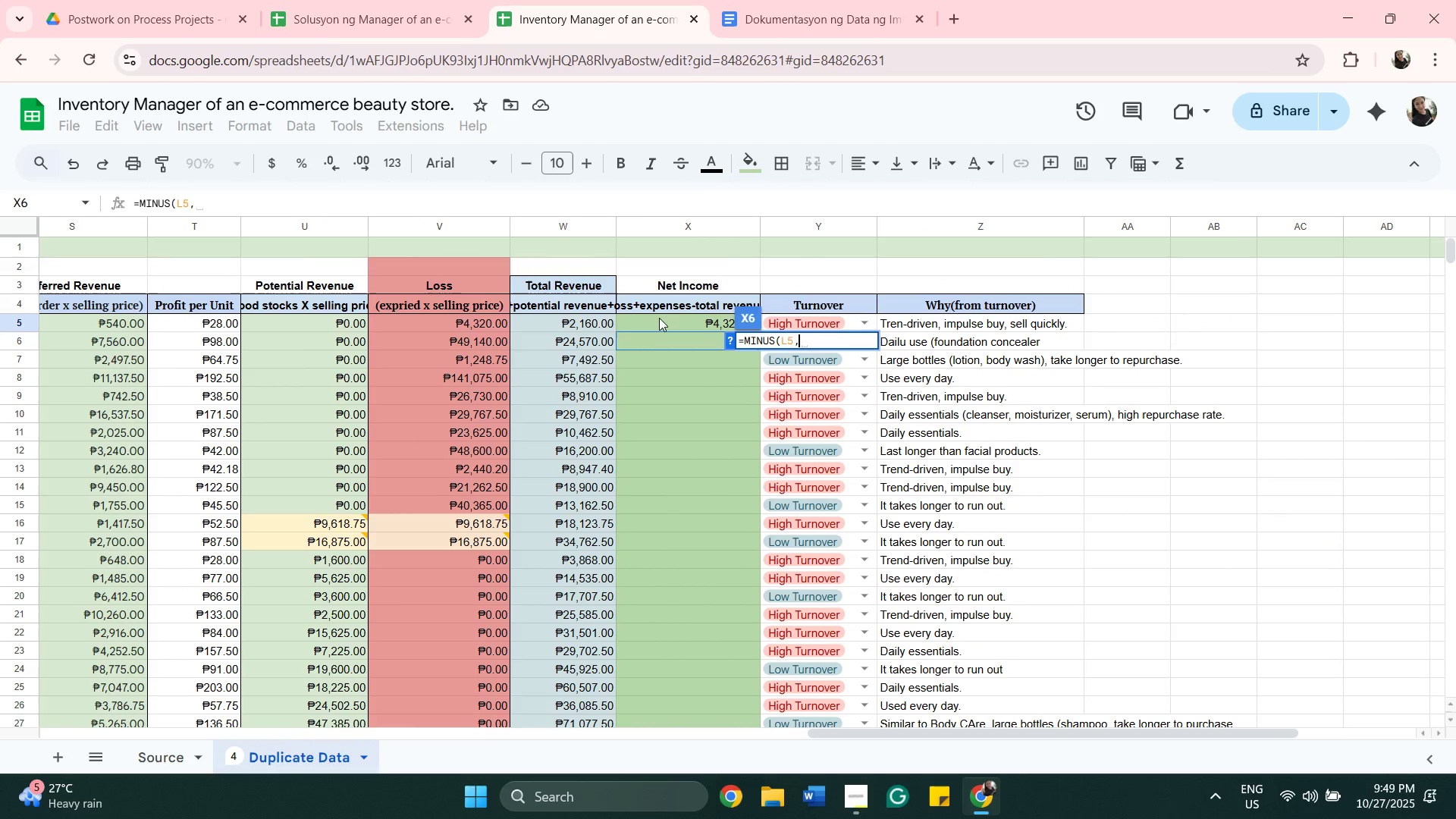 
left_click([659, 318])
 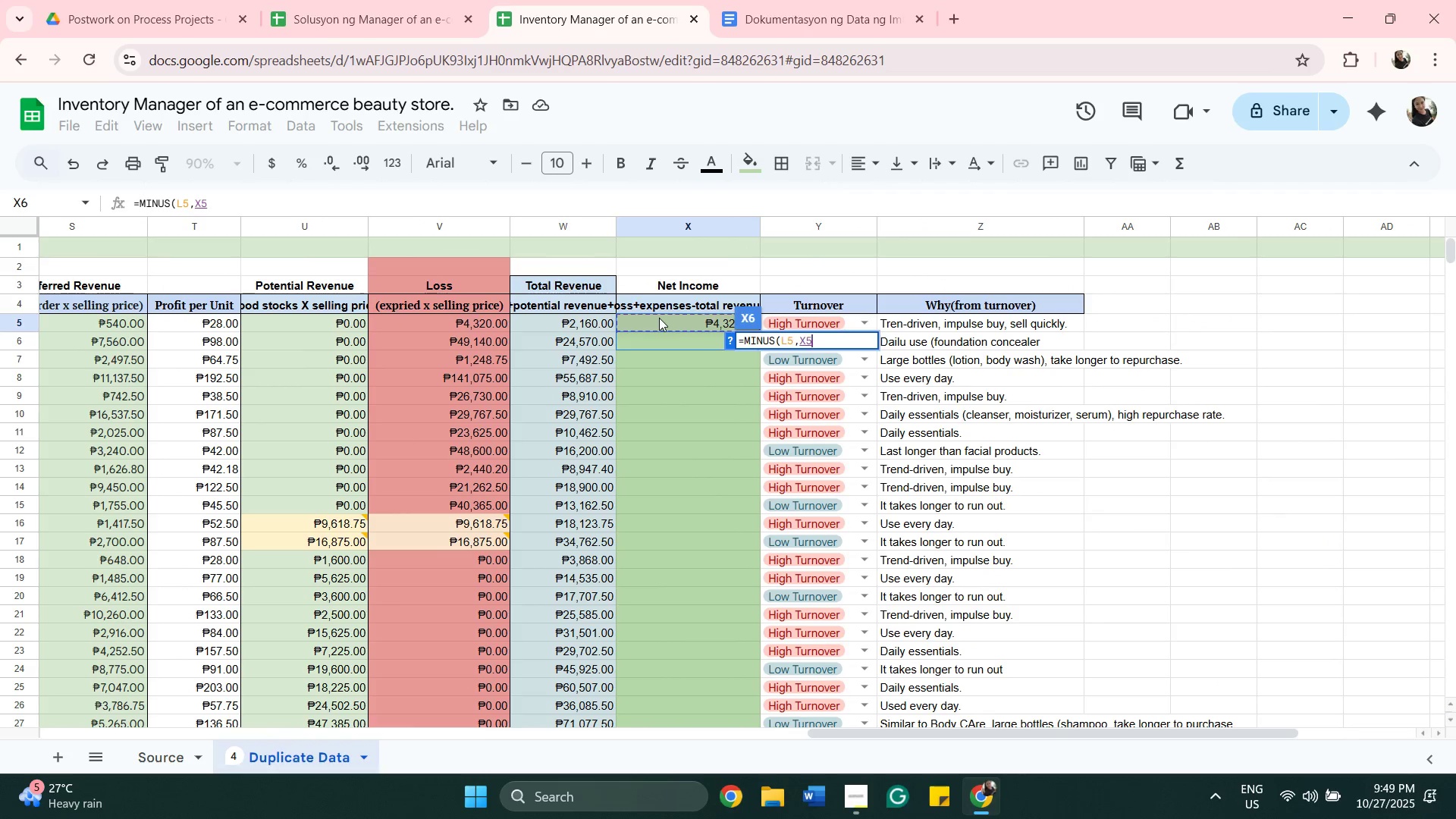 
key(Shift+0)
 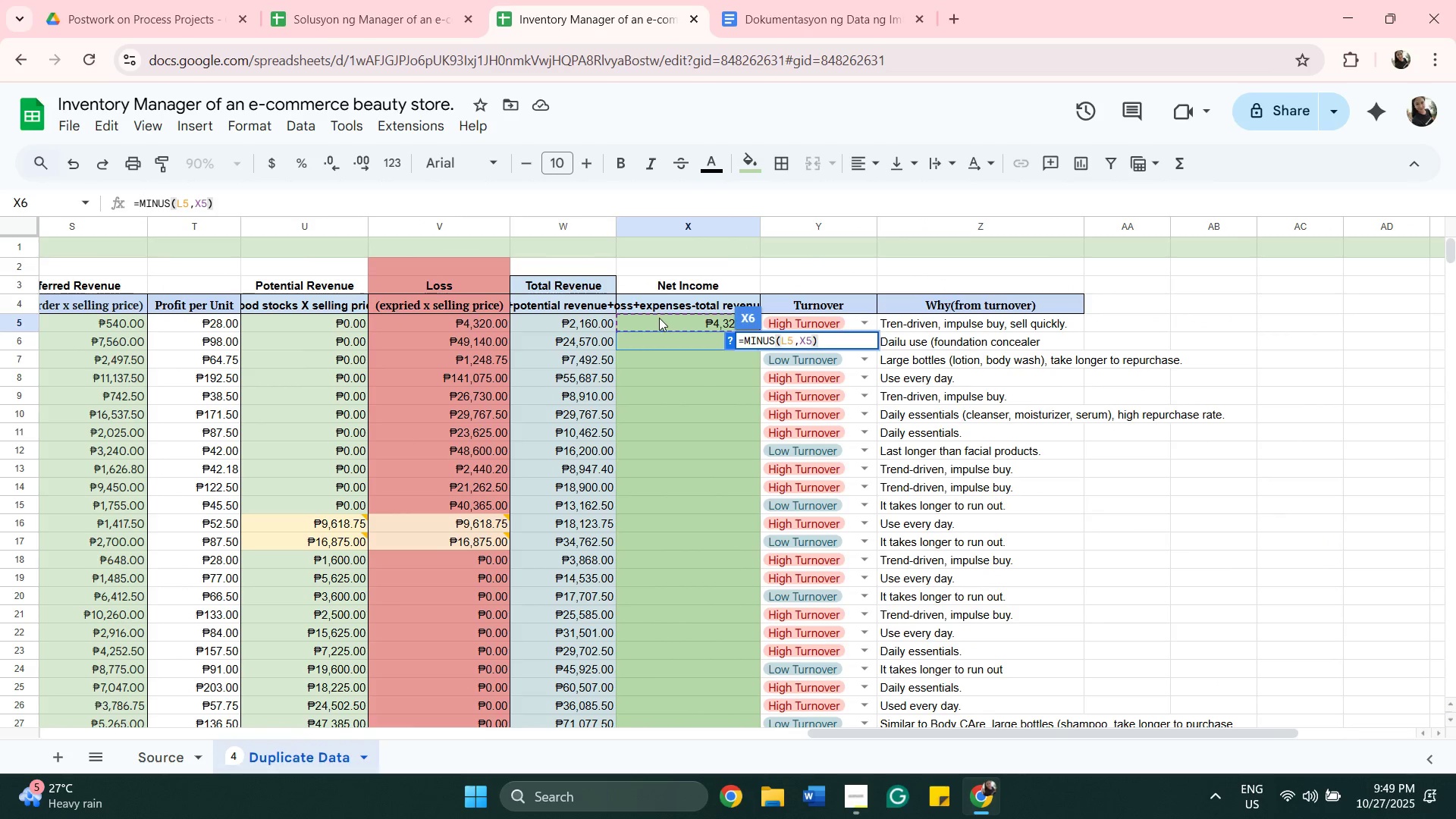 
key(Enter)
 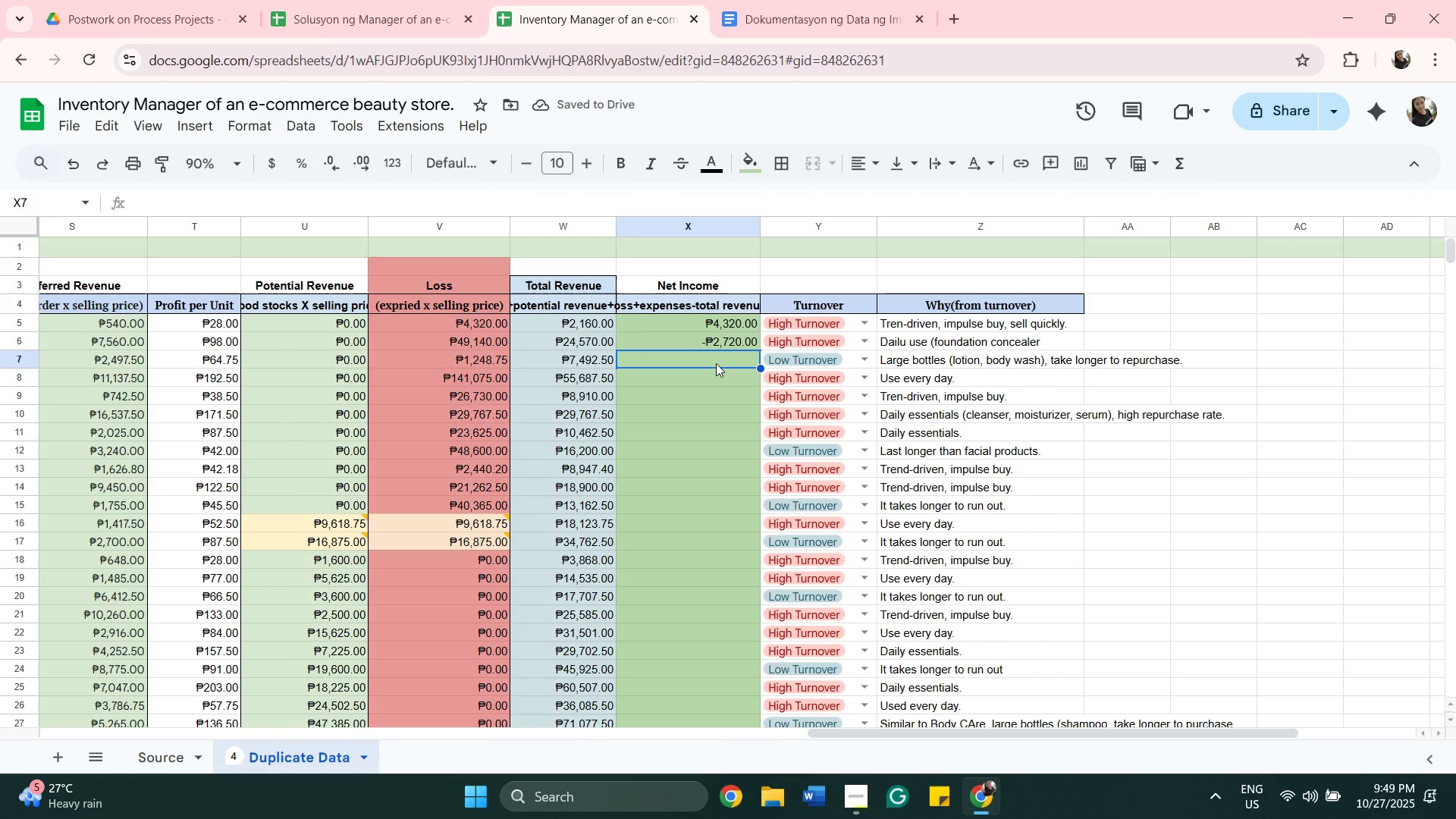 
left_click([695, 348])
 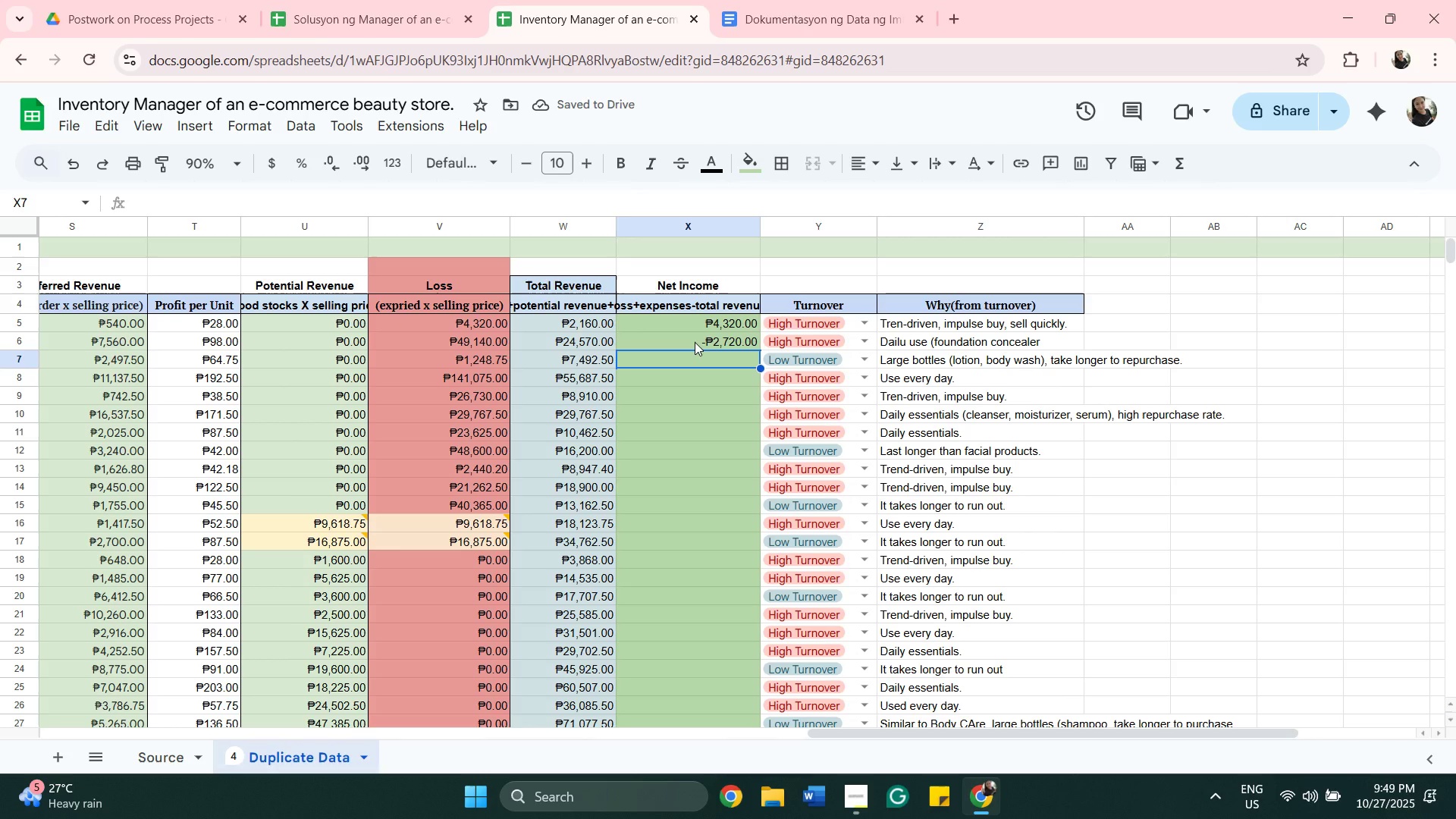 
left_click([695, 342])
 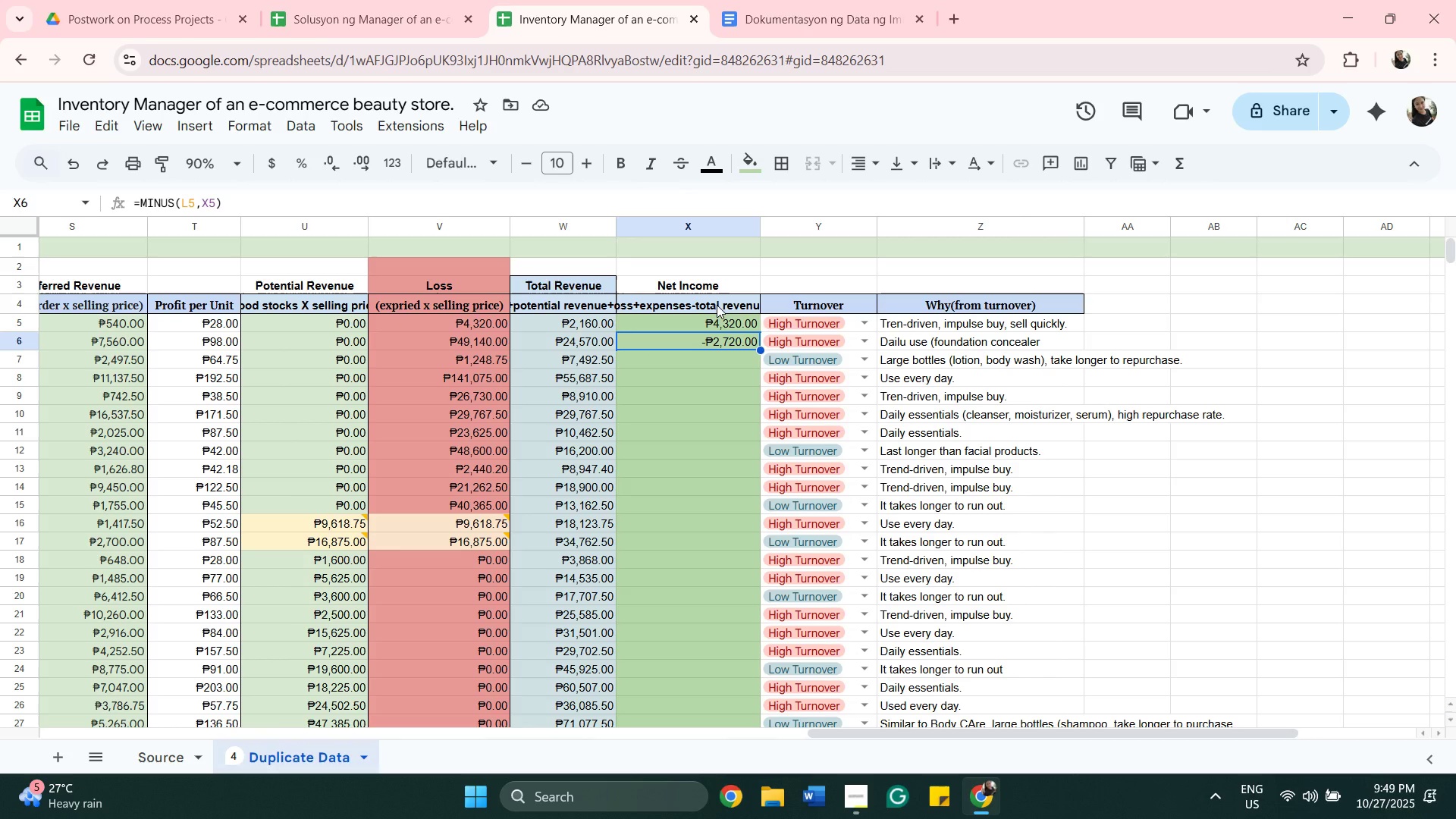 
key(Backspace)
 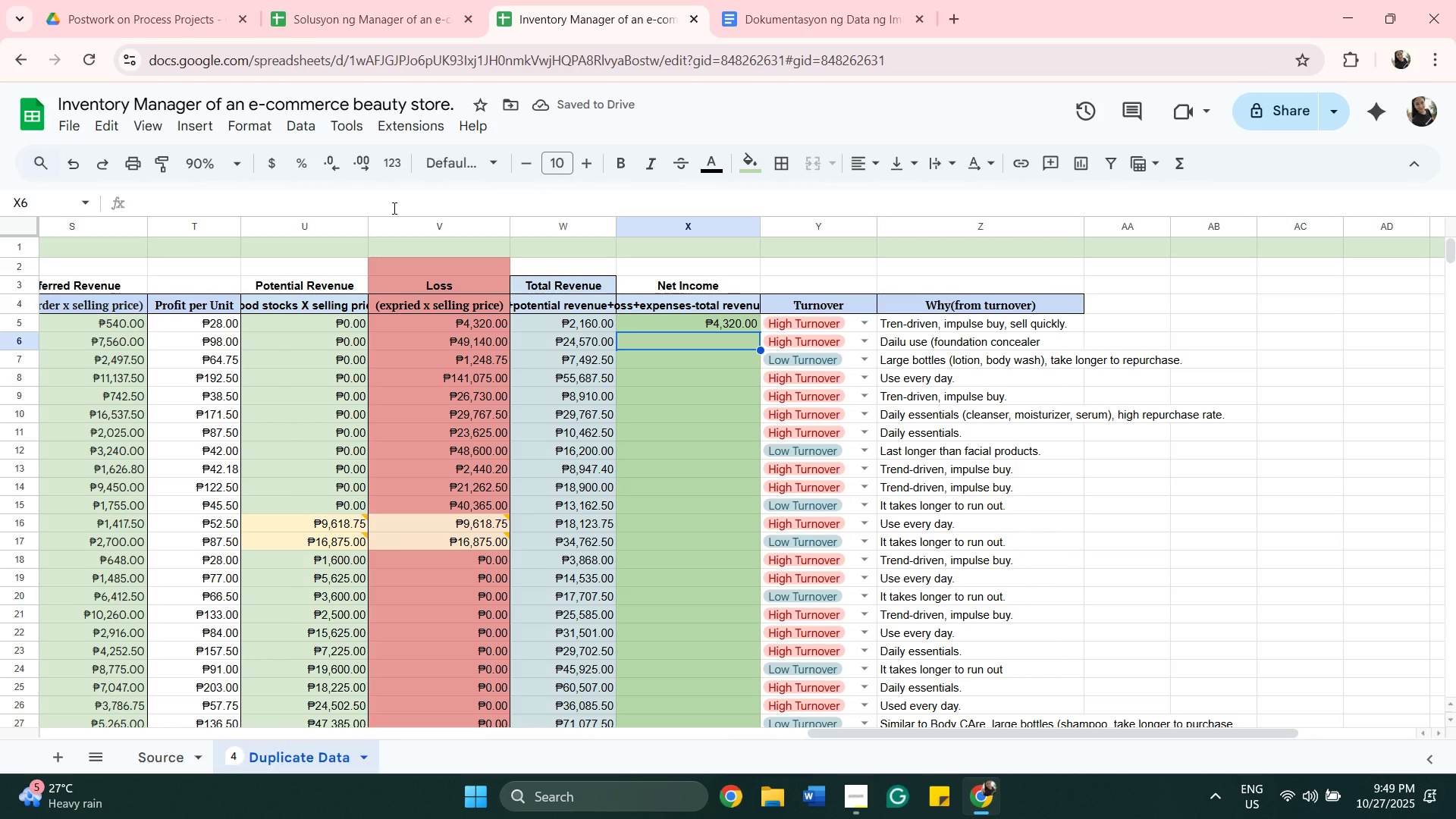 
wait(9.64)
 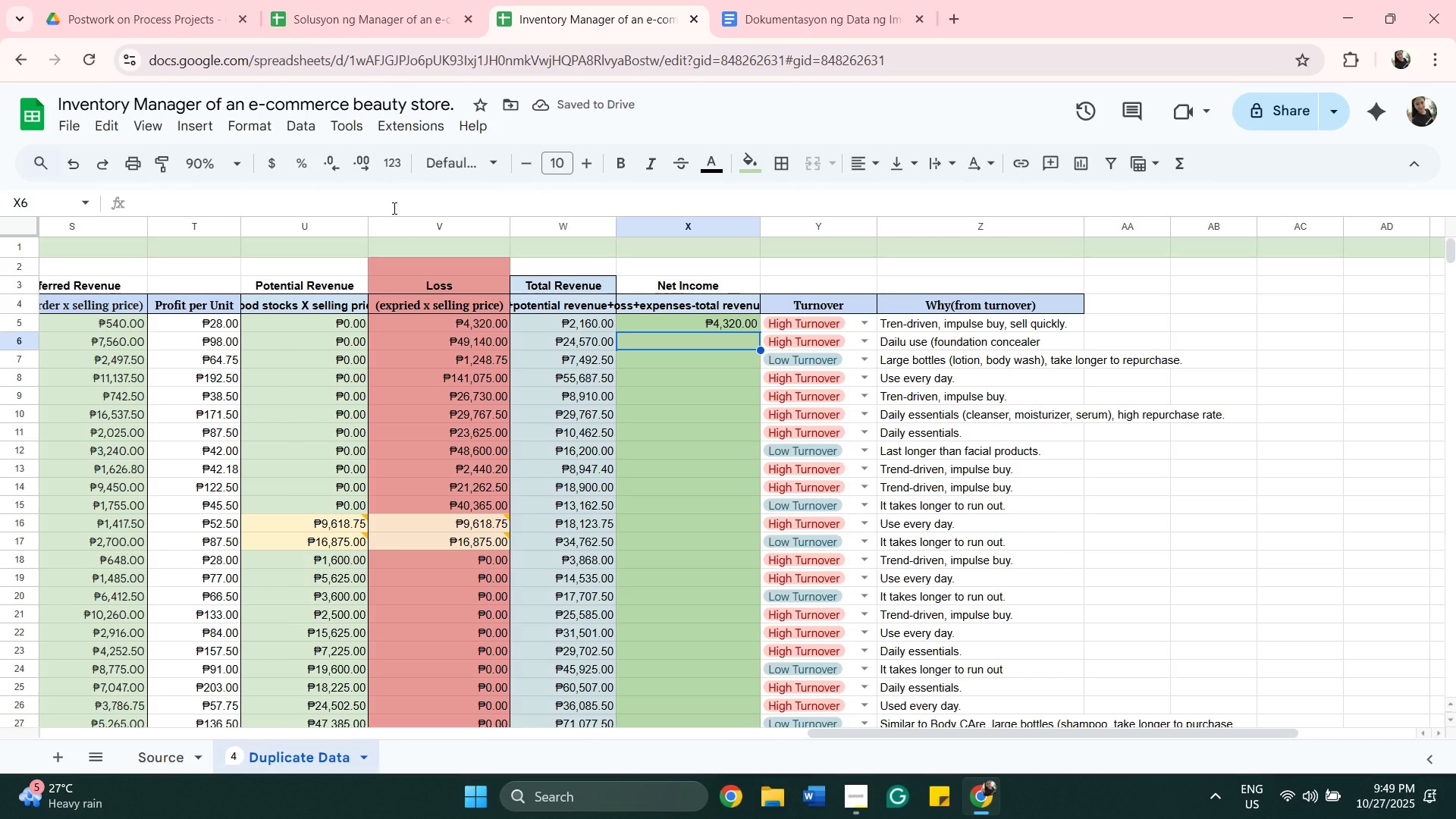 
left_click_drag(start_coordinate=[874, 734], to_coordinate=[755, 701])
 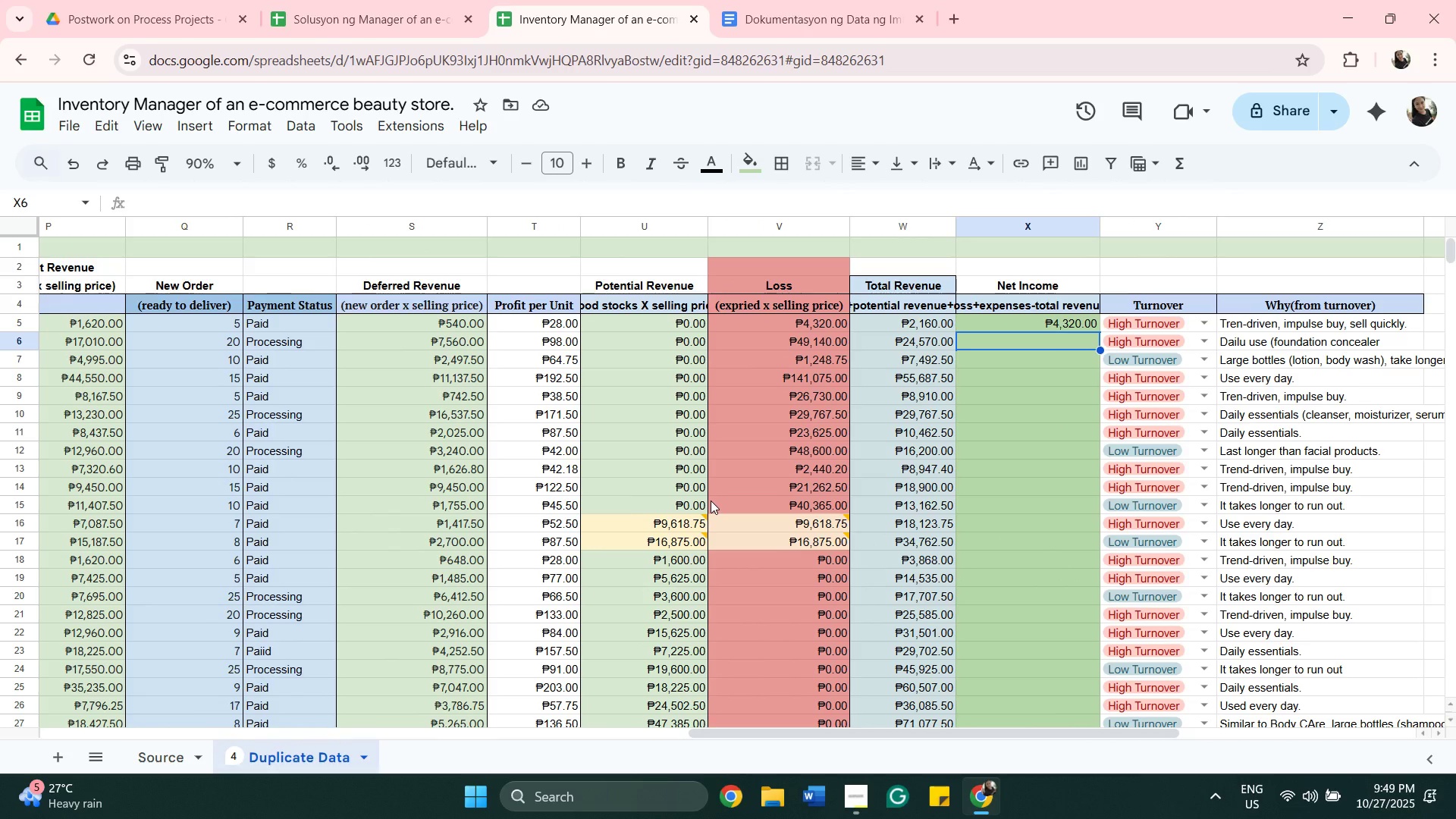 
wait(9.79)
 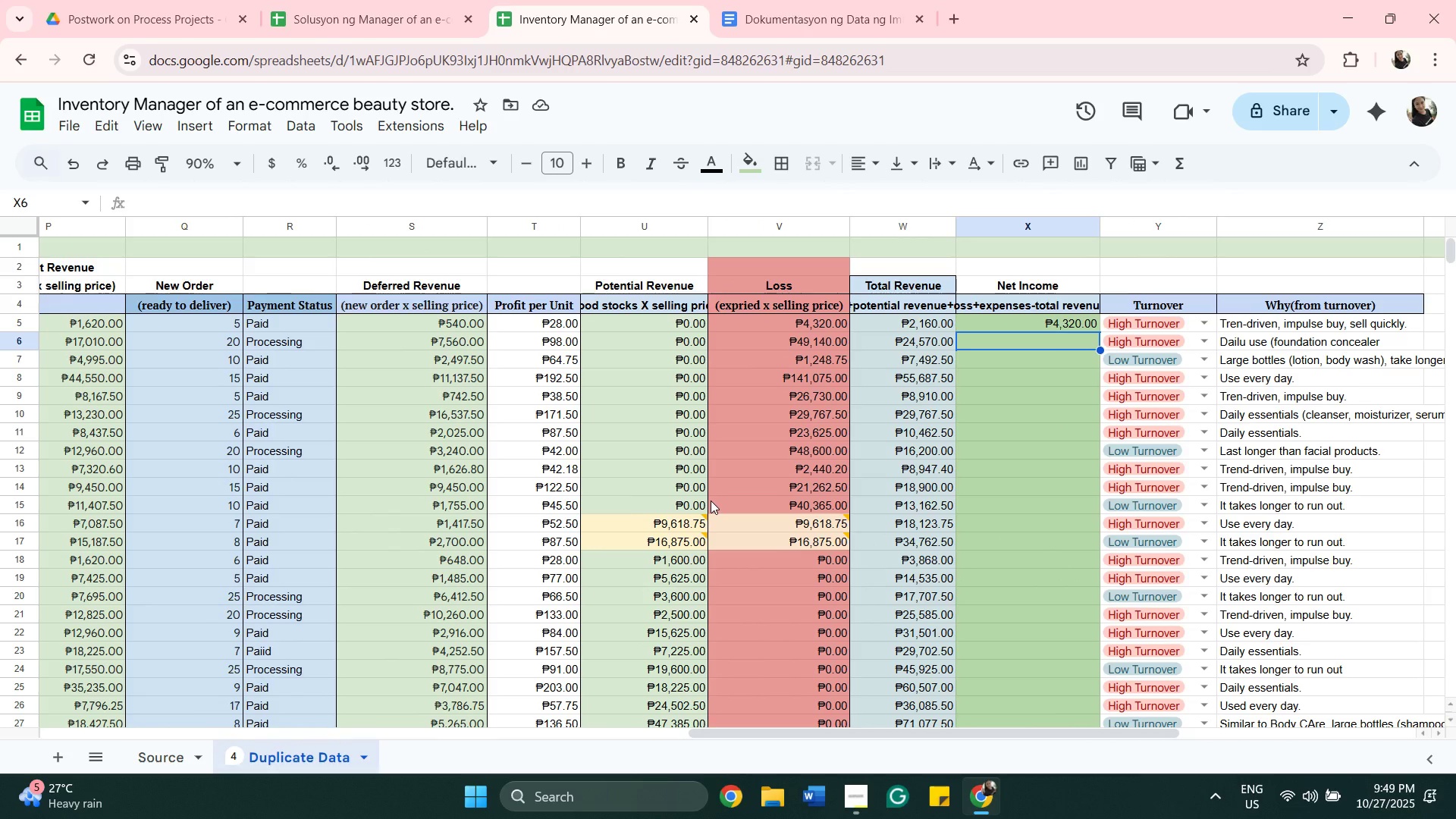 
left_click([1038, 320])
 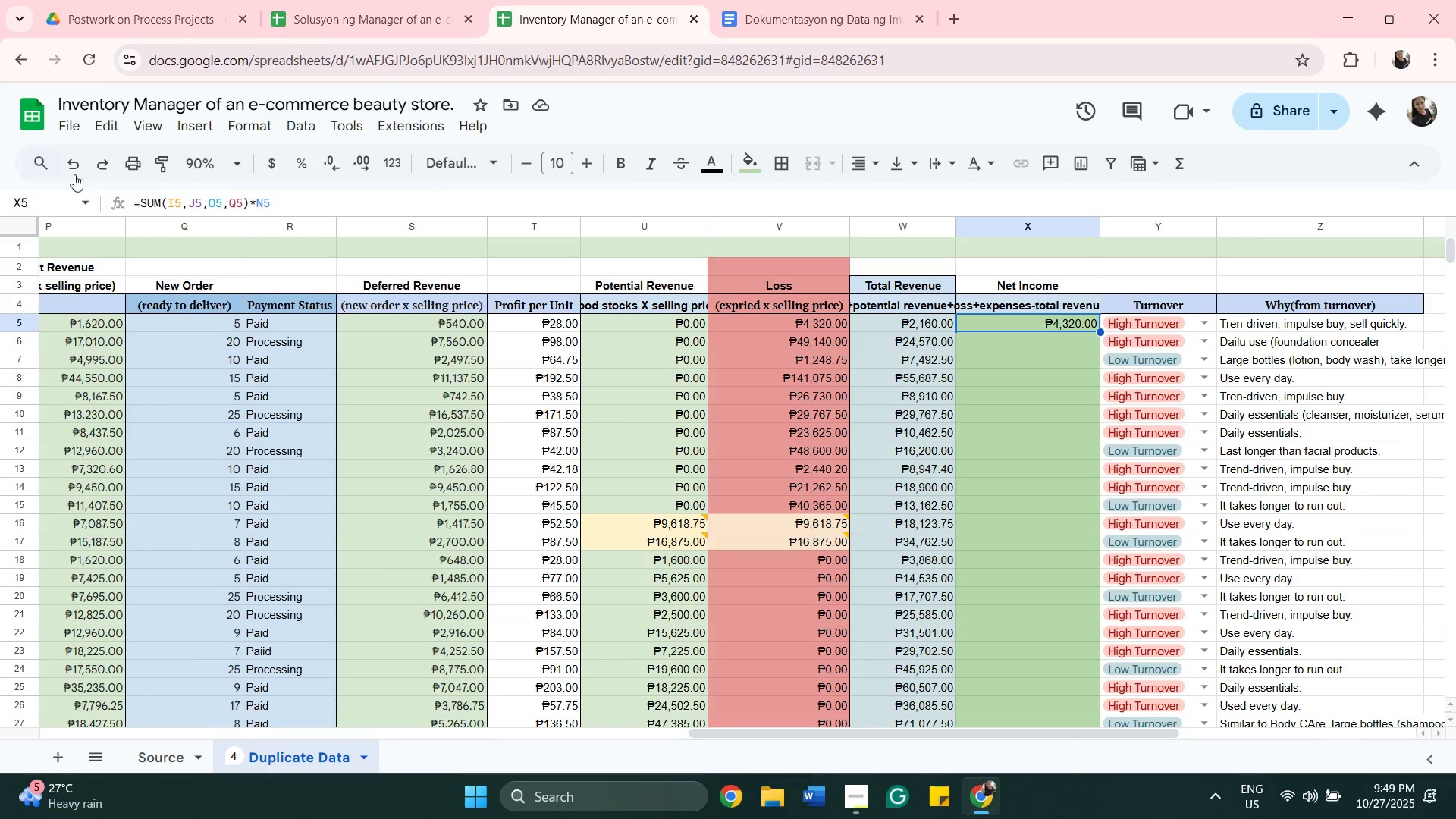 
left_click([74, 165])
 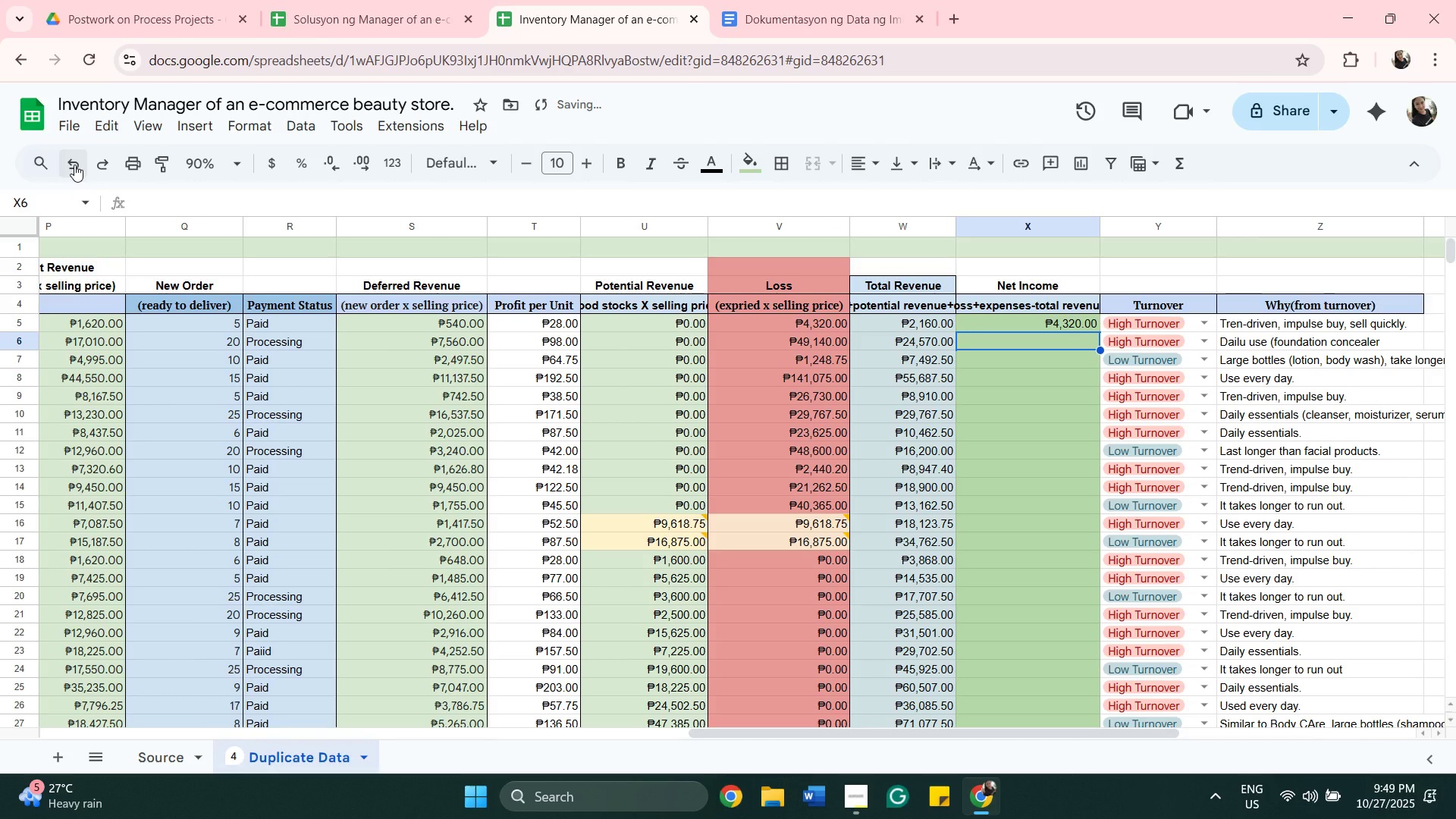 
left_click([74, 165])
 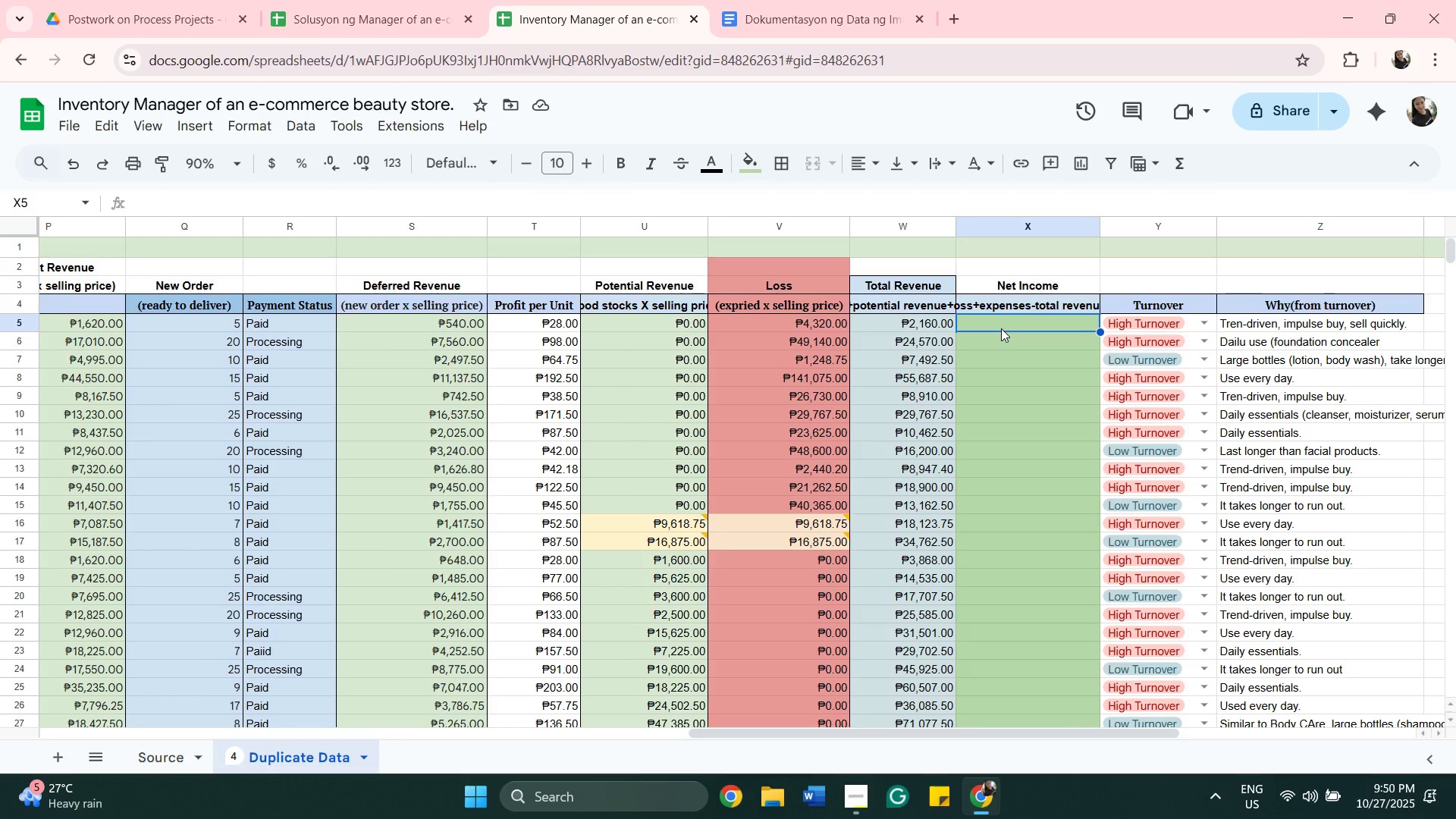 
wait(17.32)
 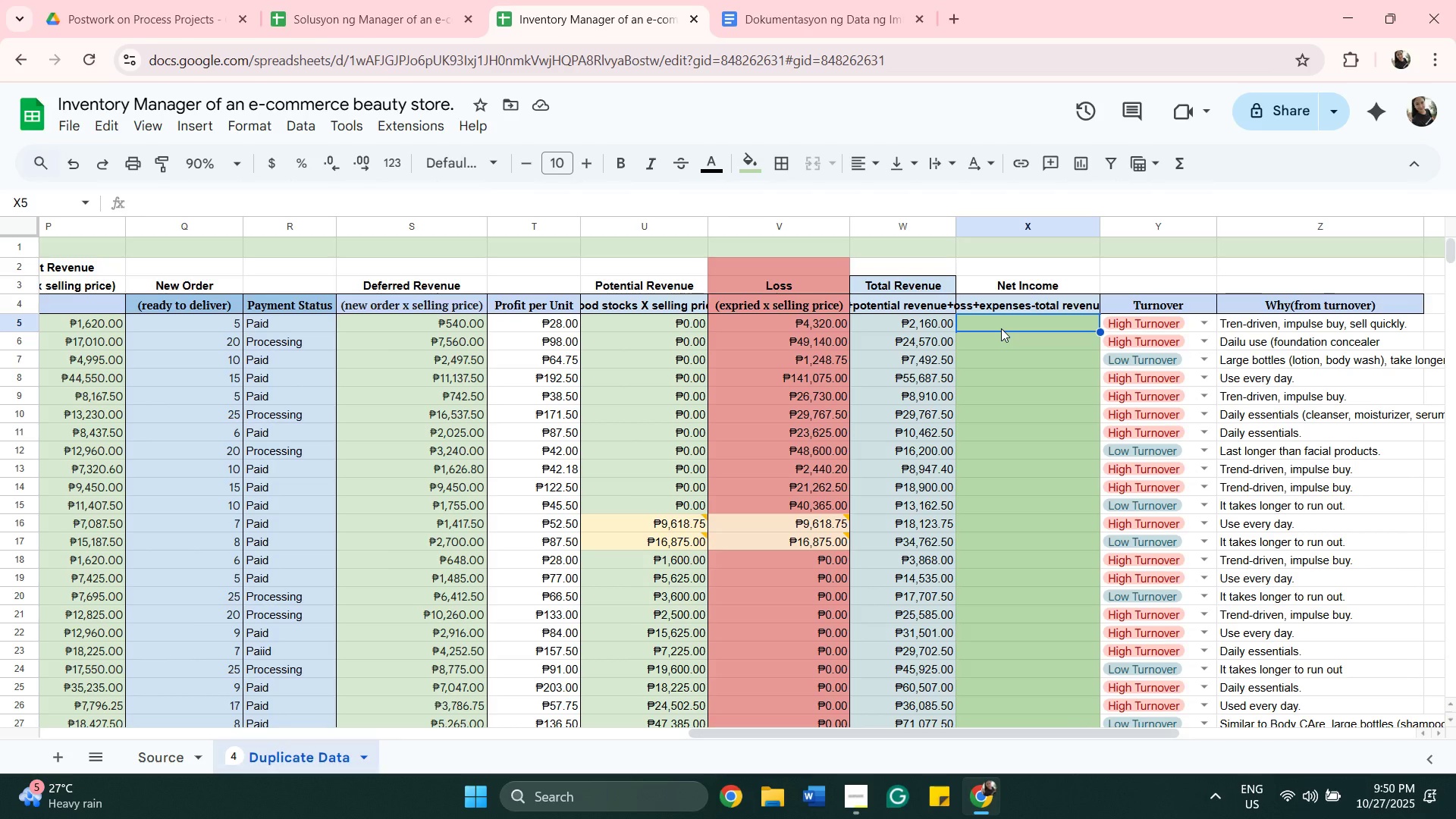 
left_click_drag(start_coordinate=[815, 733], to_coordinate=[787, 734])
 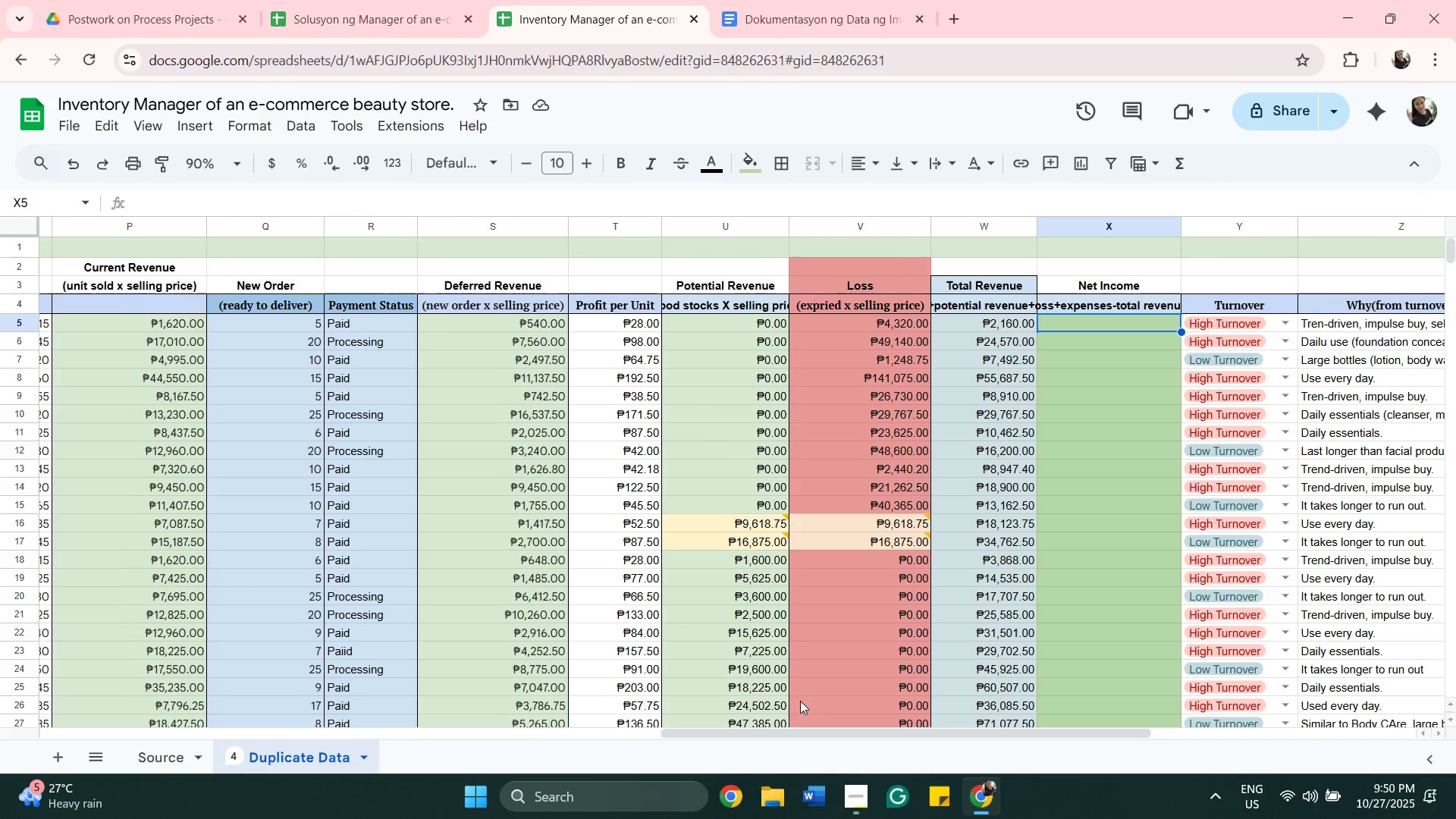 
scroll: coordinate [848, 635], scroll_direction: down, amount: 4.0
 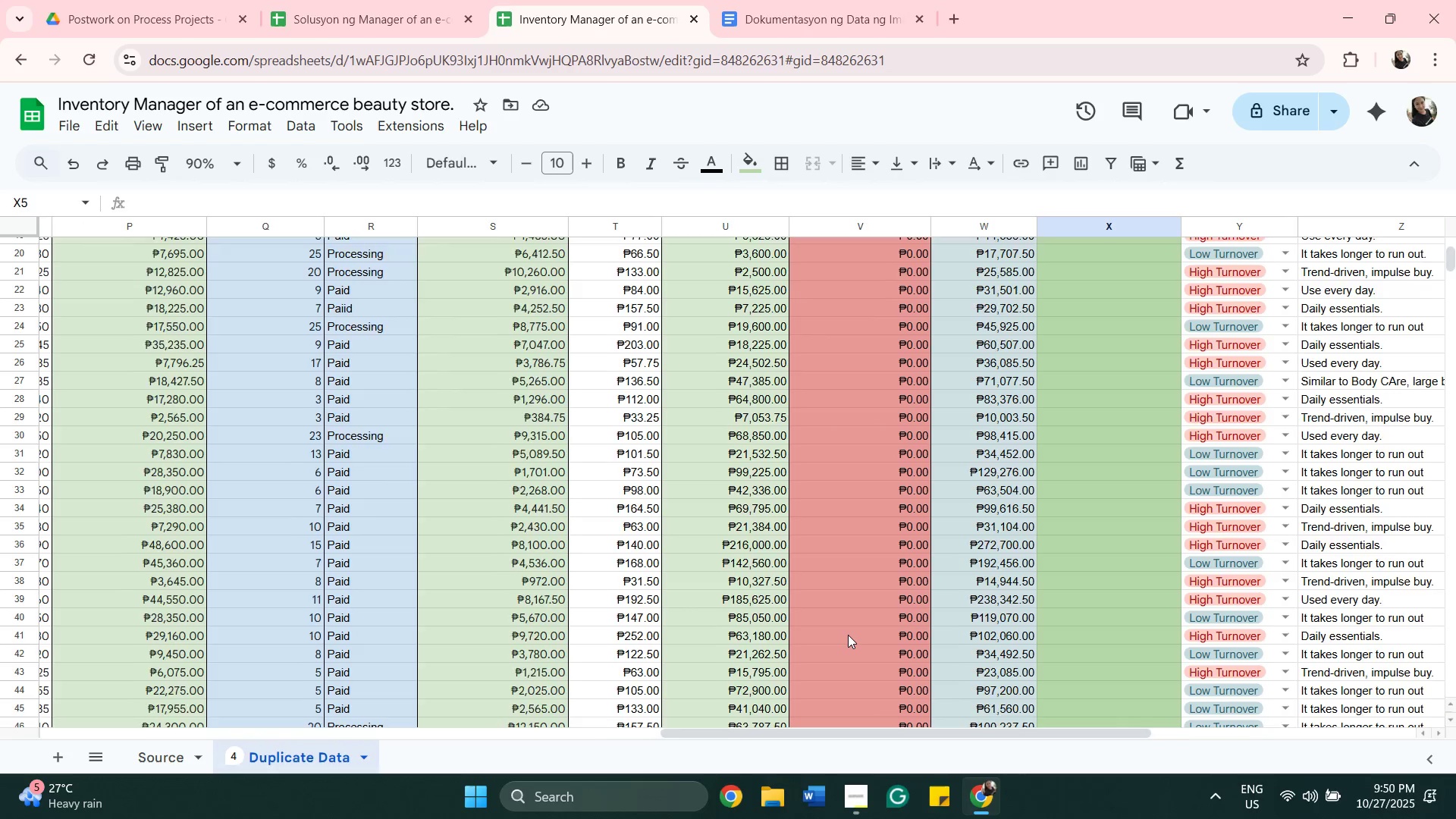 
scroll: coordinate [848, 635], scroll_direction: up, amount: 2.0
 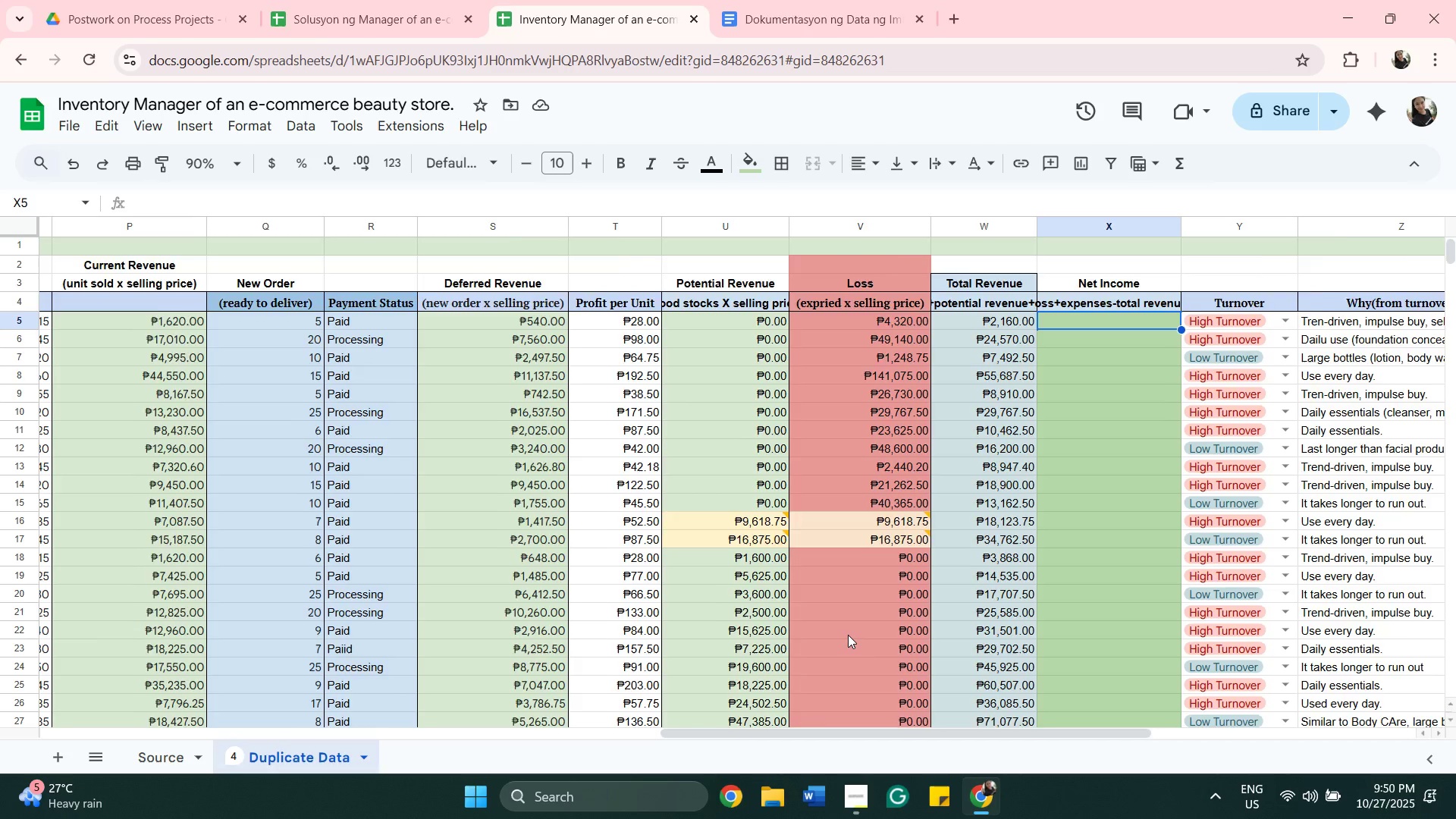 
scroll: coordinate [848, 635], scroll_direction: down, amount: 2.0
 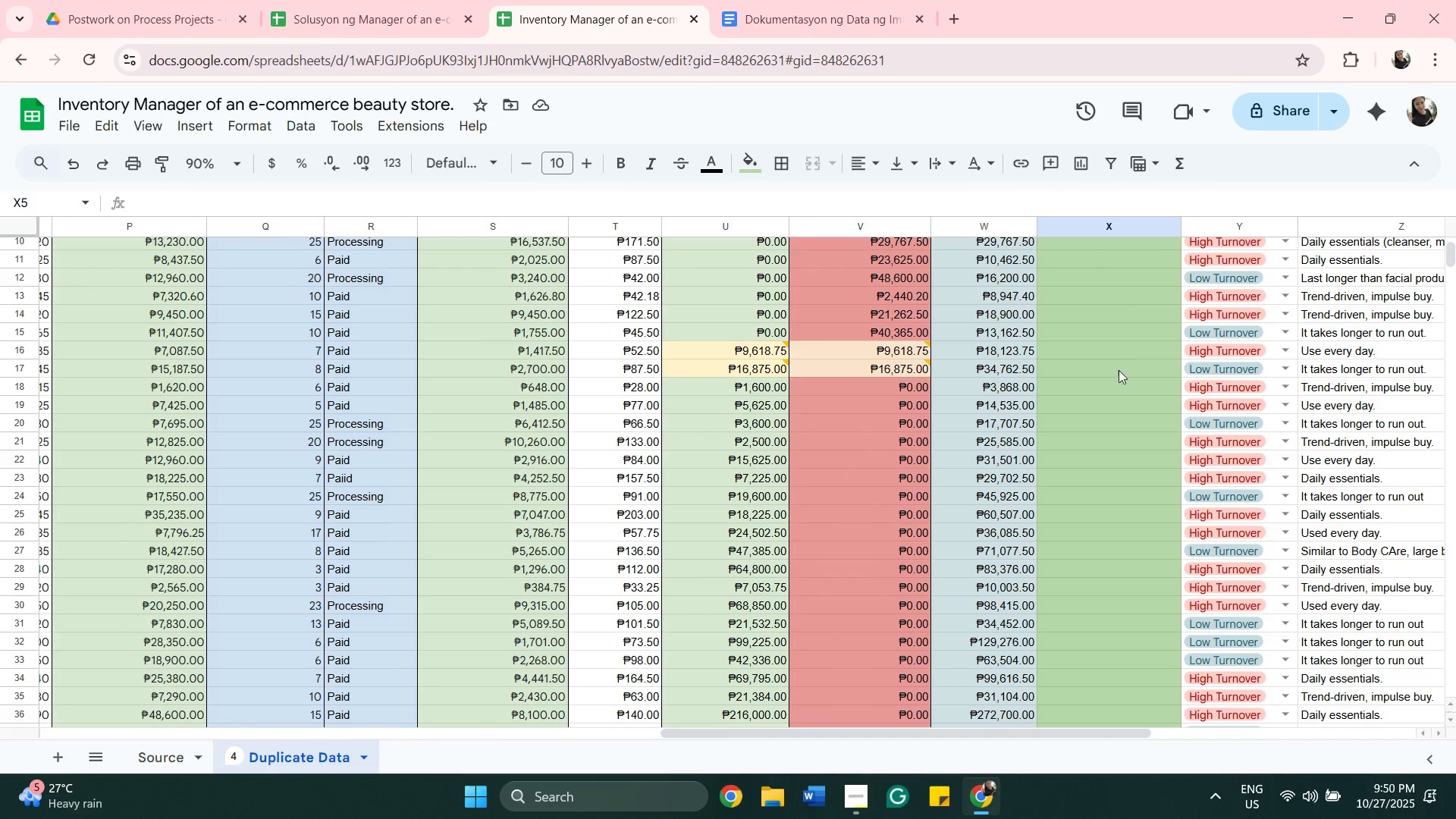 
left_click([1102, 388])
 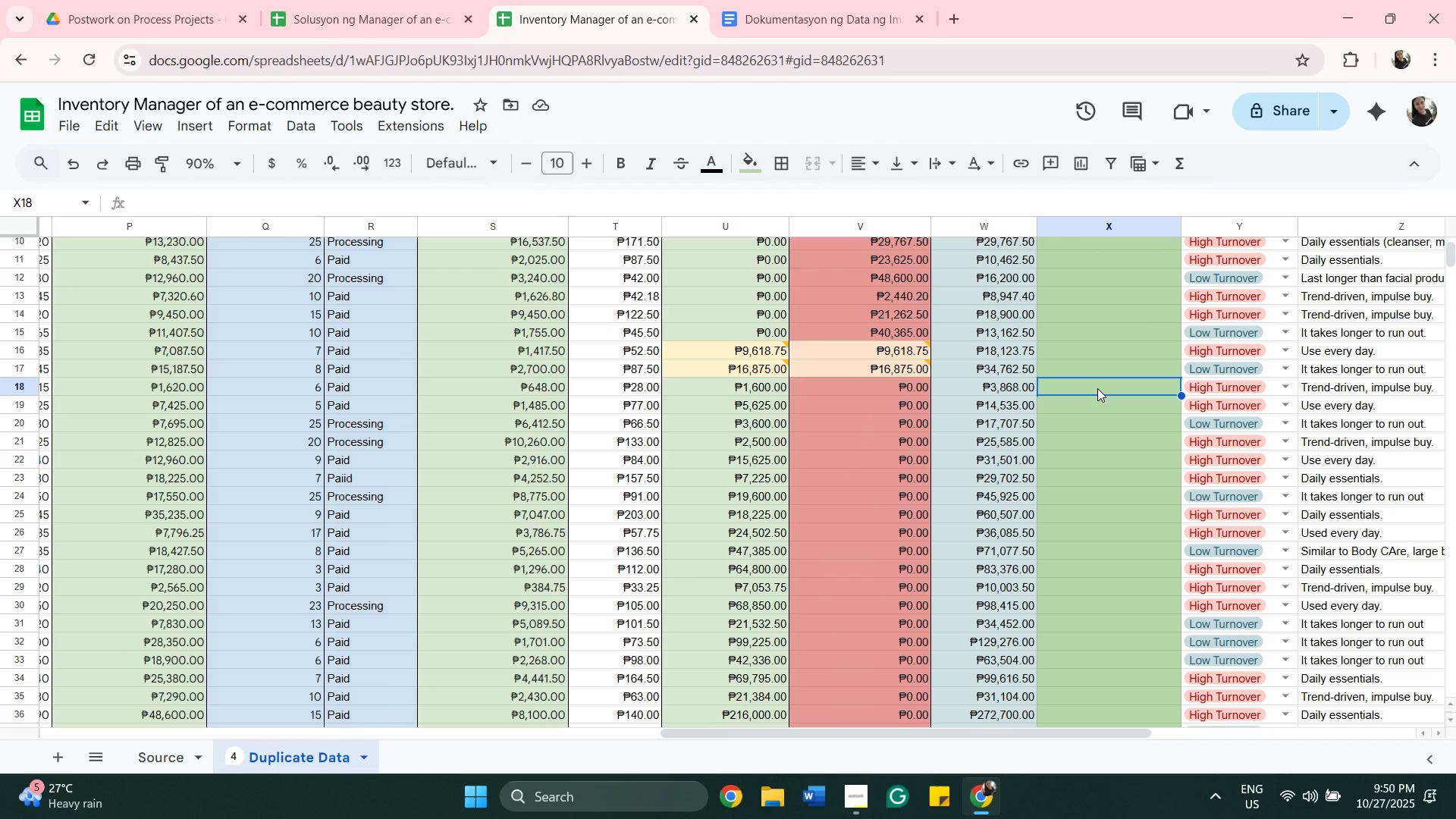 
type(=zum)
key(Backspace)
key(Backspace)
key(Backspace)
type(sum)
 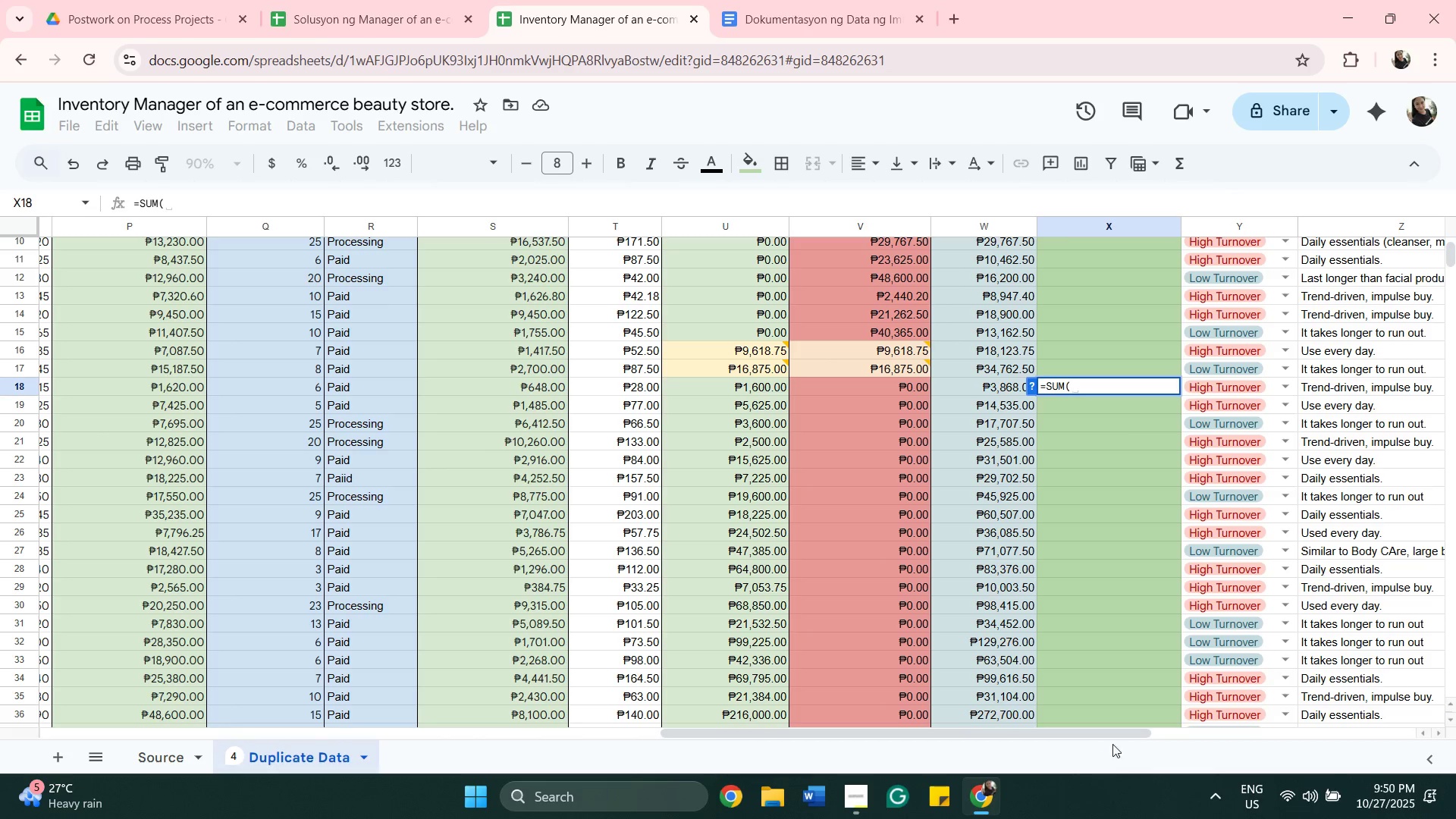 
left_click_drag(start_coordinate=[1131, 730], to_coordinate=[846, 667])
 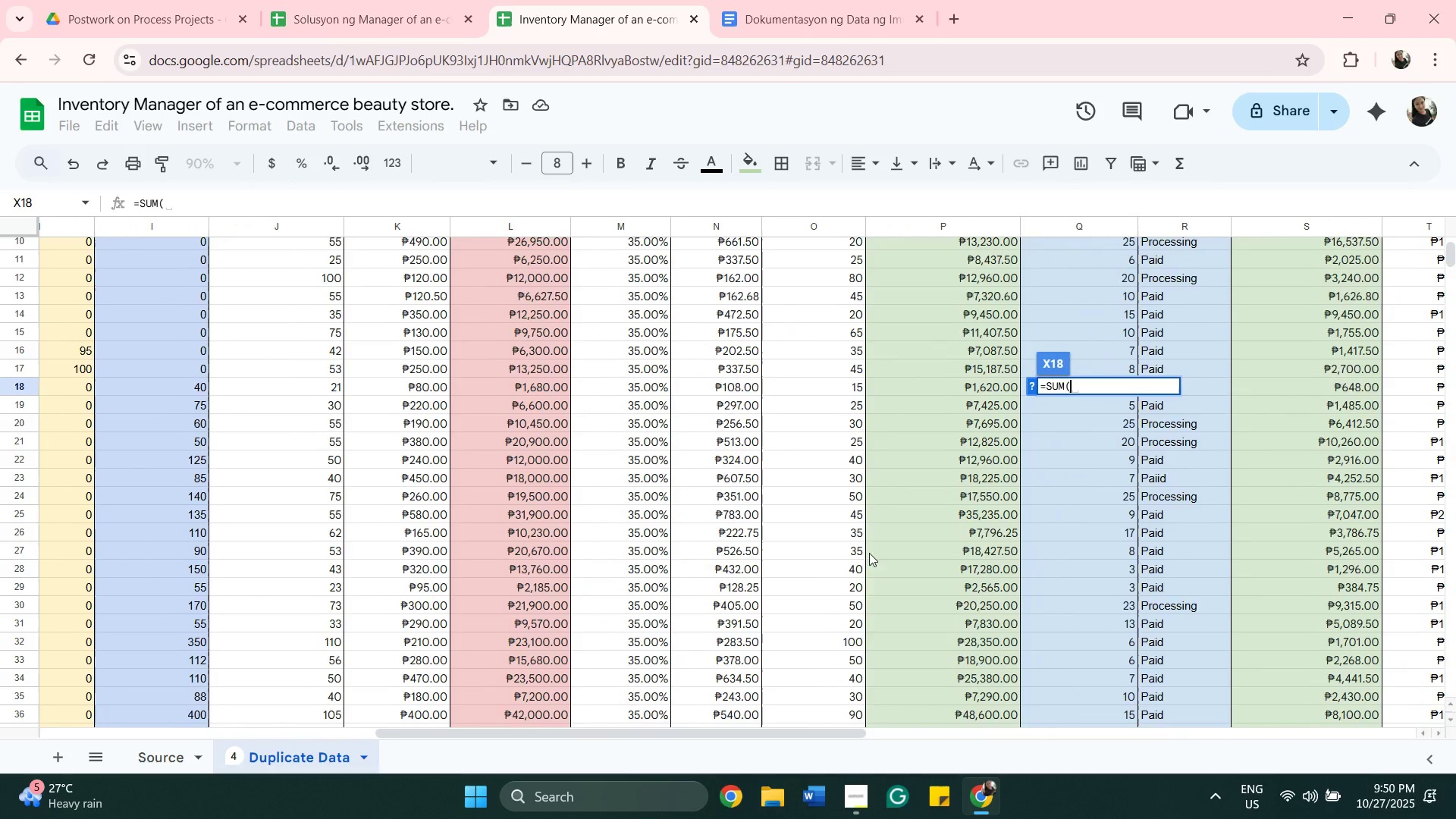 
scroll: coordinate [861, 547], scroll_direction: up, amount: 3.0
 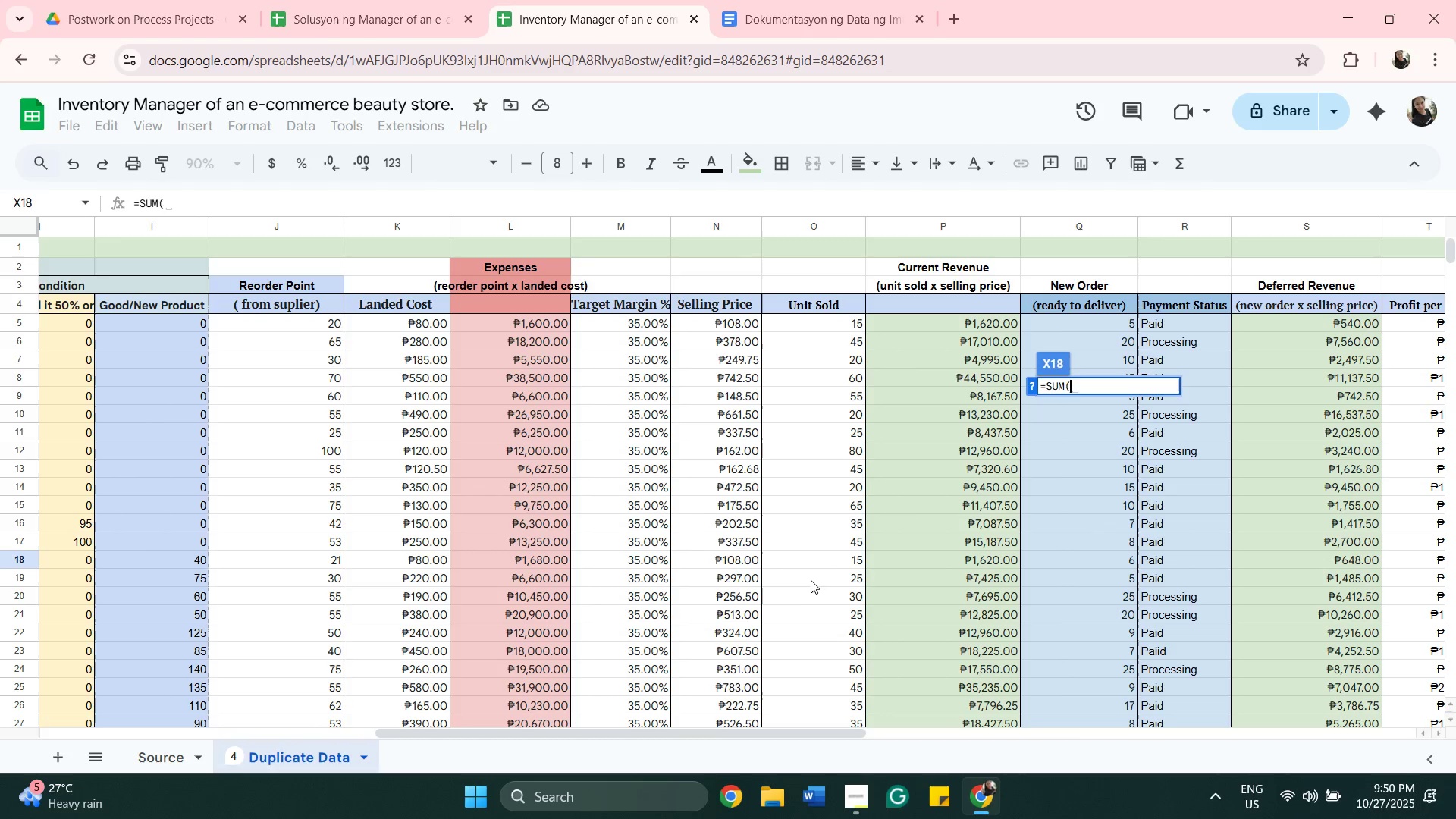 
scroll: coordinate [808, 587], scroll_direction: down, amount: 1.0
 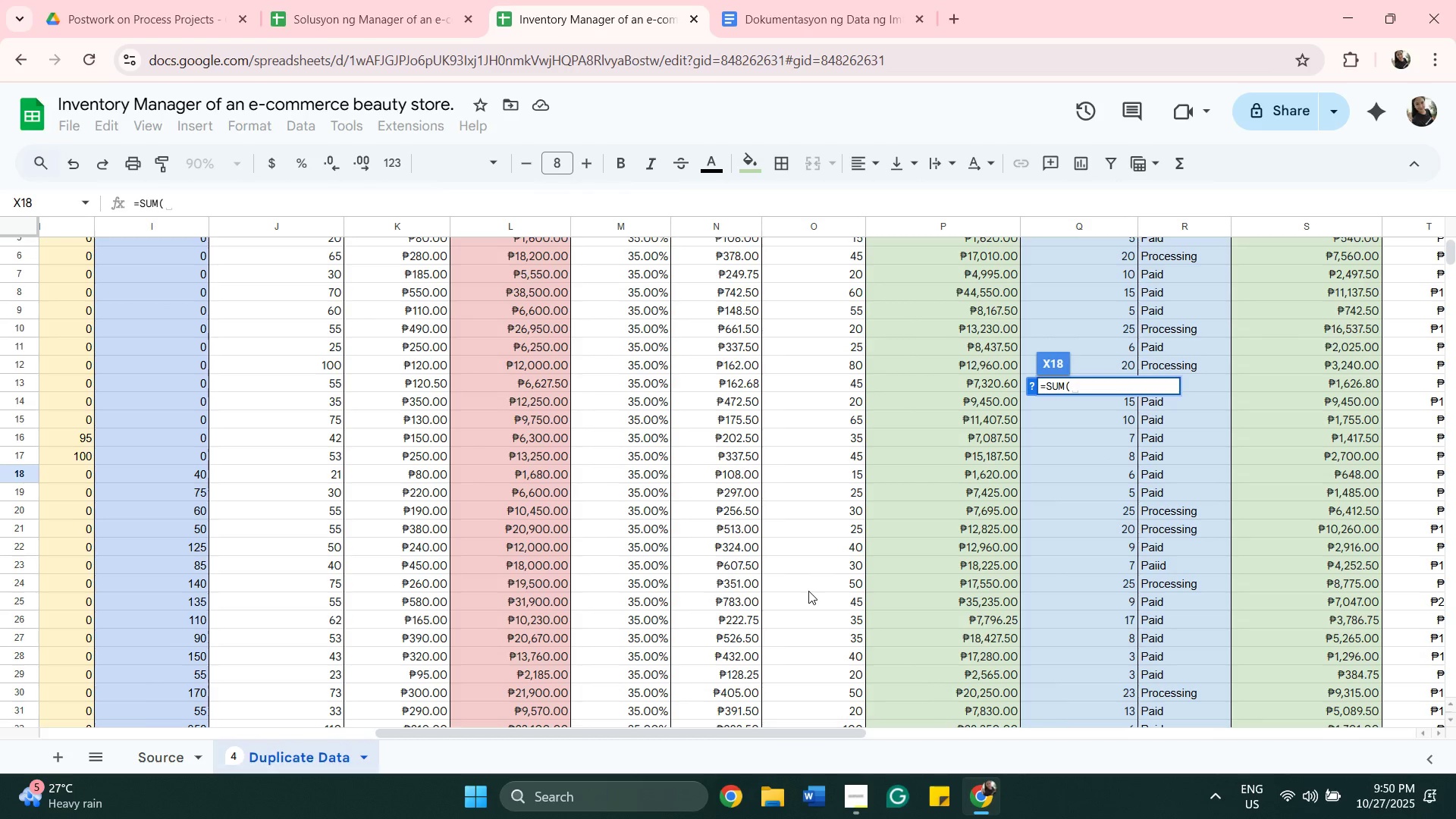 
scroll: coordinate [808, 591], scroll_direction: up, amount: 1.0
 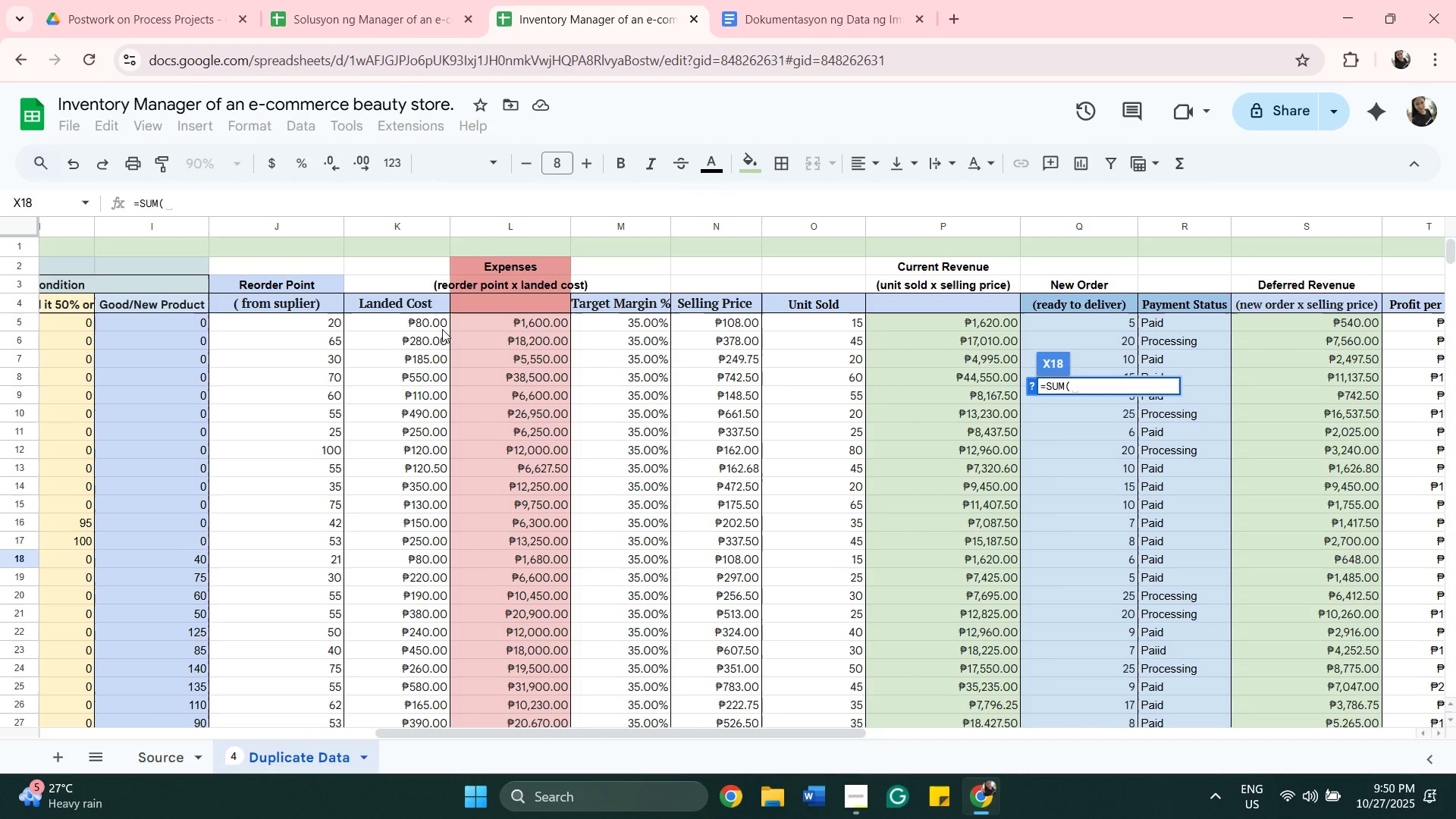 
wait(8.04)
 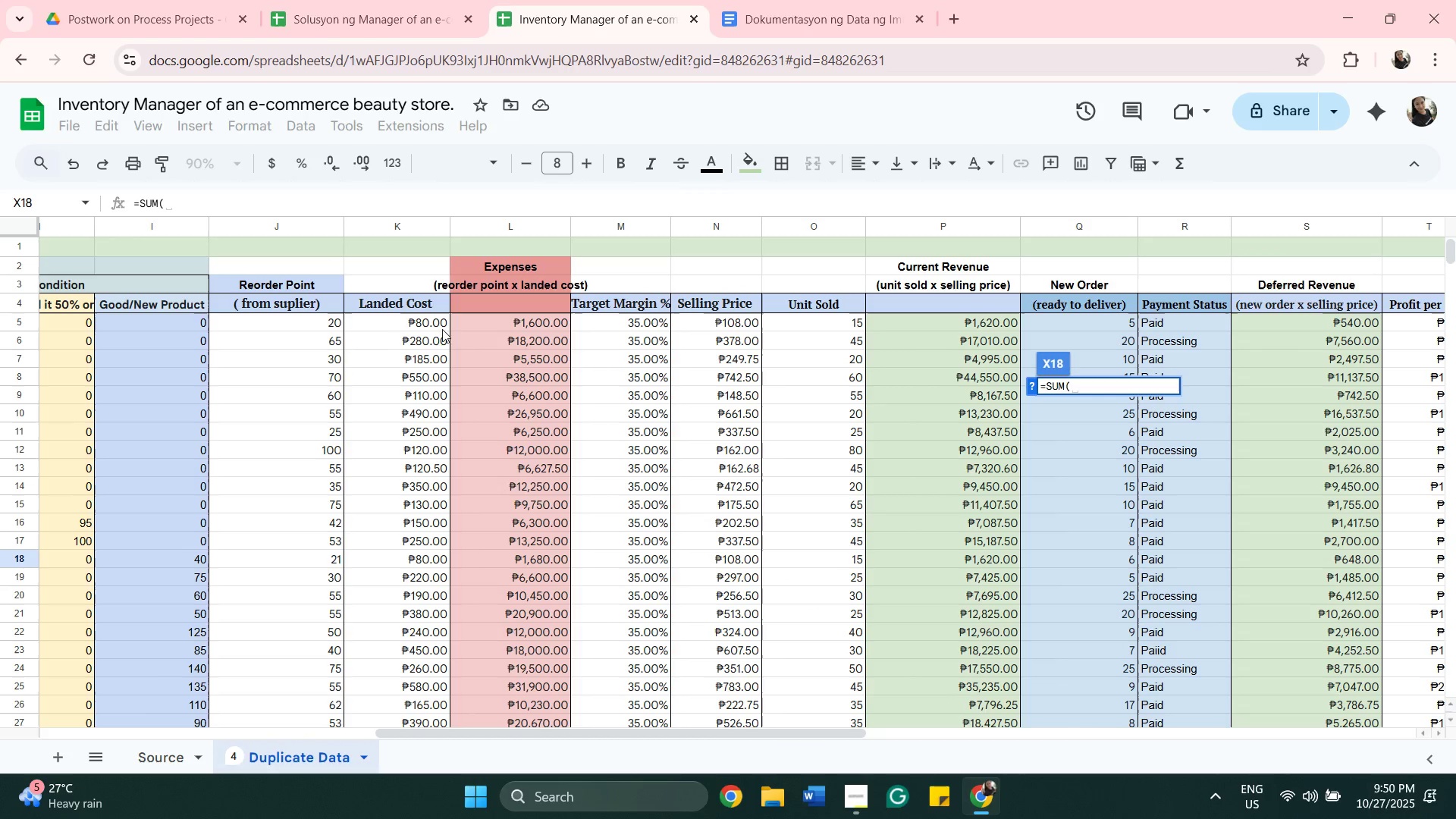 
left_click([181, 554])
 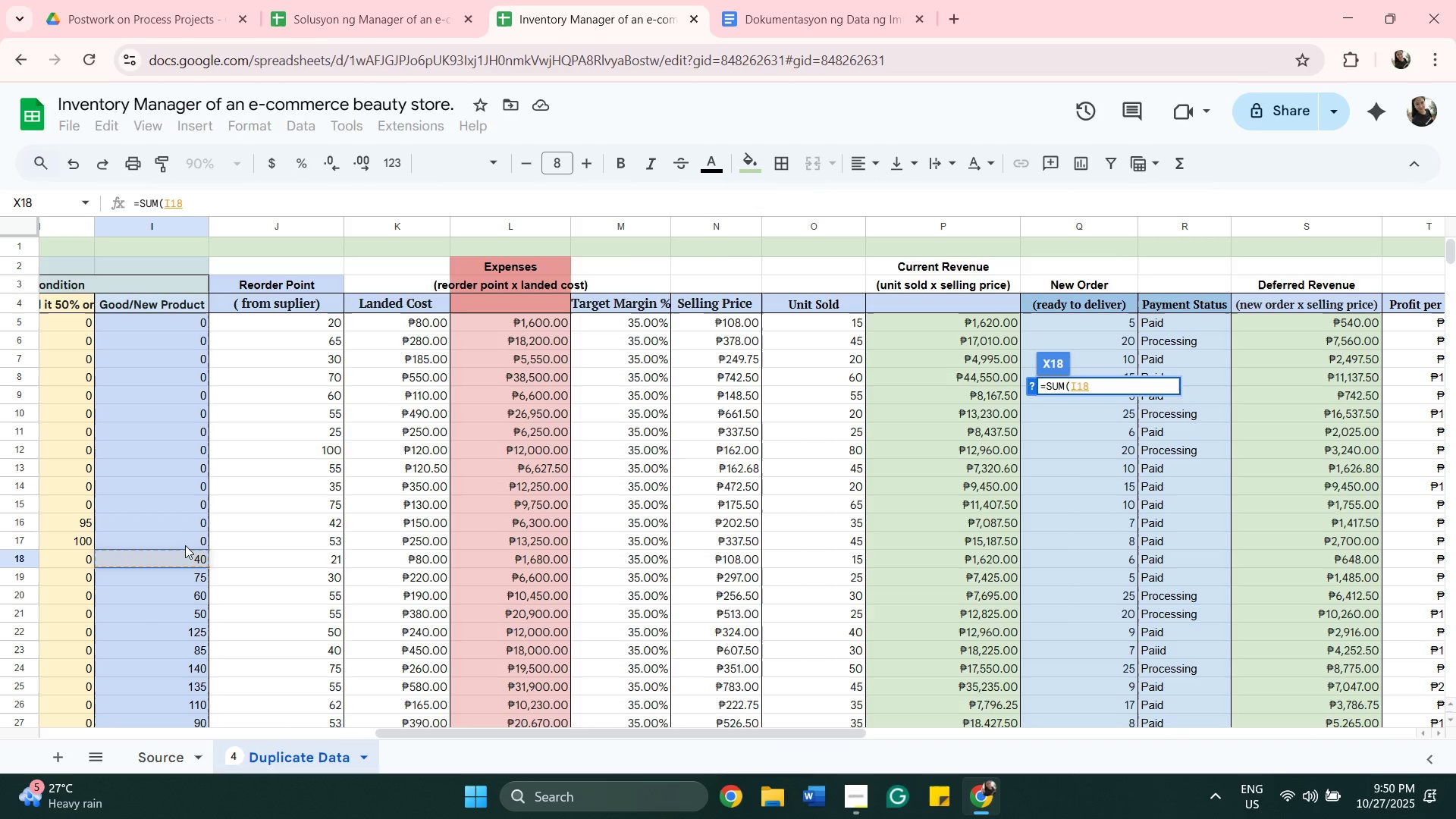 
key(Comma)
 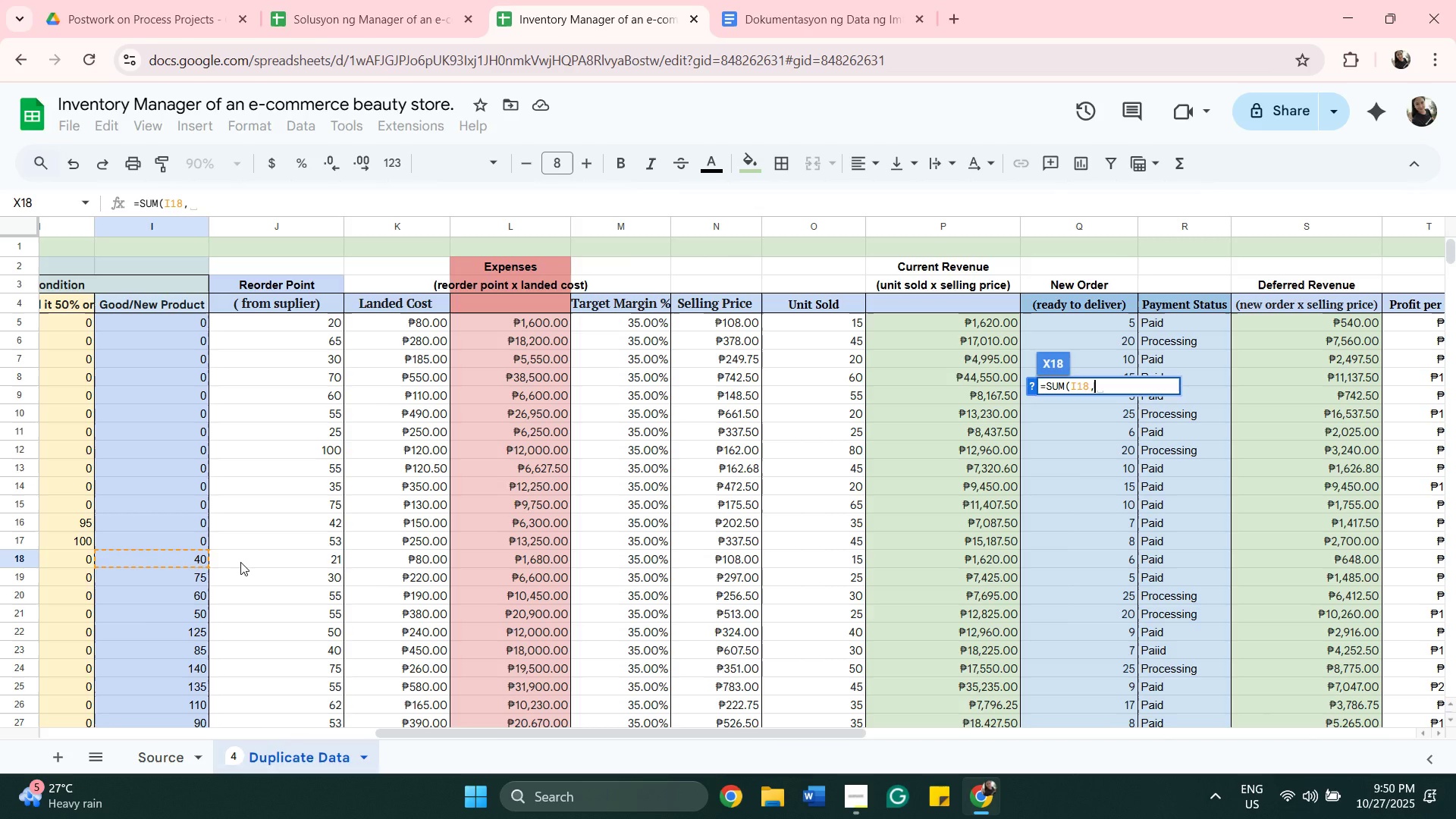 
left_click([240, 562])
 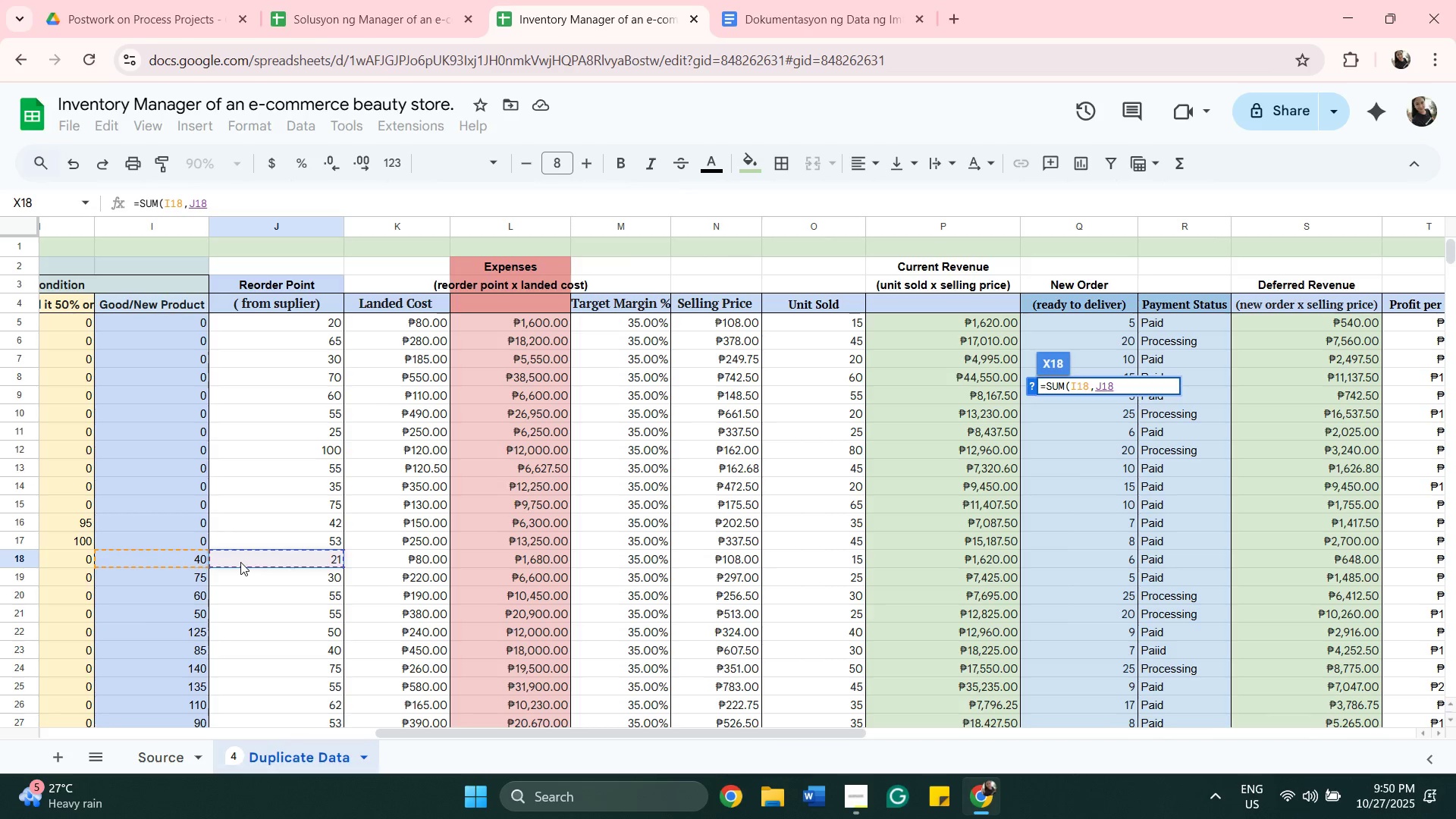 
key(Comma)
 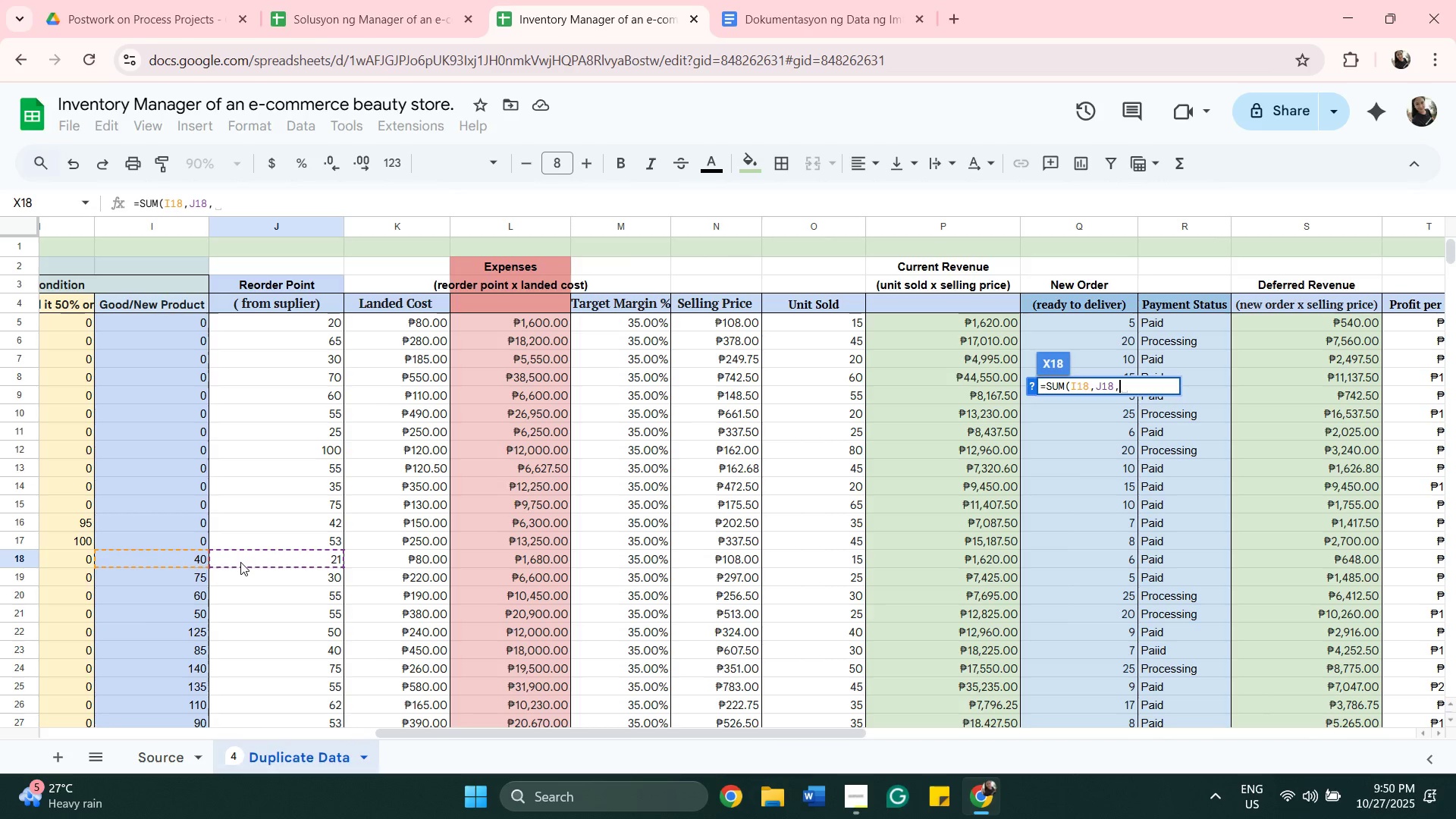 
wait(8.25)
 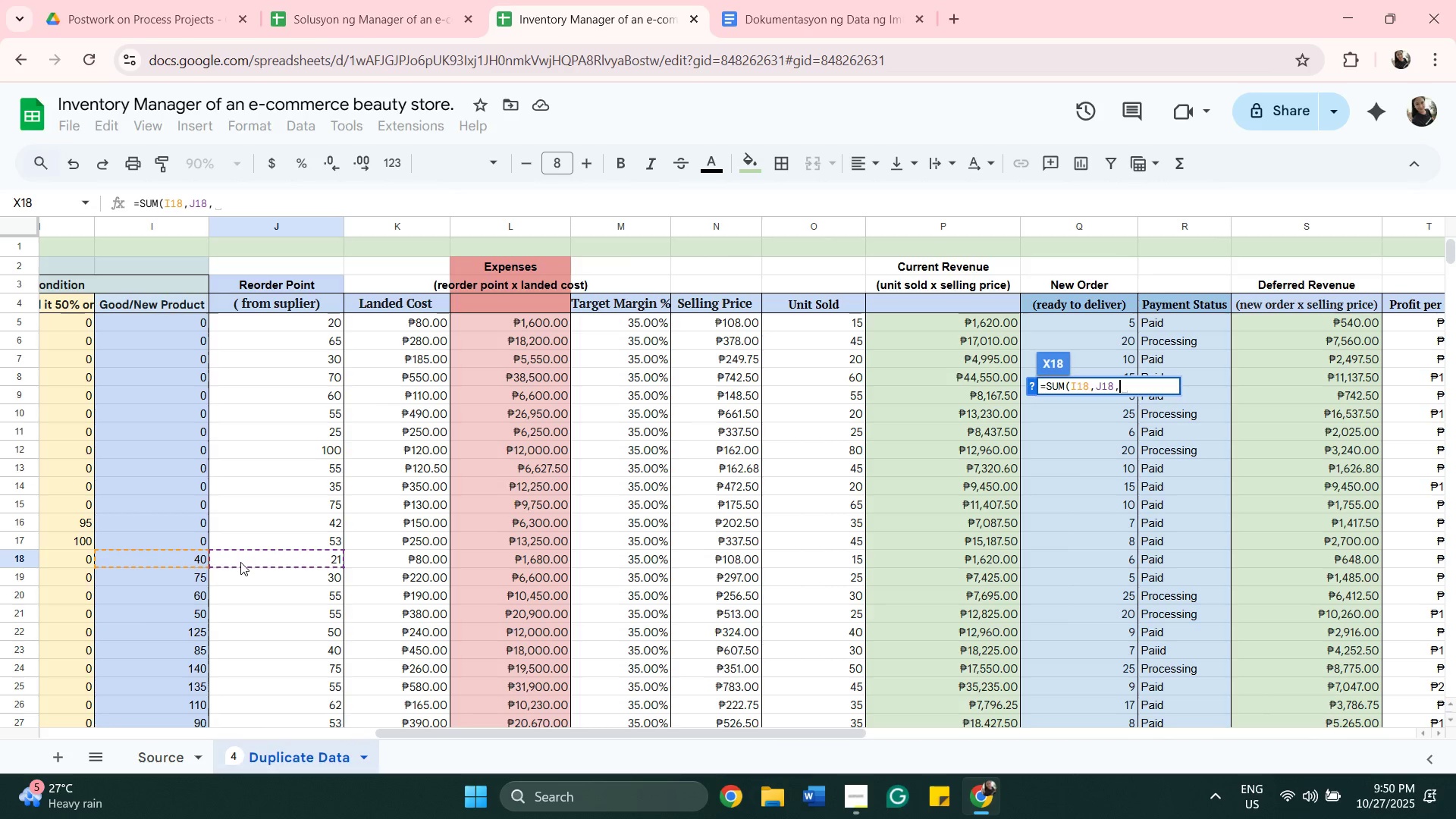 
left_click([1114, 556])
 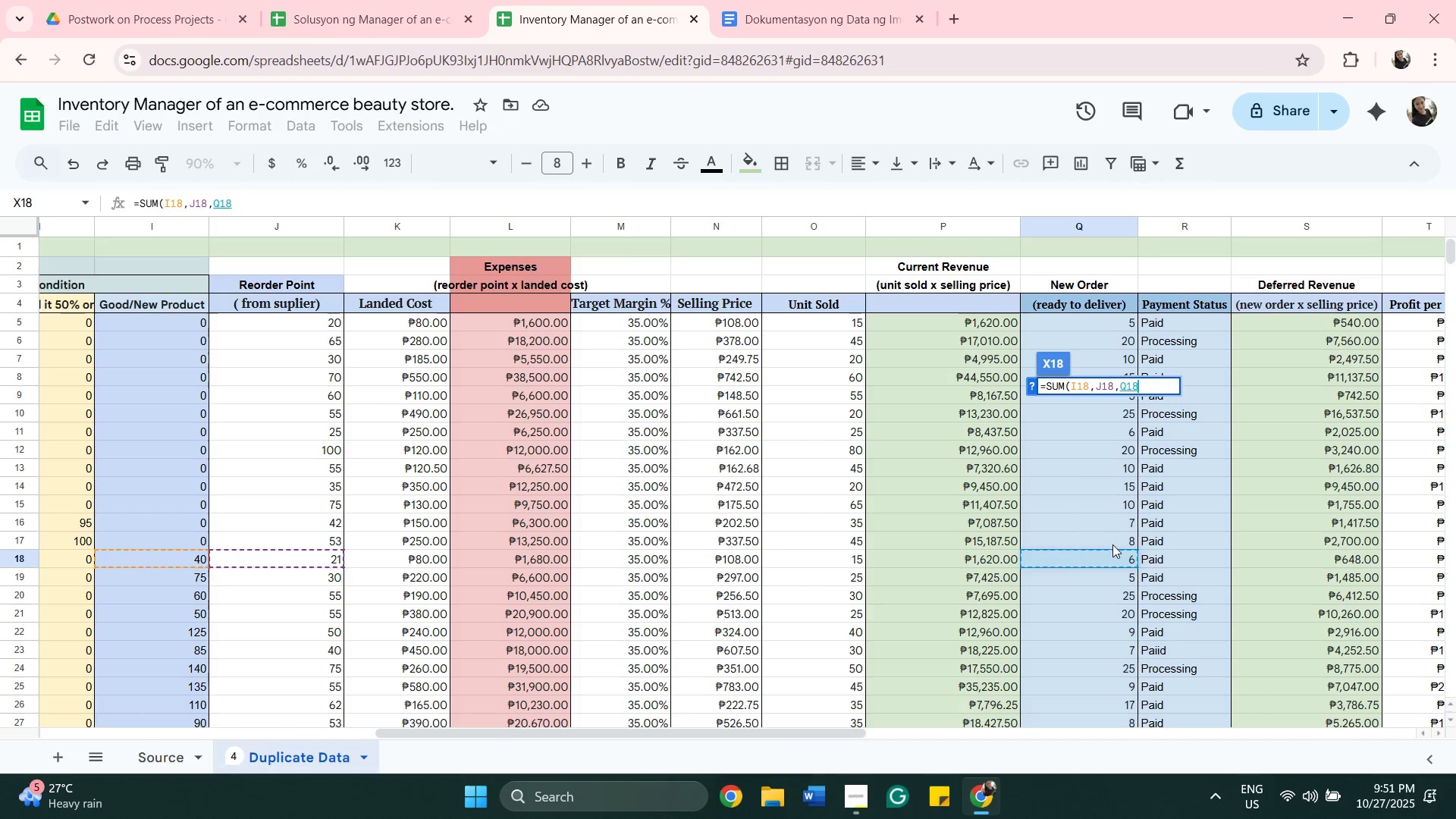 
wait(7.11)
 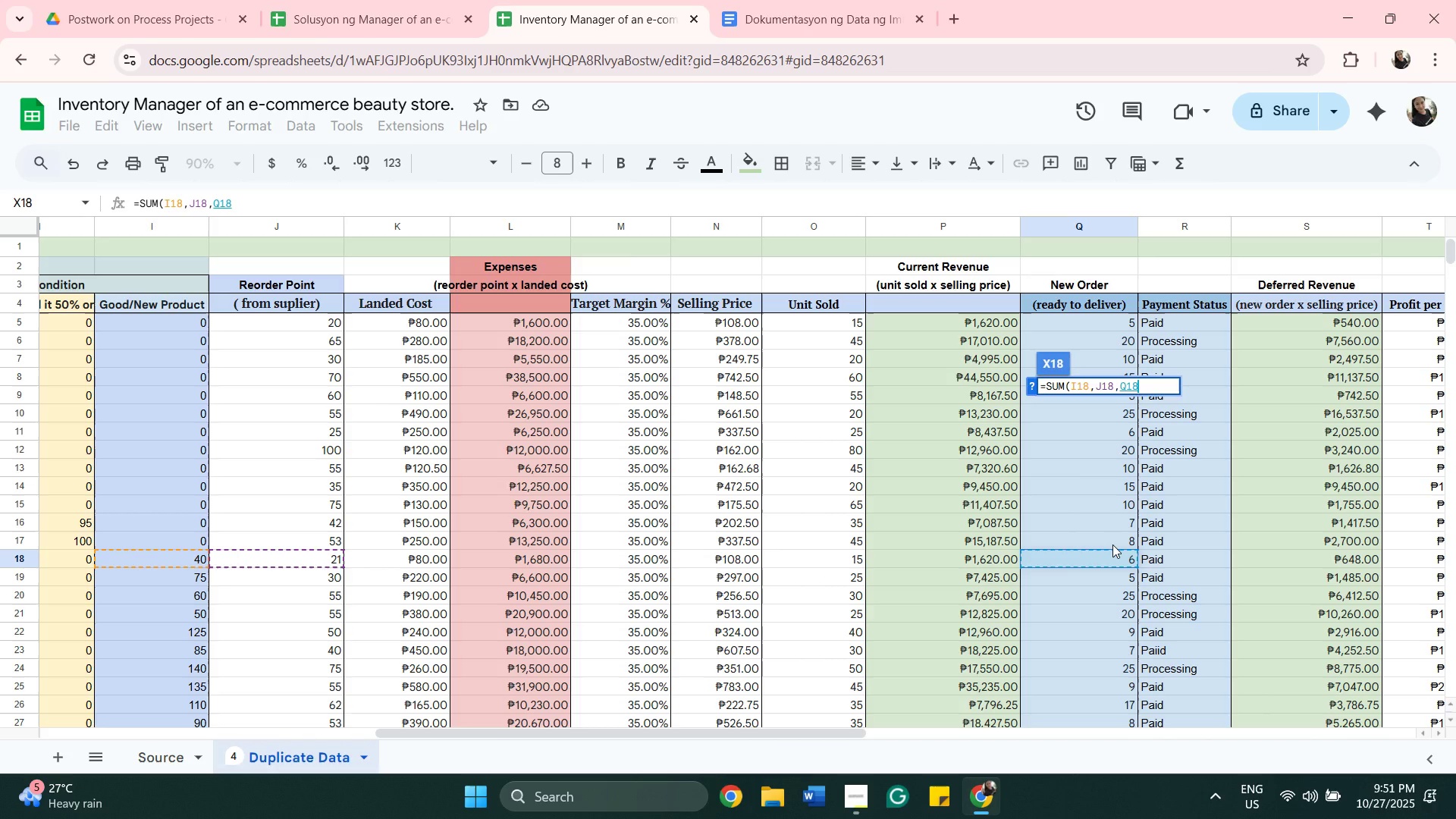 
type()*)
 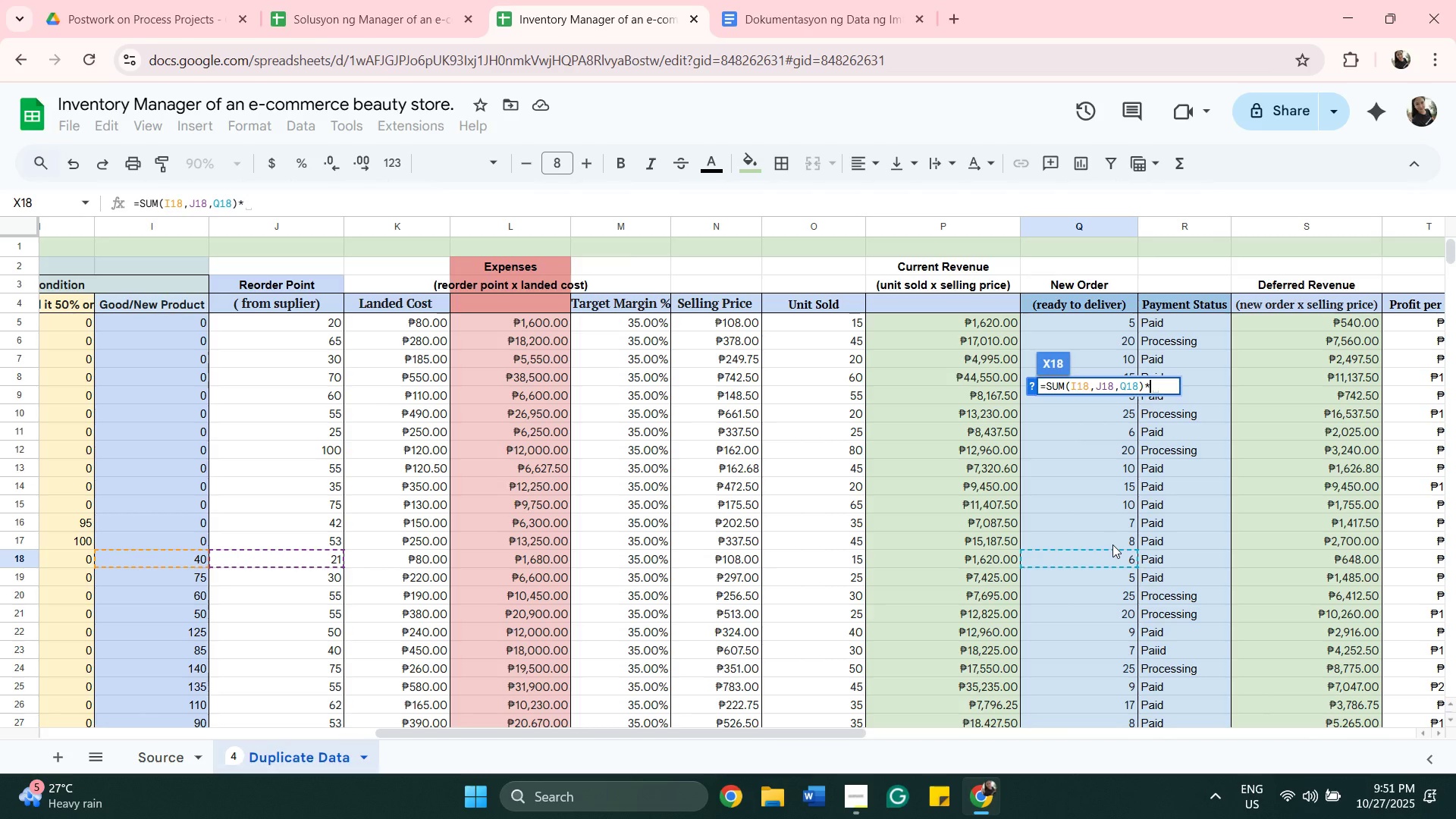 
left_click_drag(start_coordinate=[765, 732], to_coordinate=[1137, 715])
 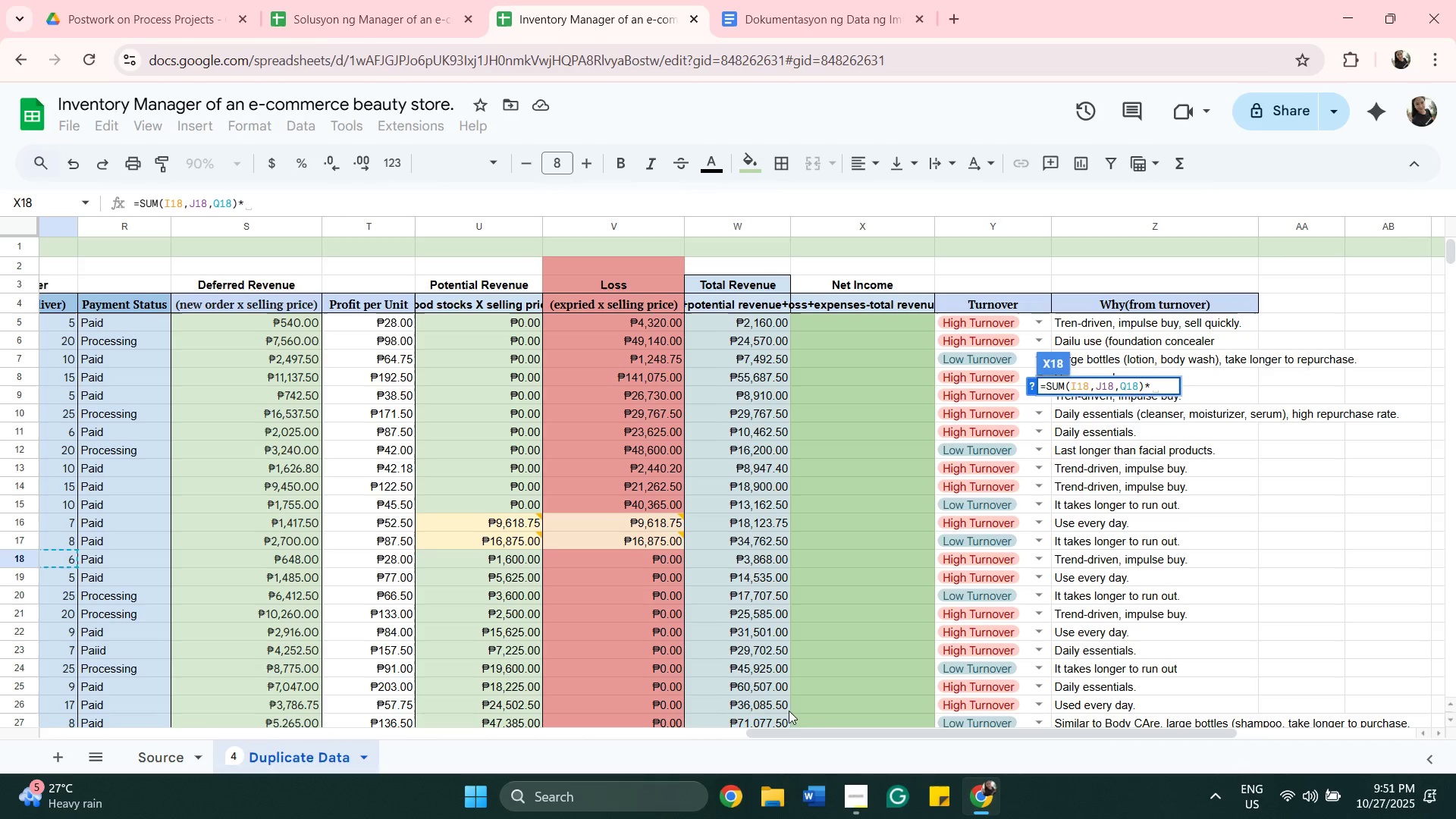 
left_click_drag(start_coordinate=[795, 727], to_coordinate=[726, 733])
 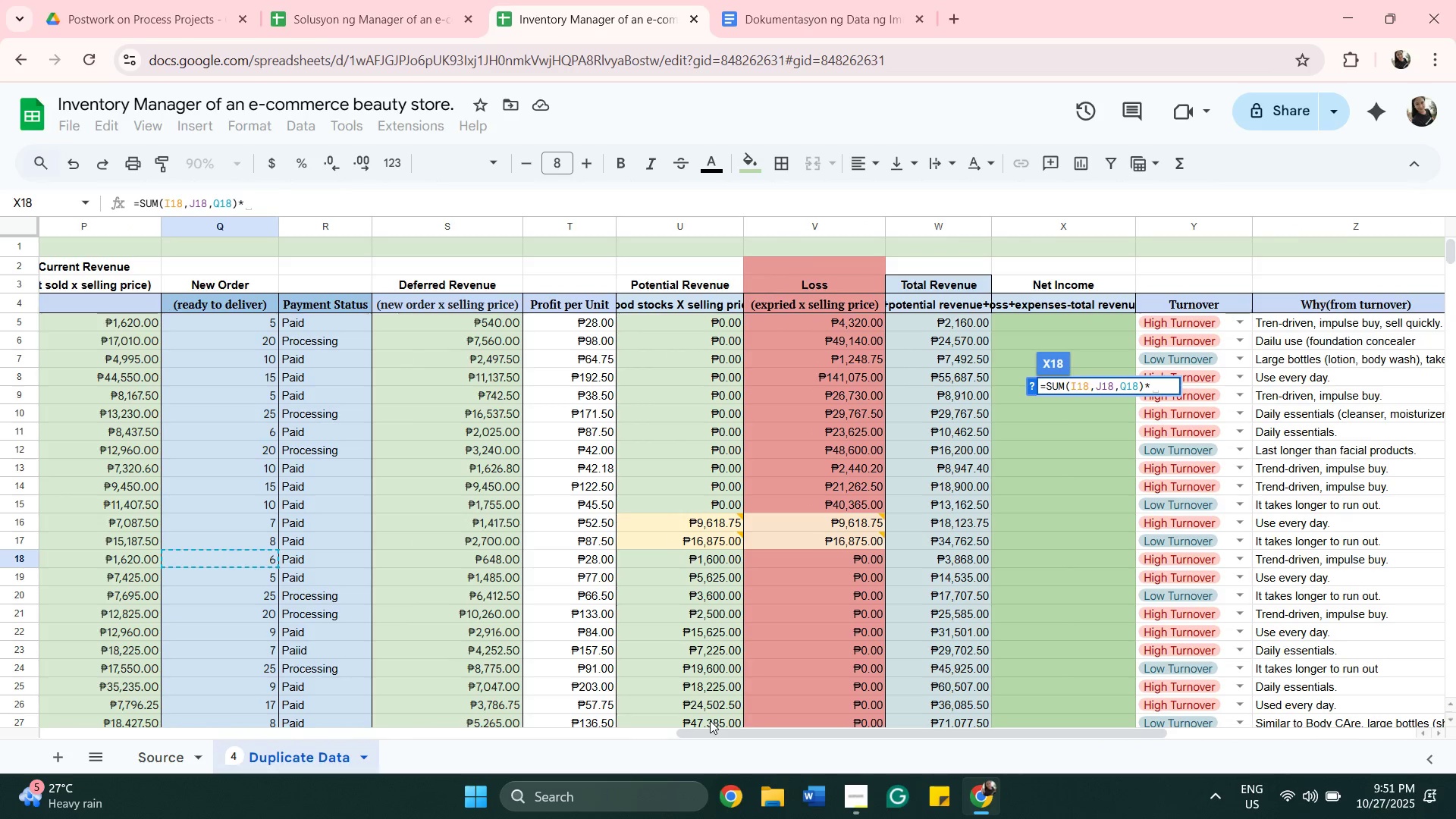 
wait(7.55)
 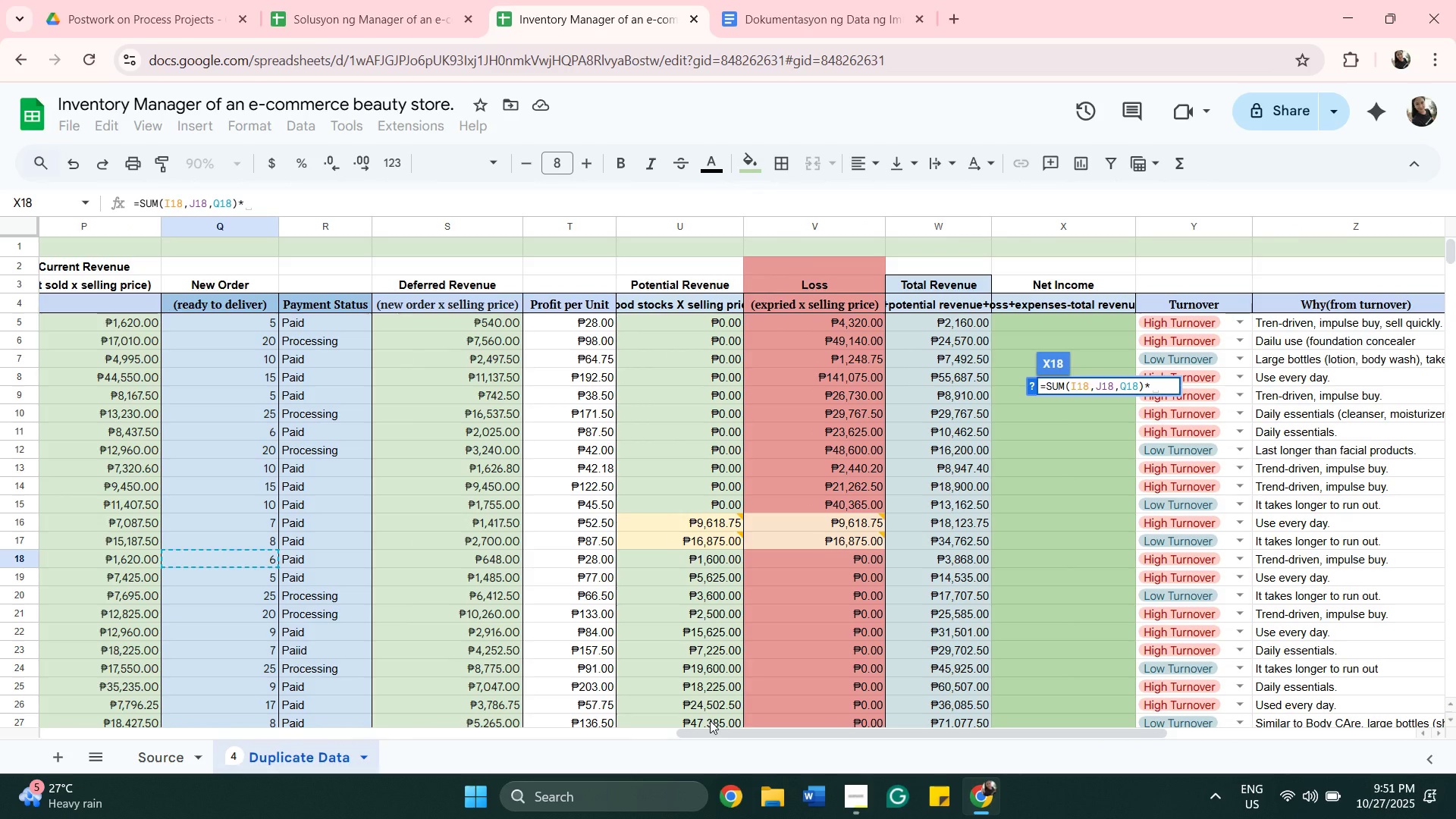 
left_click_drag(start_coordinate=[757, 732], to_coordinate=[694, 726])
 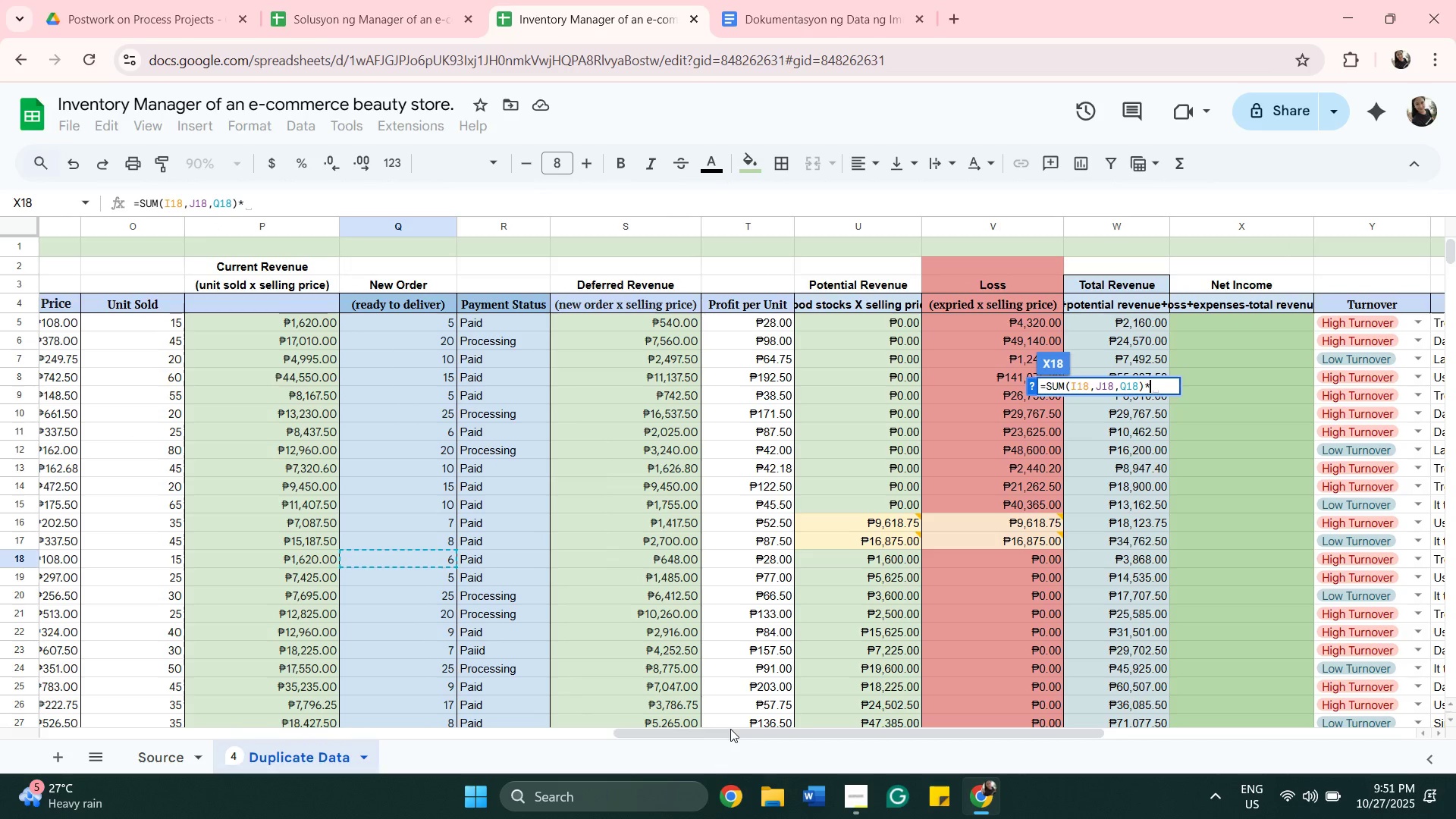 
wait(6.96)
 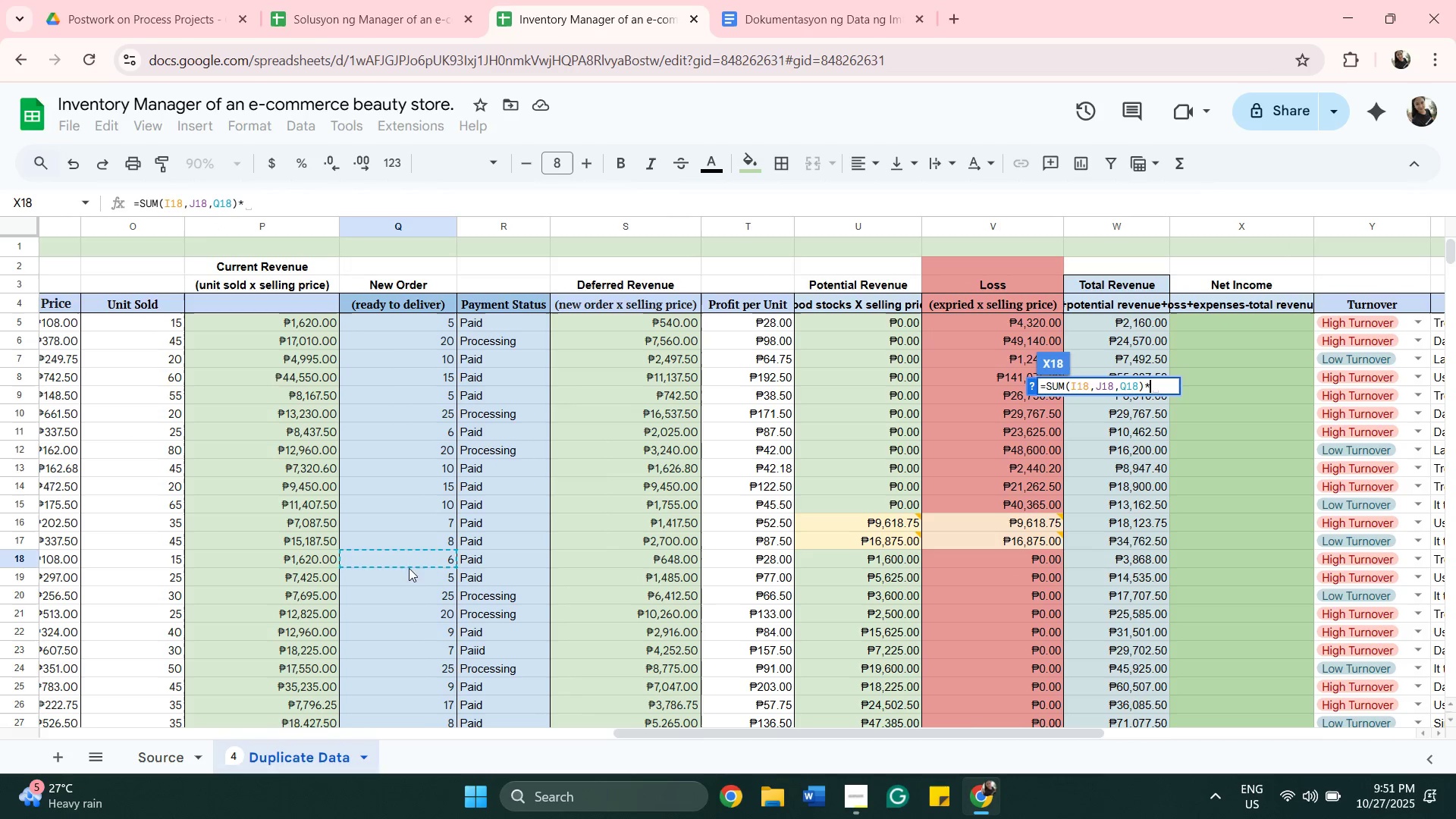 
left_click_drag(start_coordinate=[733, 731], to_coordinate=[648, 712])
 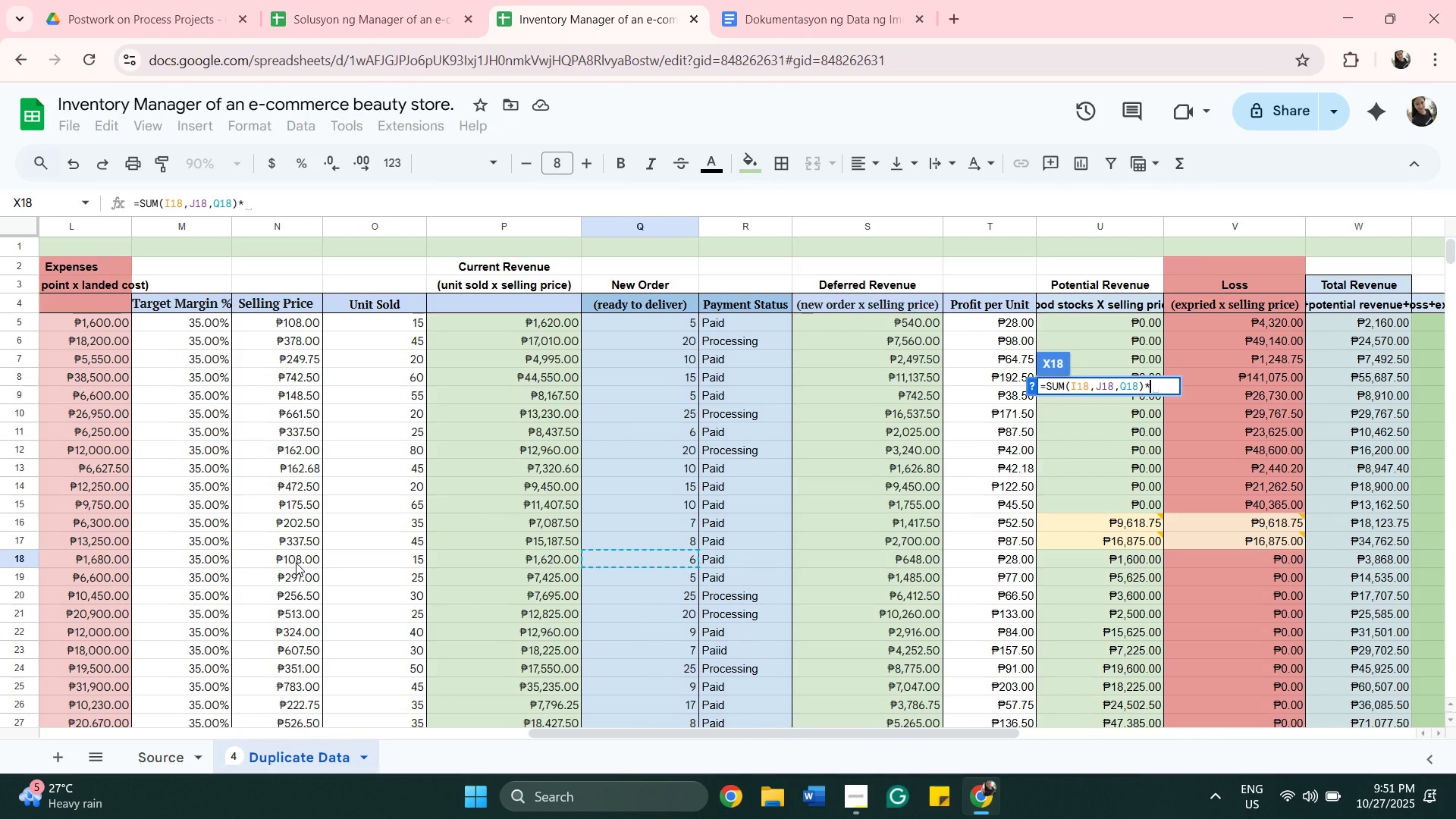 
wait(5.68)
 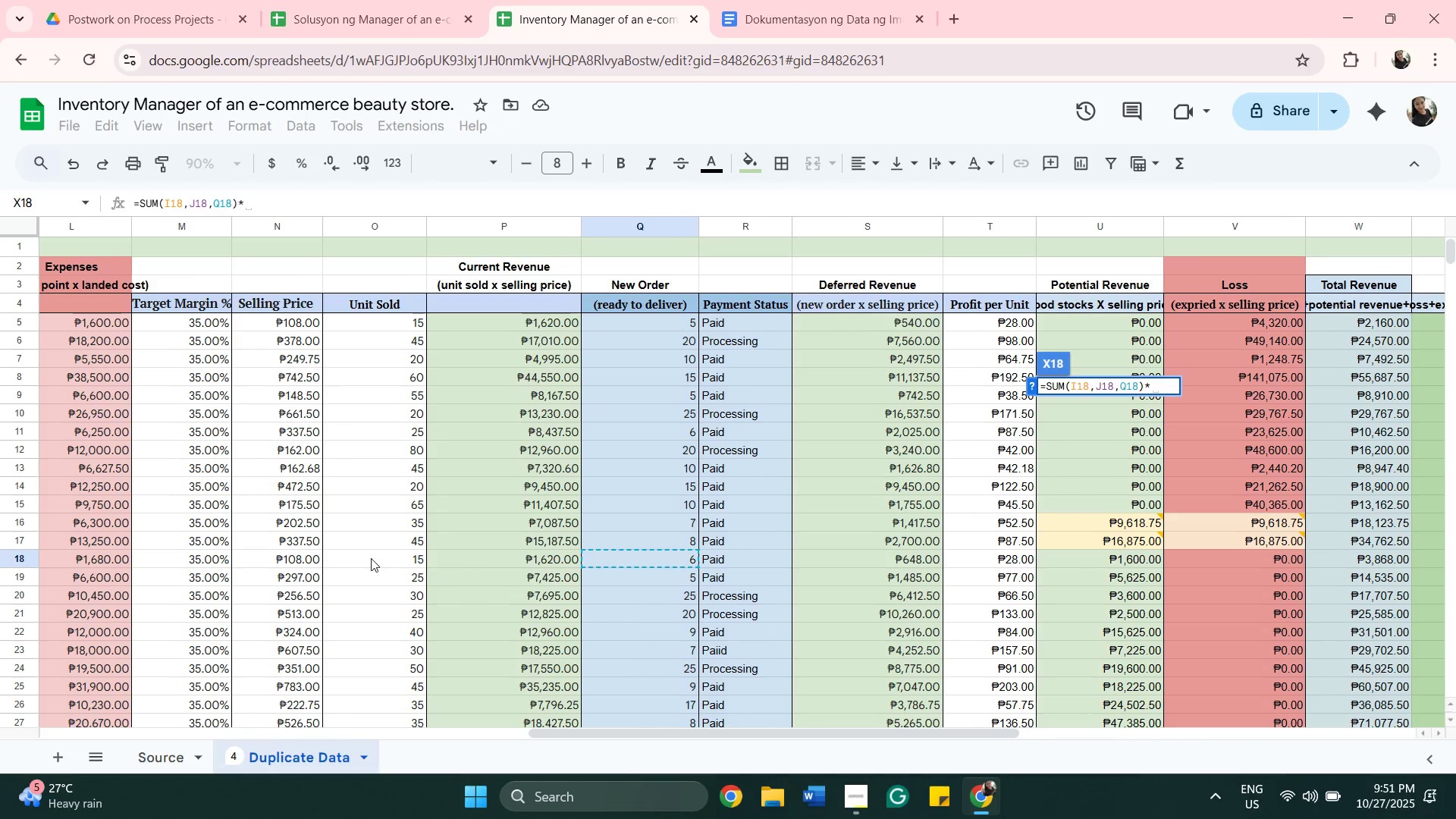 
left_click([296, 563])
 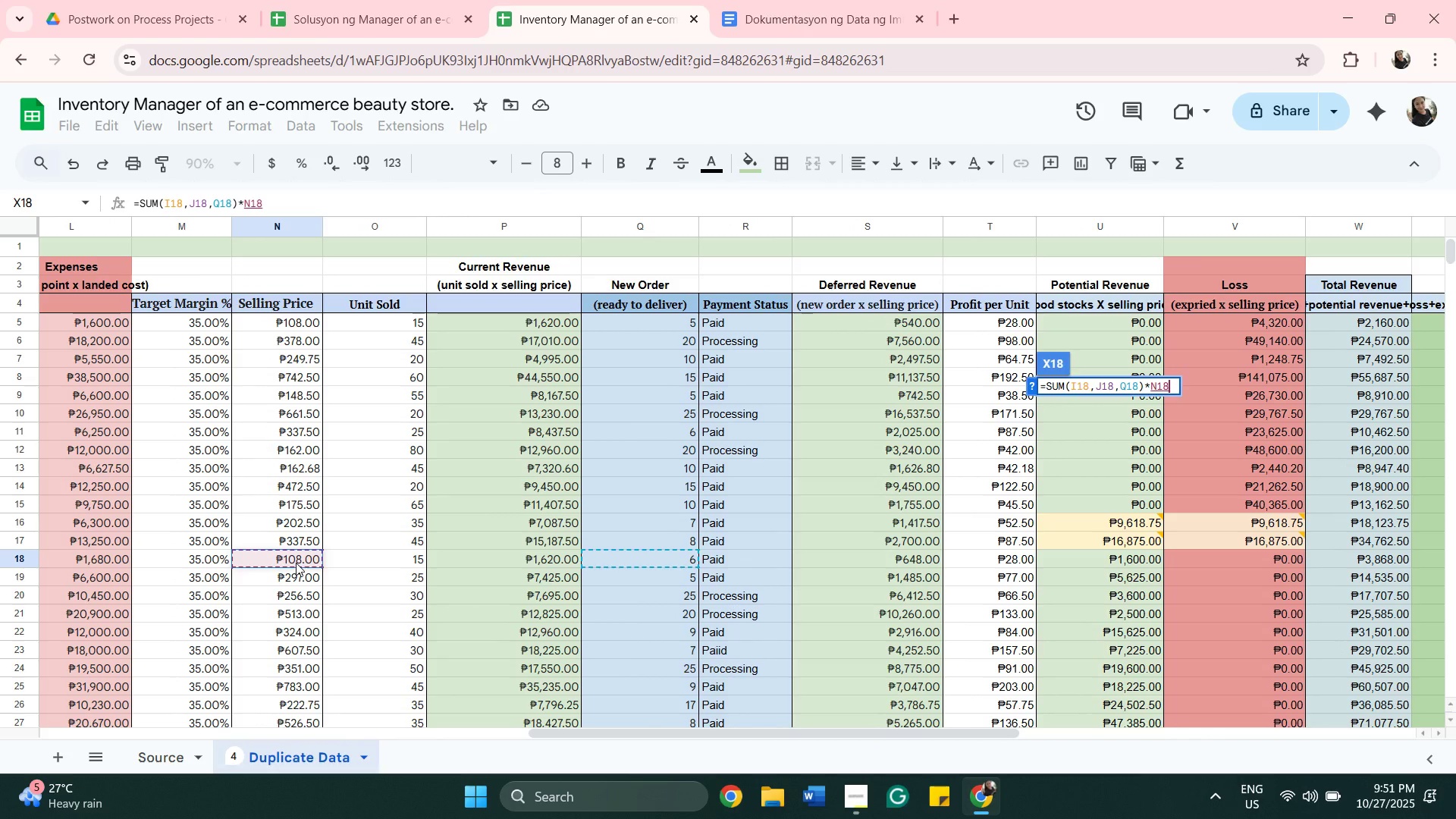 
key(Enter)
 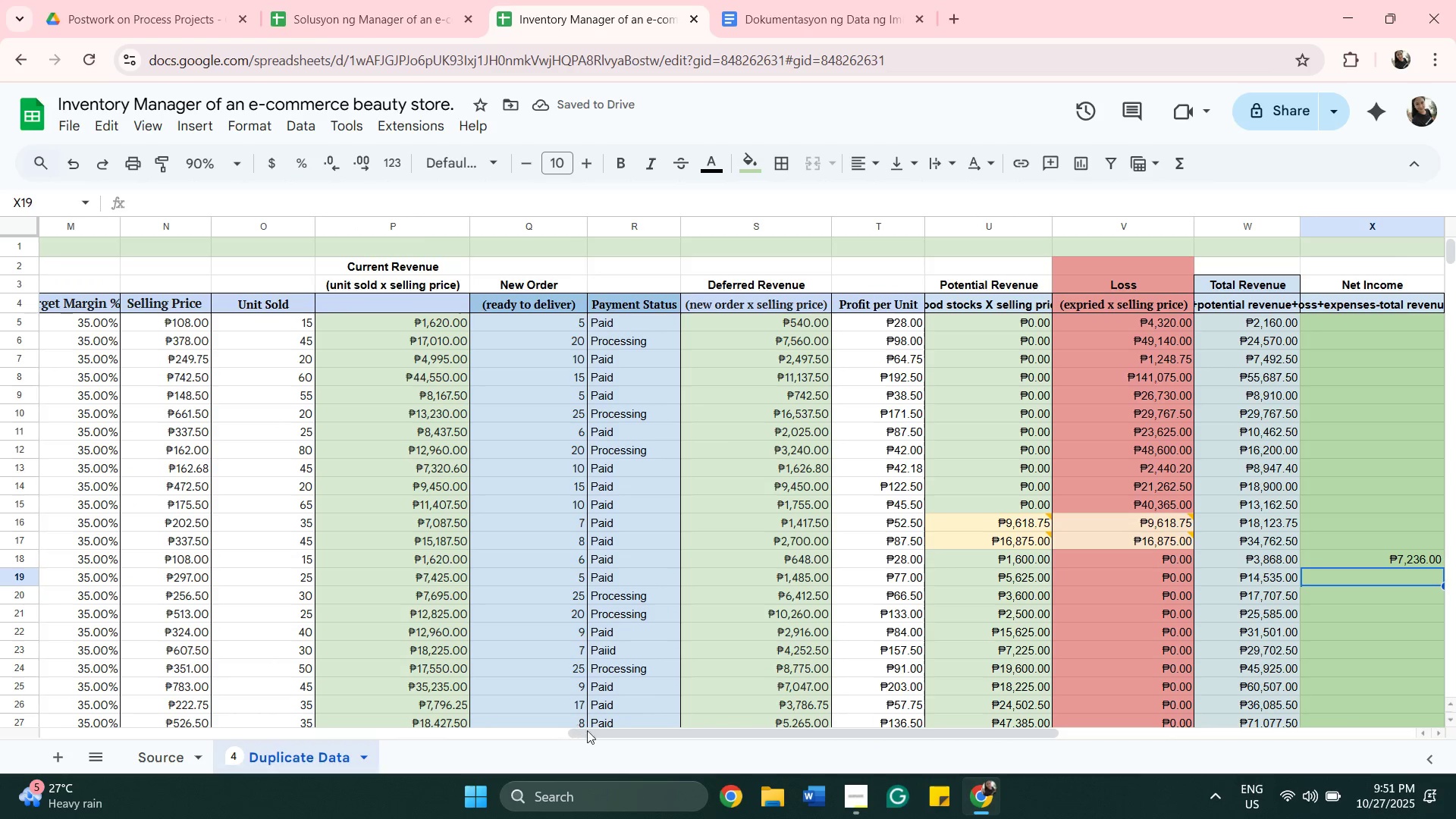 
left_click_drag(start_coordinate=[596, 737], to_coordinate=[726, 716])
 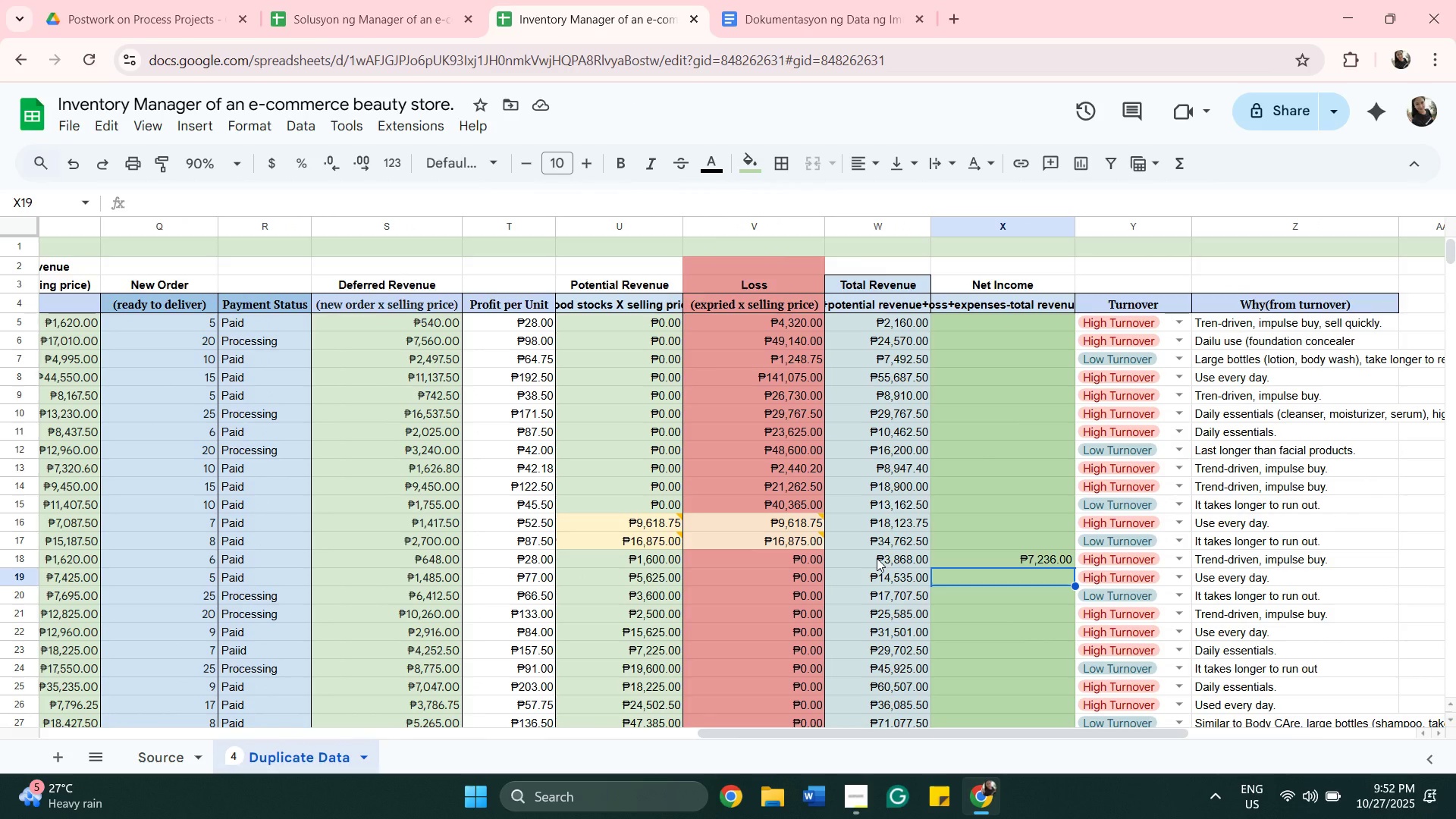 
wait(10.77)
 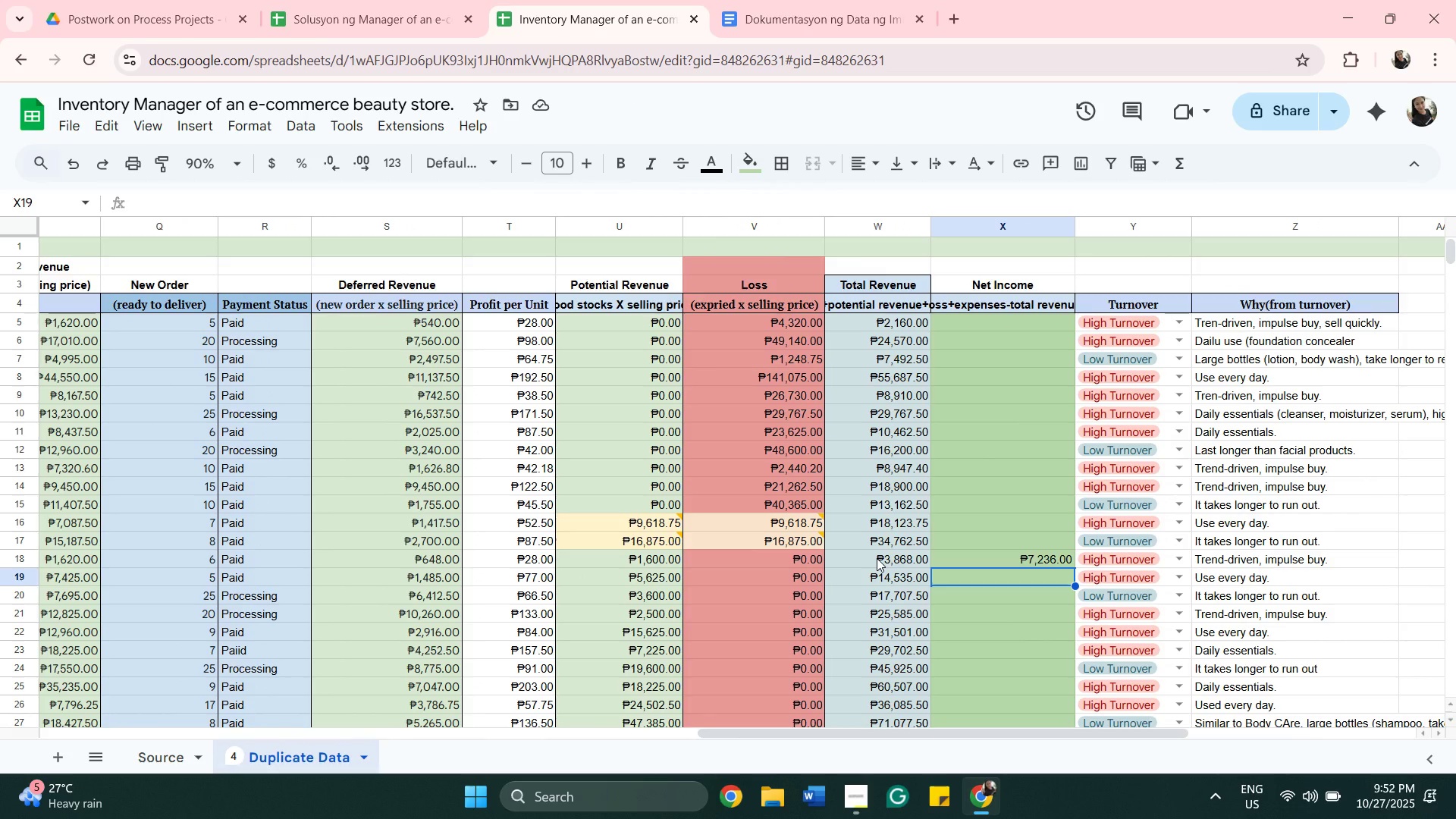 
left_click([952, 567])
 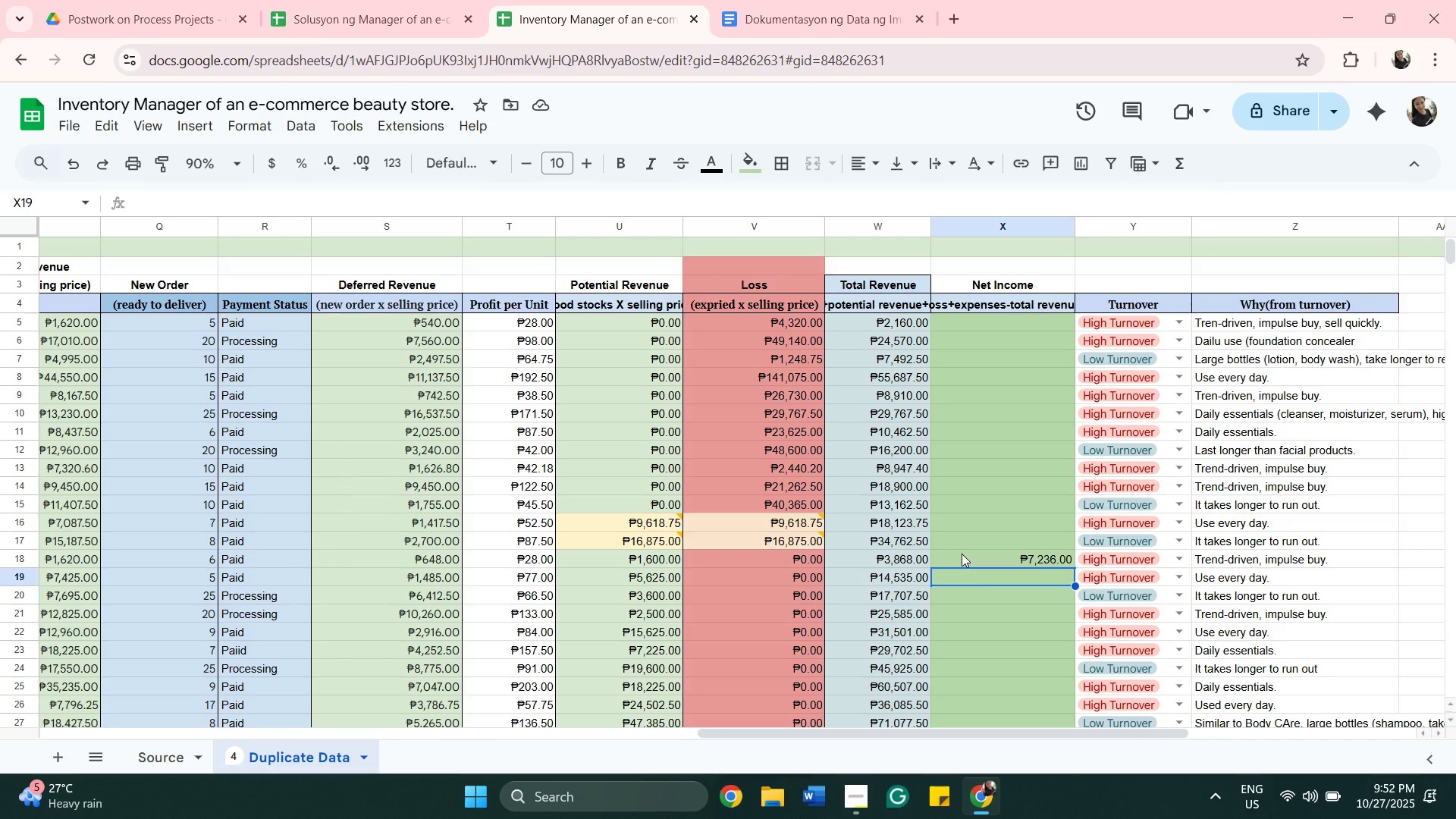 
left_click([962, 554])
 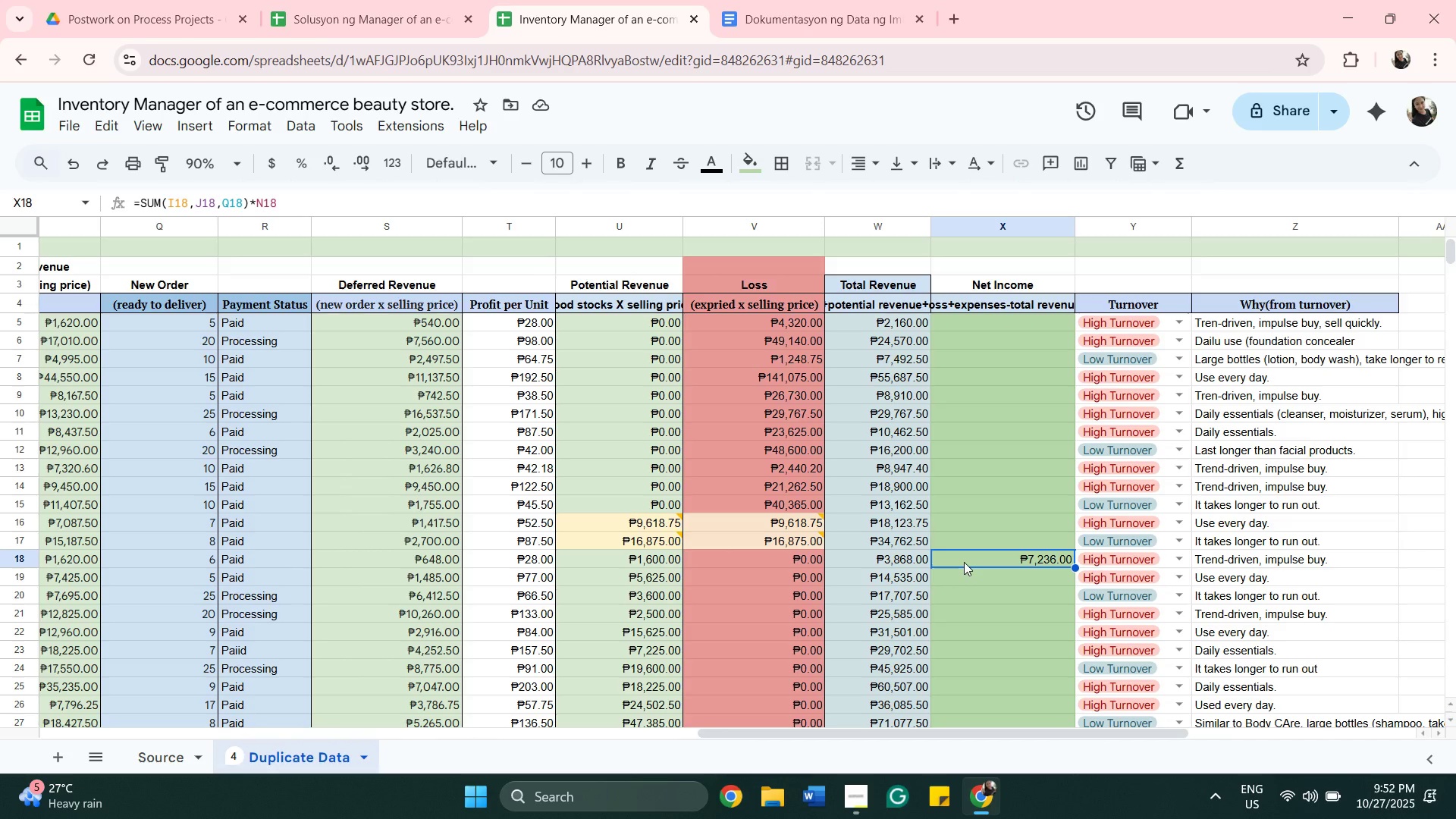 
wait(9.14)
 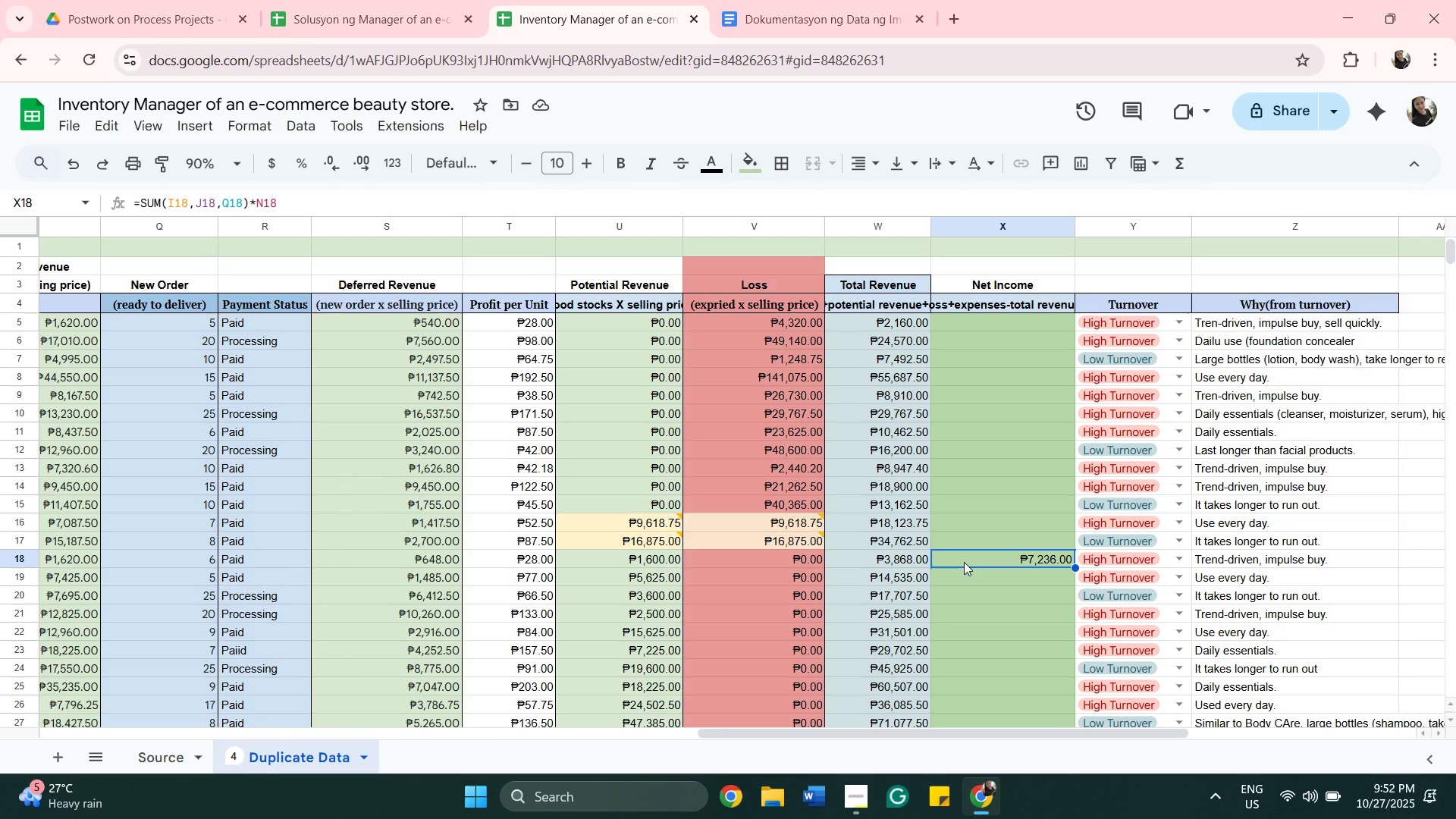 
double_click([977, 562])
 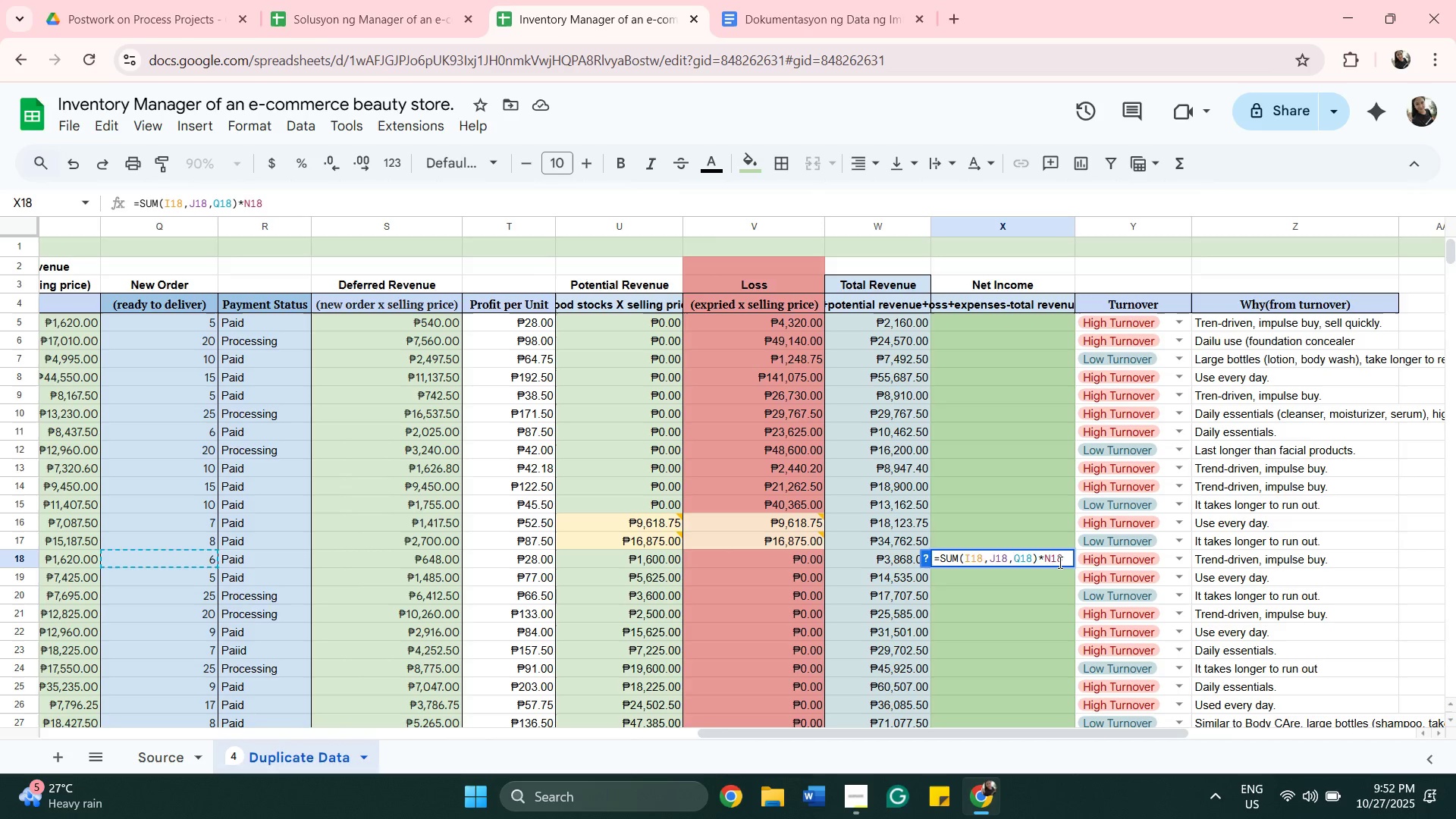 
key(Backspace)
 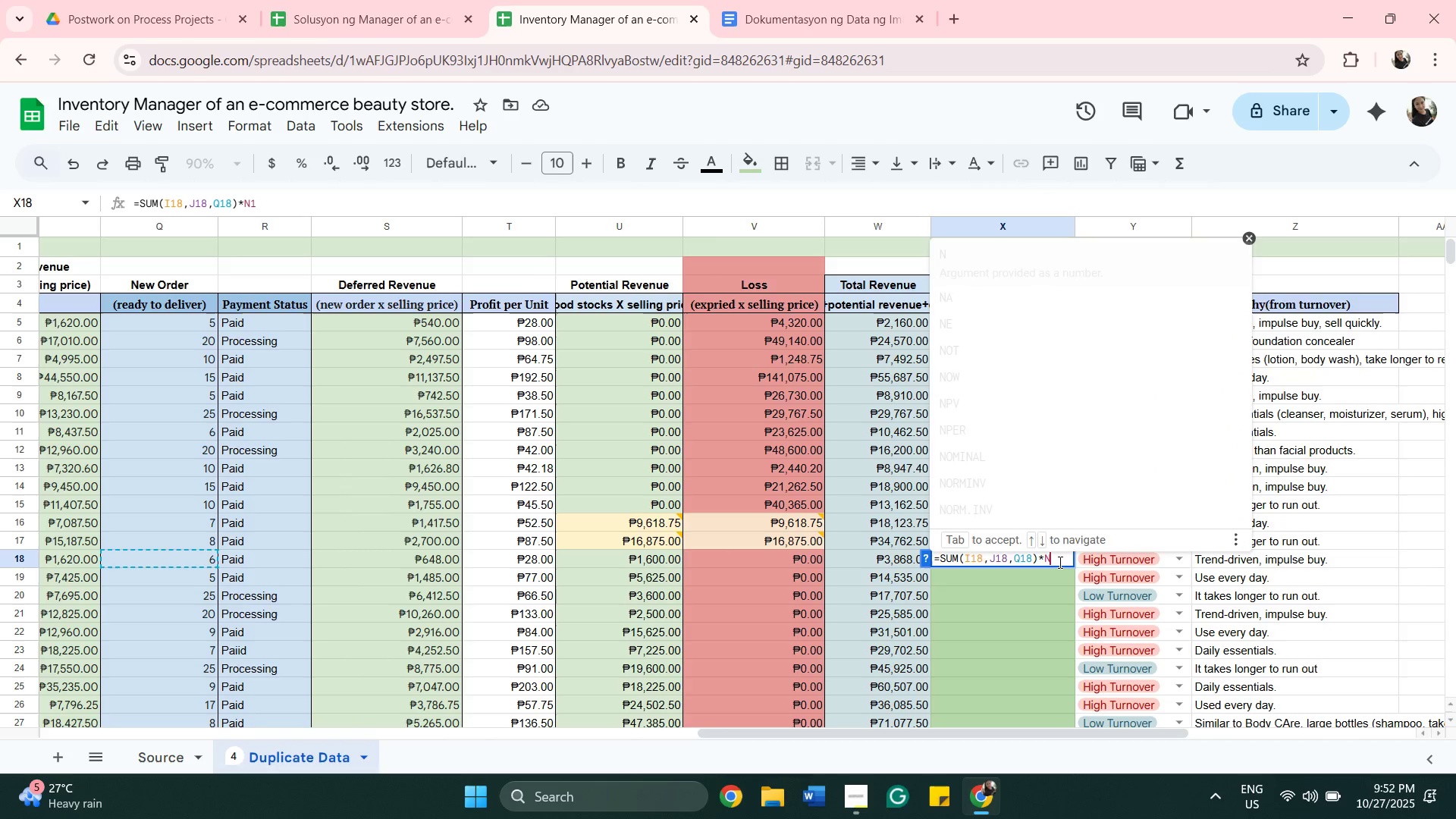 
key(Backspace)
 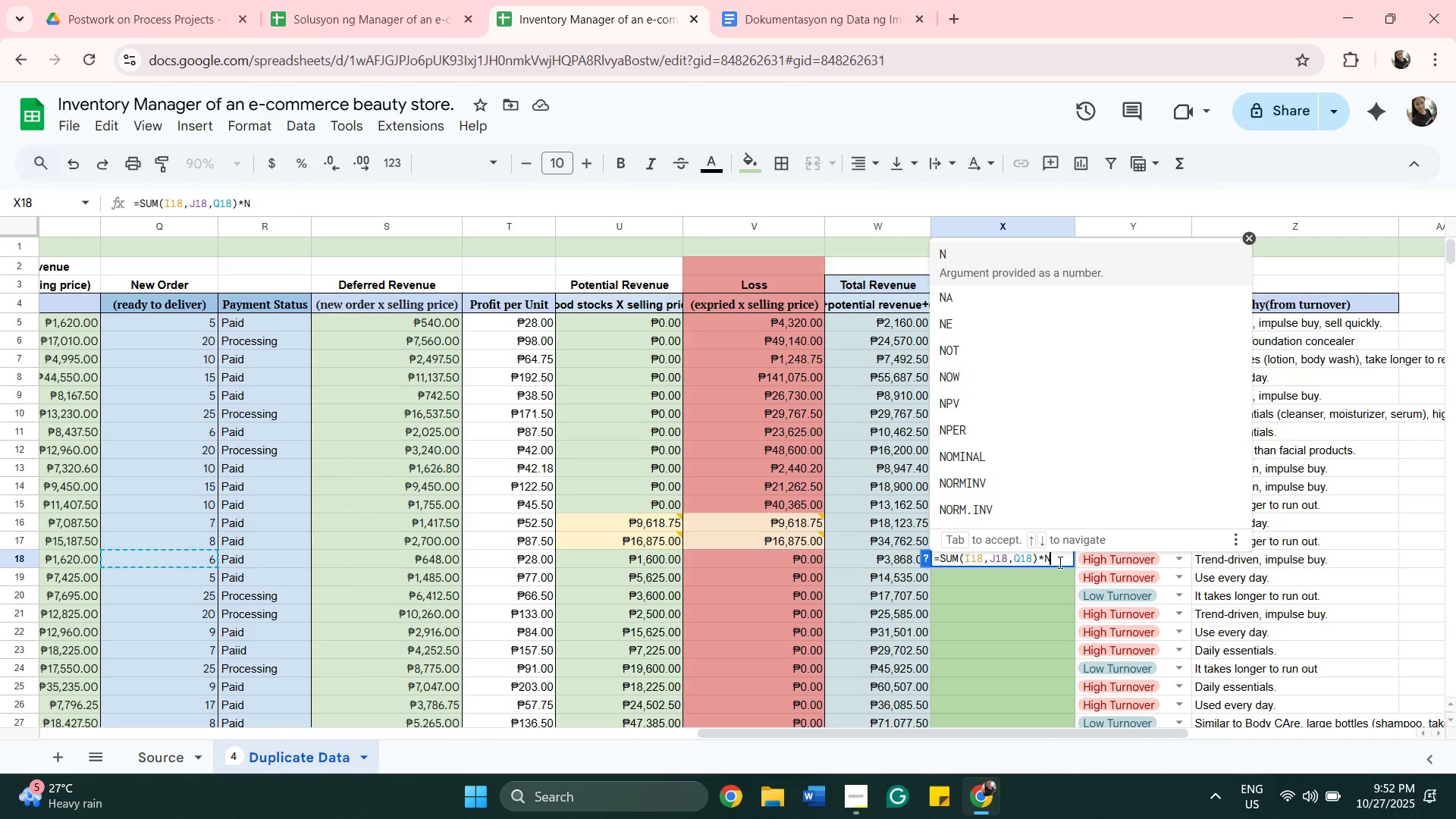 
wait(9.62)
 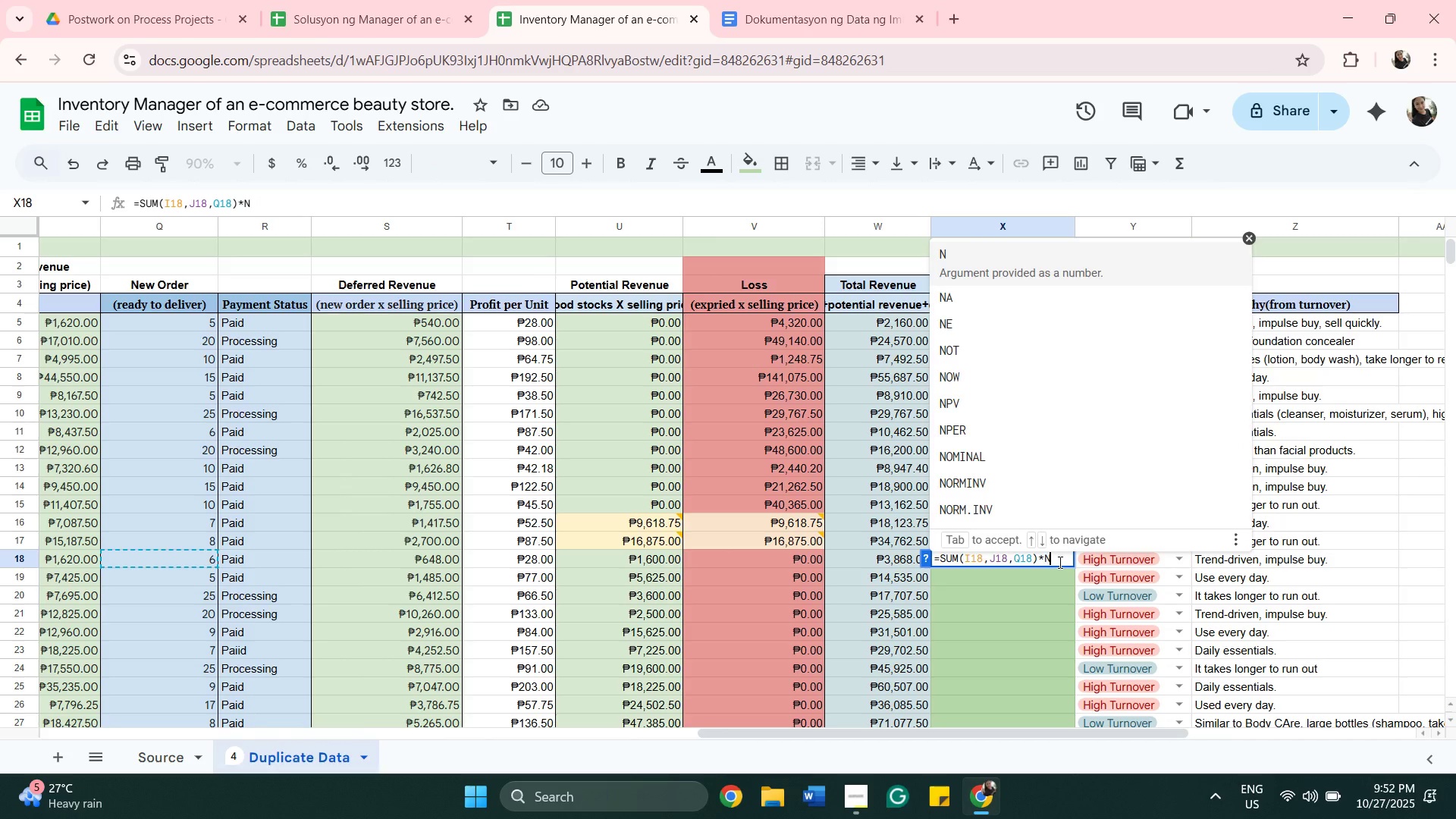 
key(Backspace)
 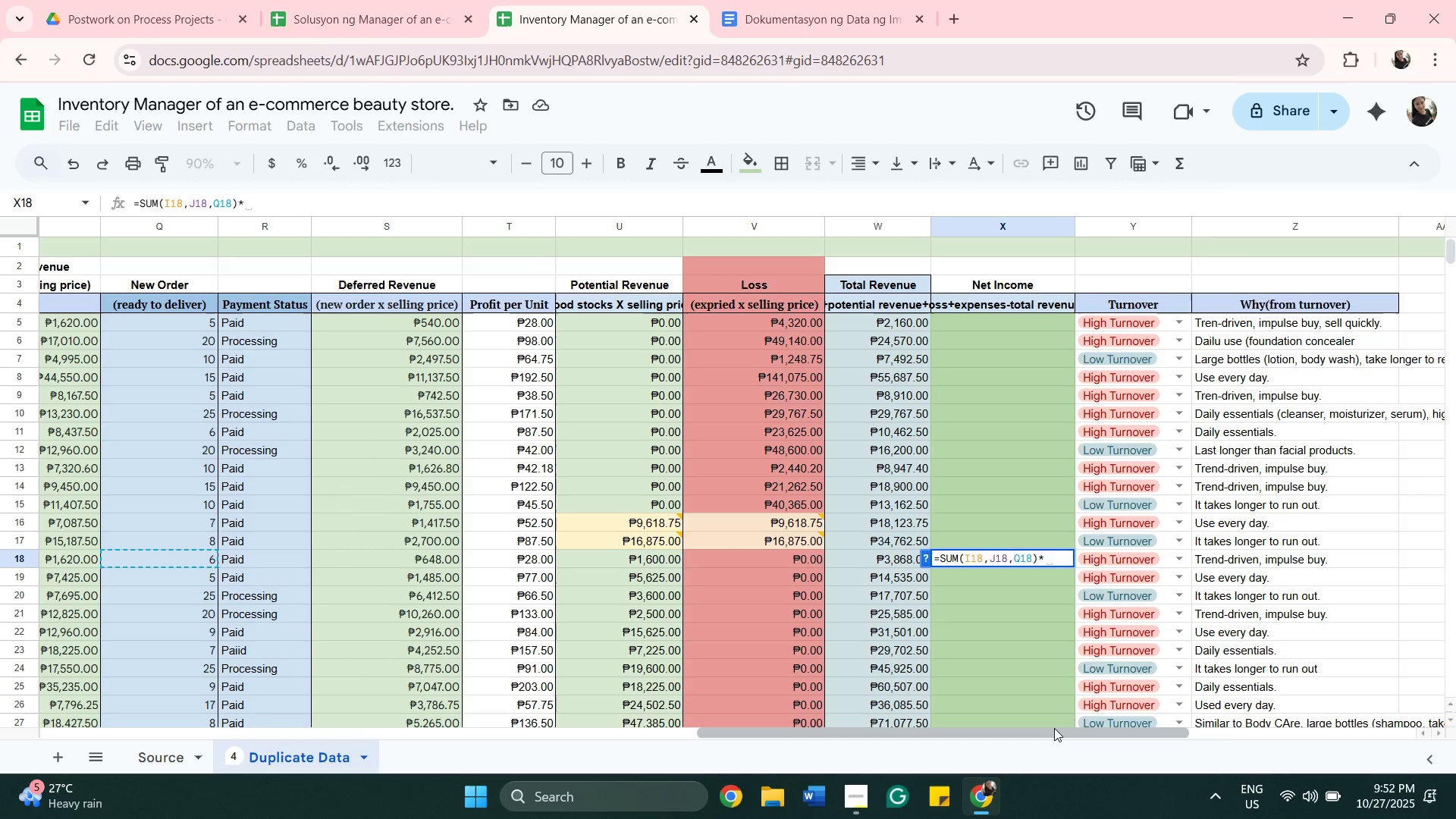 
wait(5.72)
 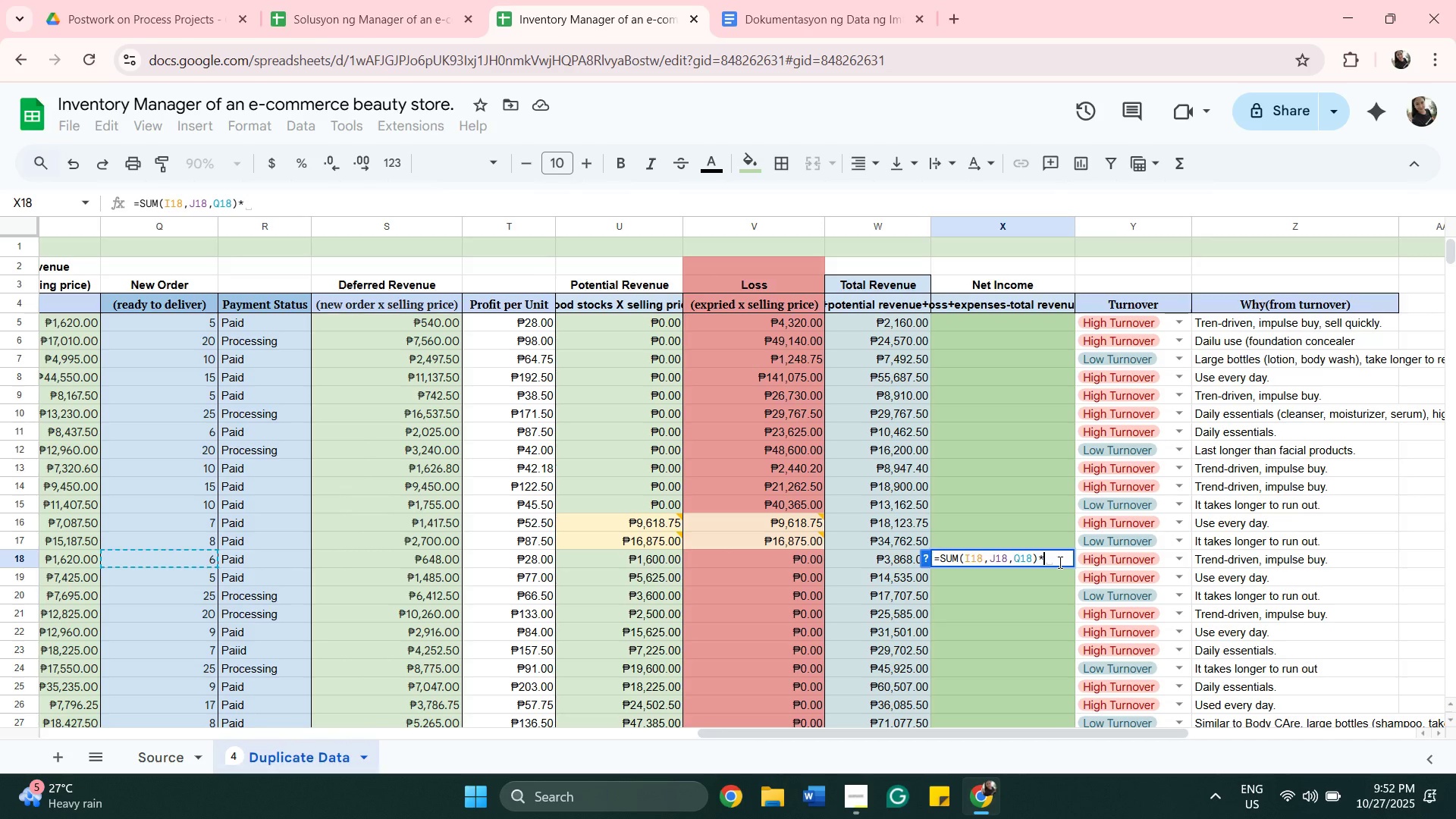 
left_click_drag(start_coordinate=[1083, 733], to_coordinate=[868, 752])
 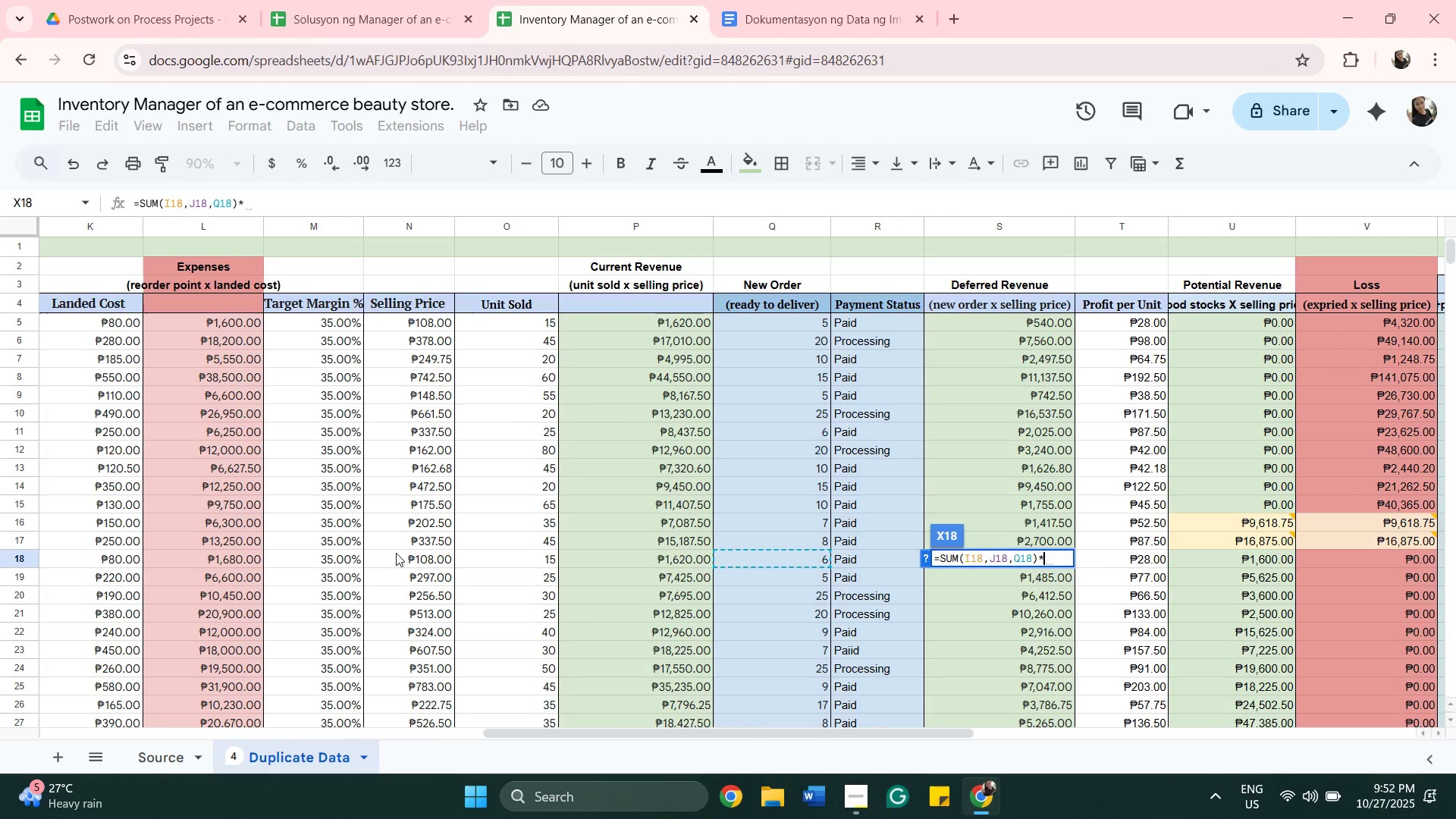 
left_click([396, 554])
 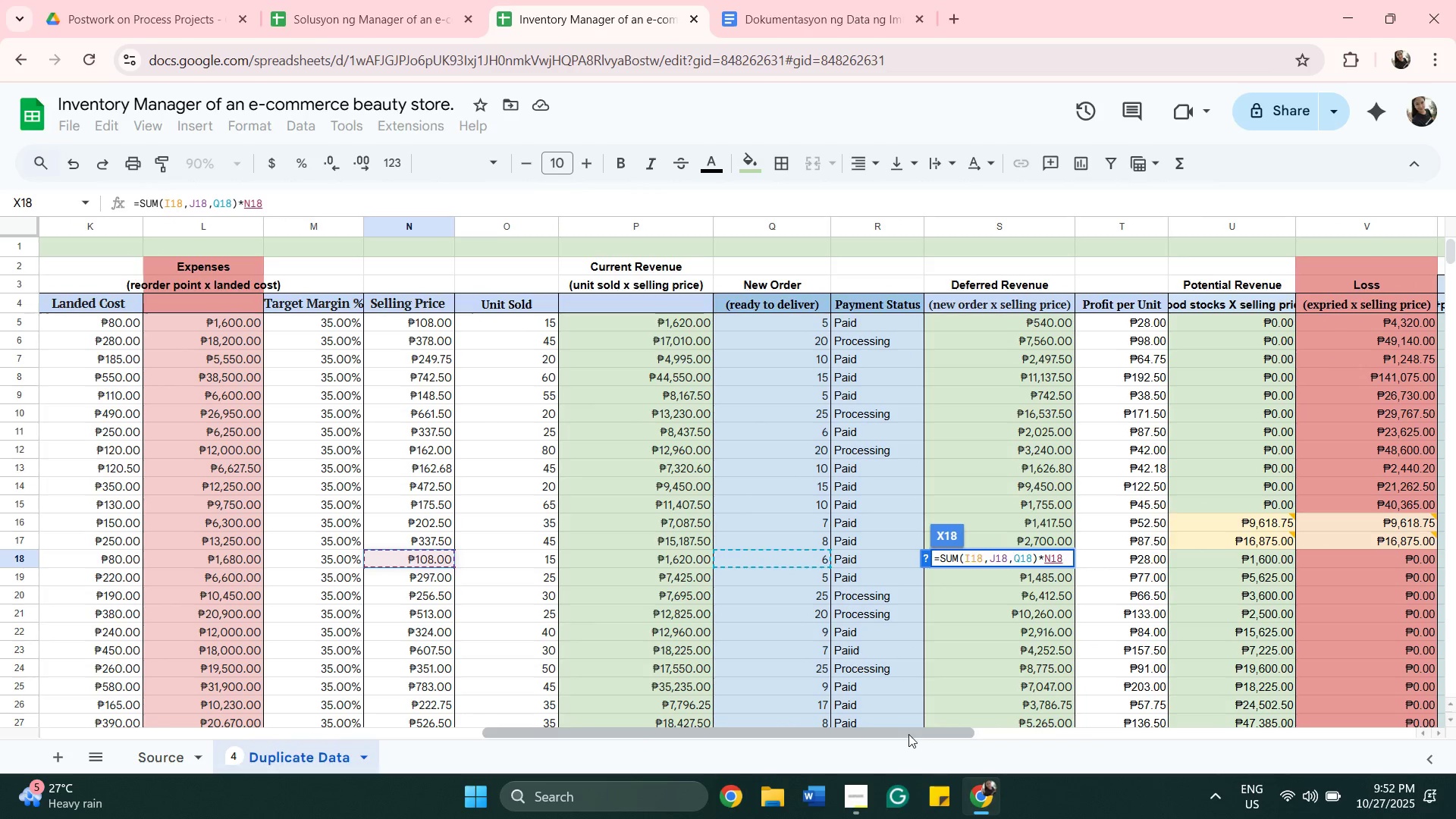 
key(Shift+0)
 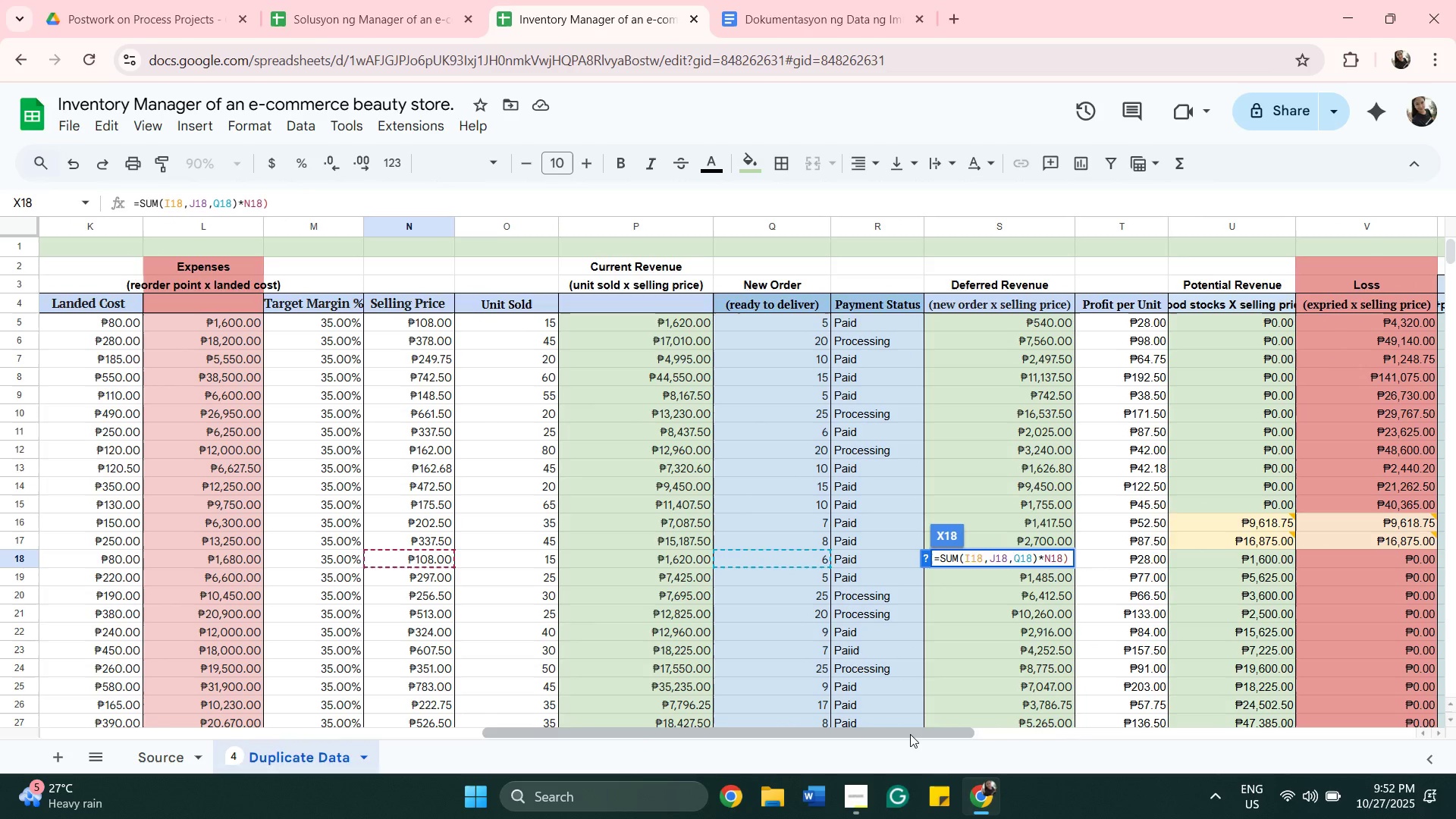 
key(Backspace)
 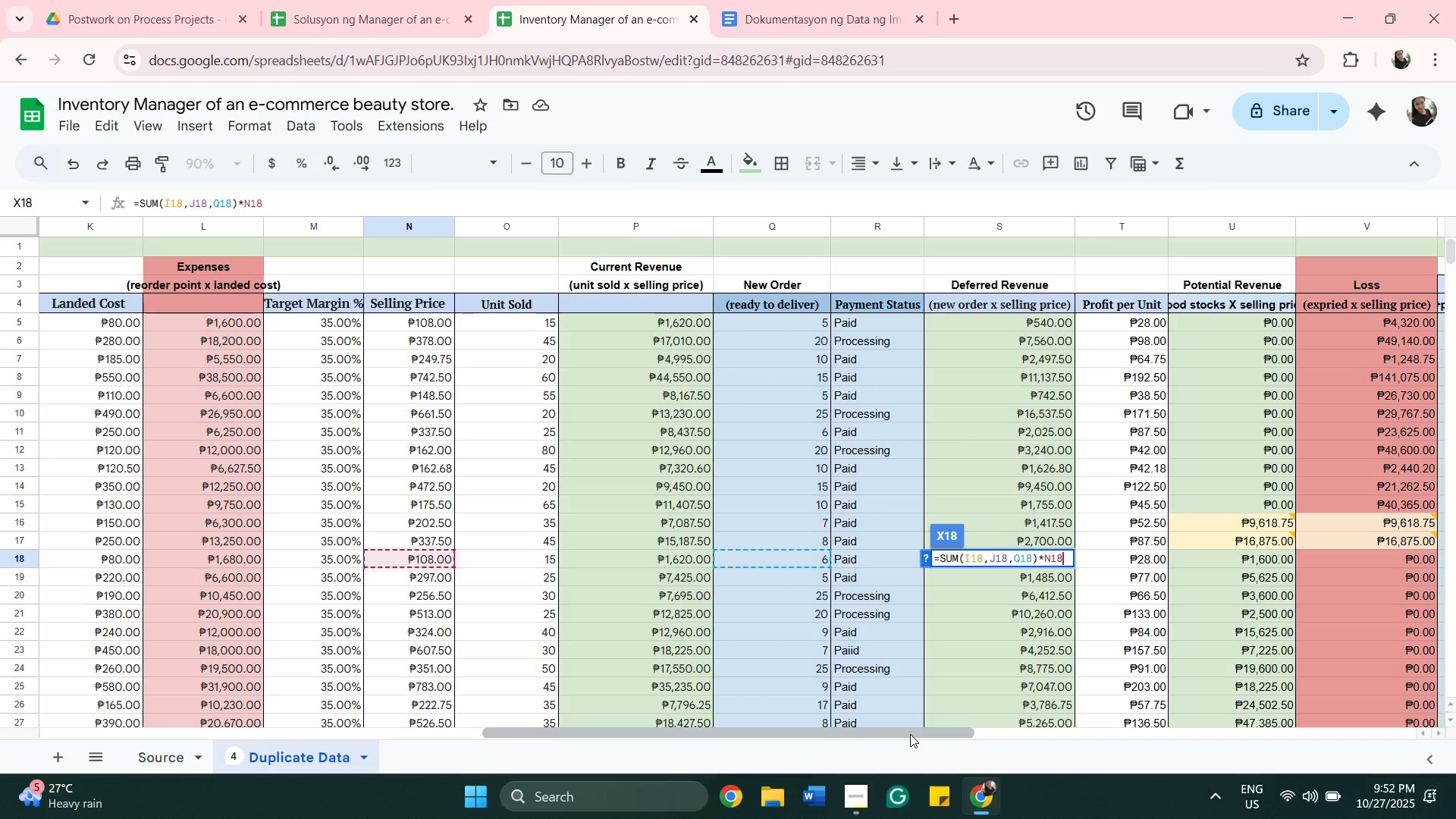 
key(Enter)
 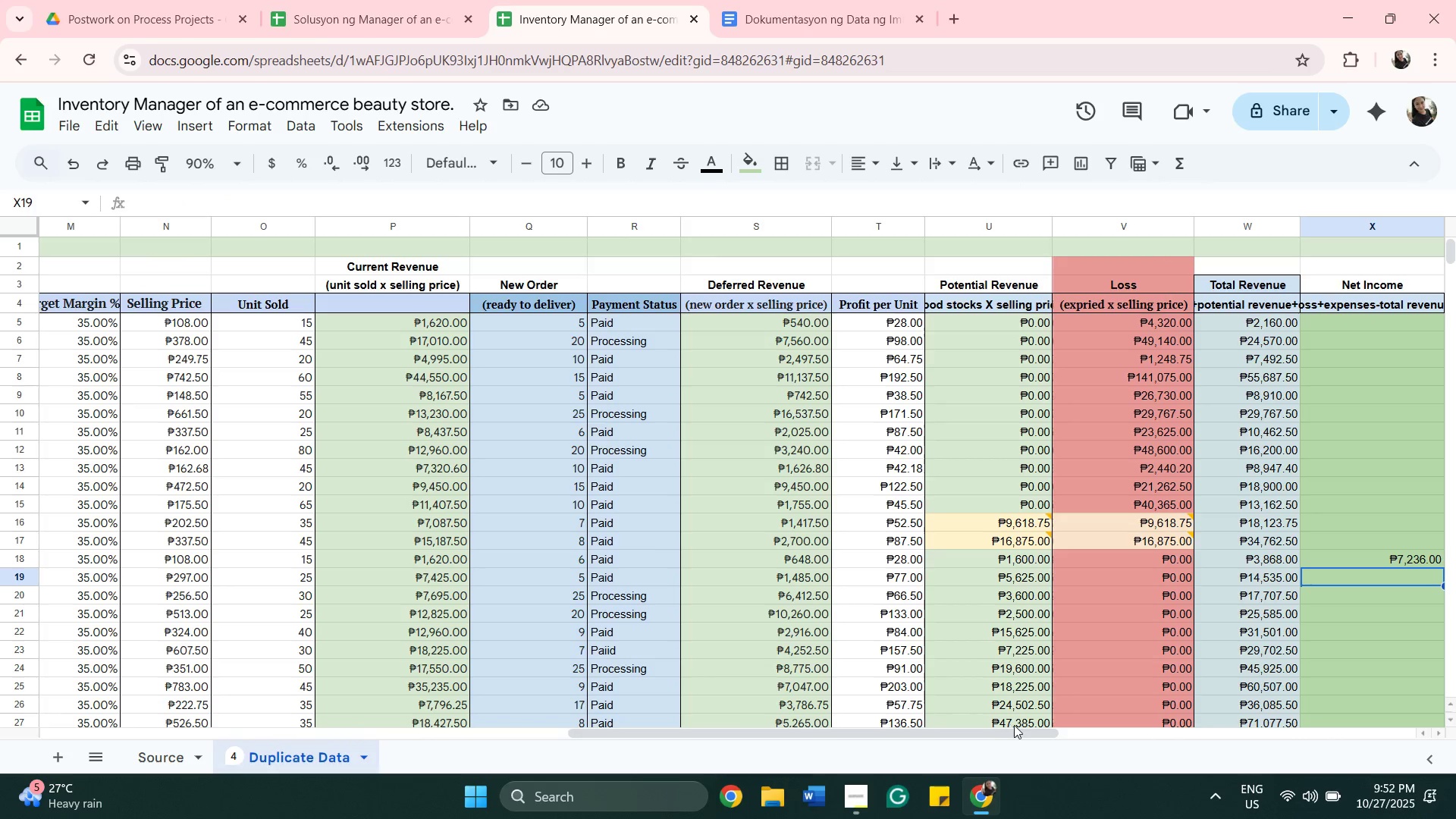 
wait(6.0)
 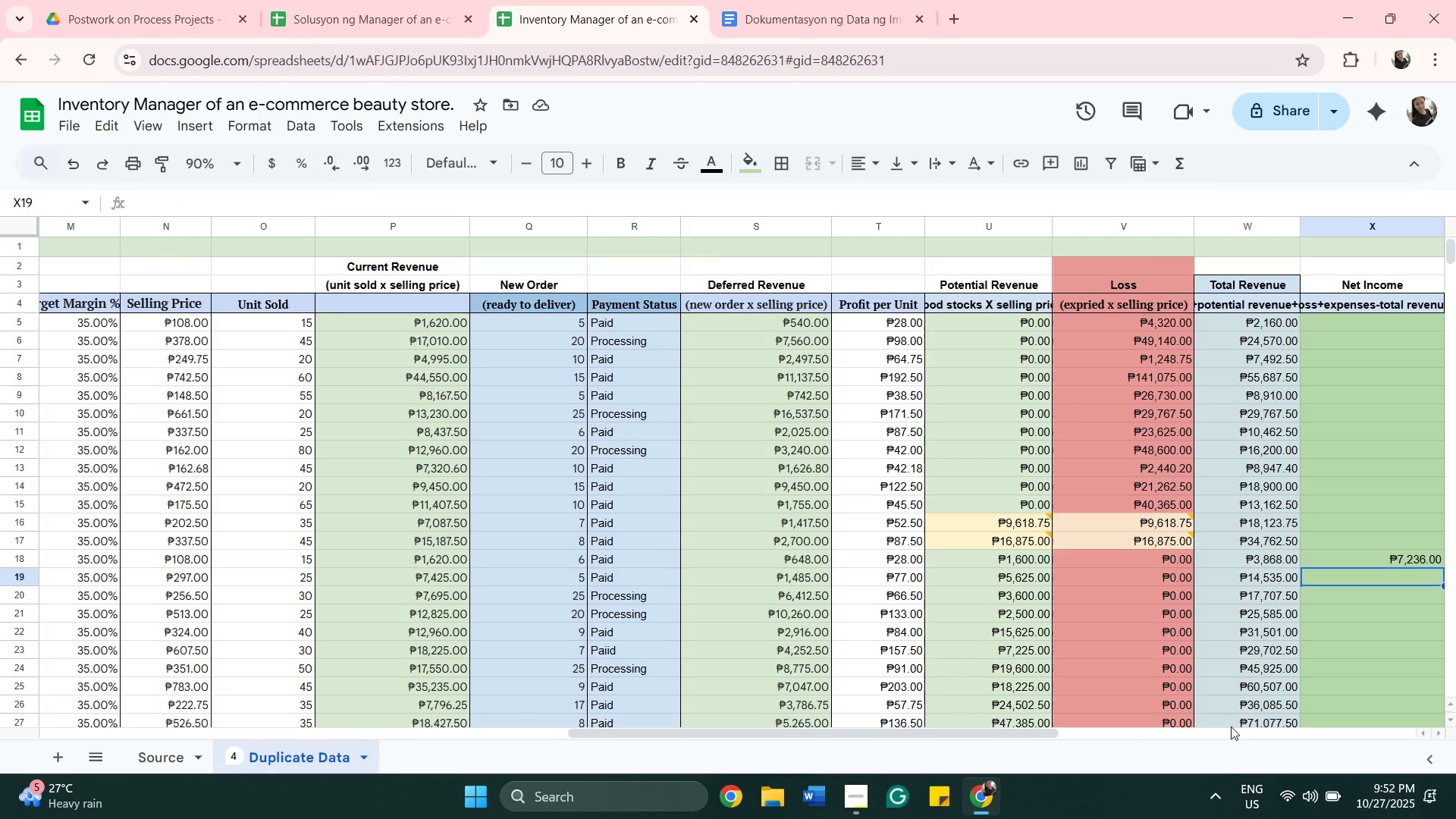 
left_click_drag(start_coordinate=[1018, 735], to_coordinate=[1119, 735])
 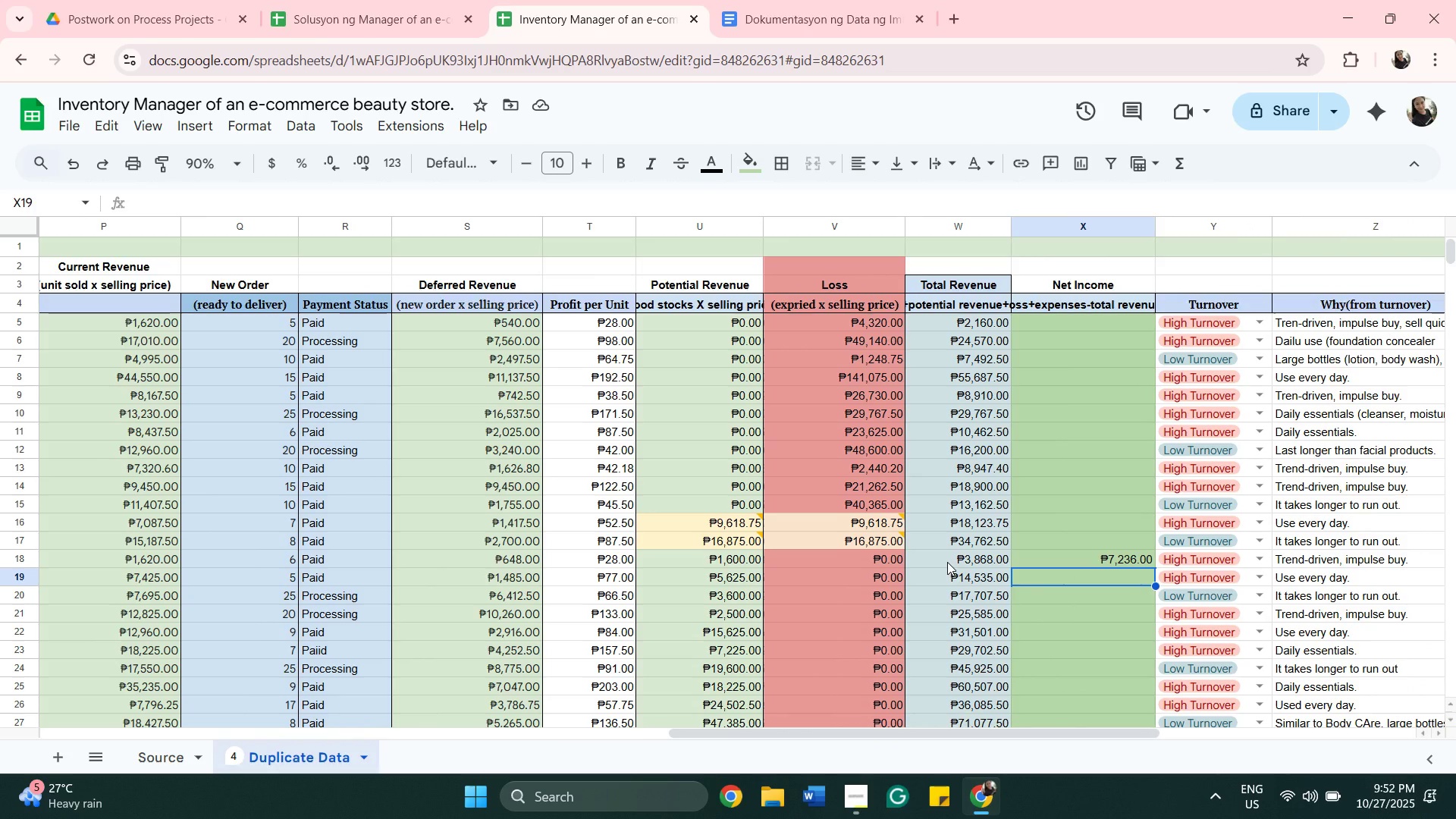 
double_click([947, 562])
 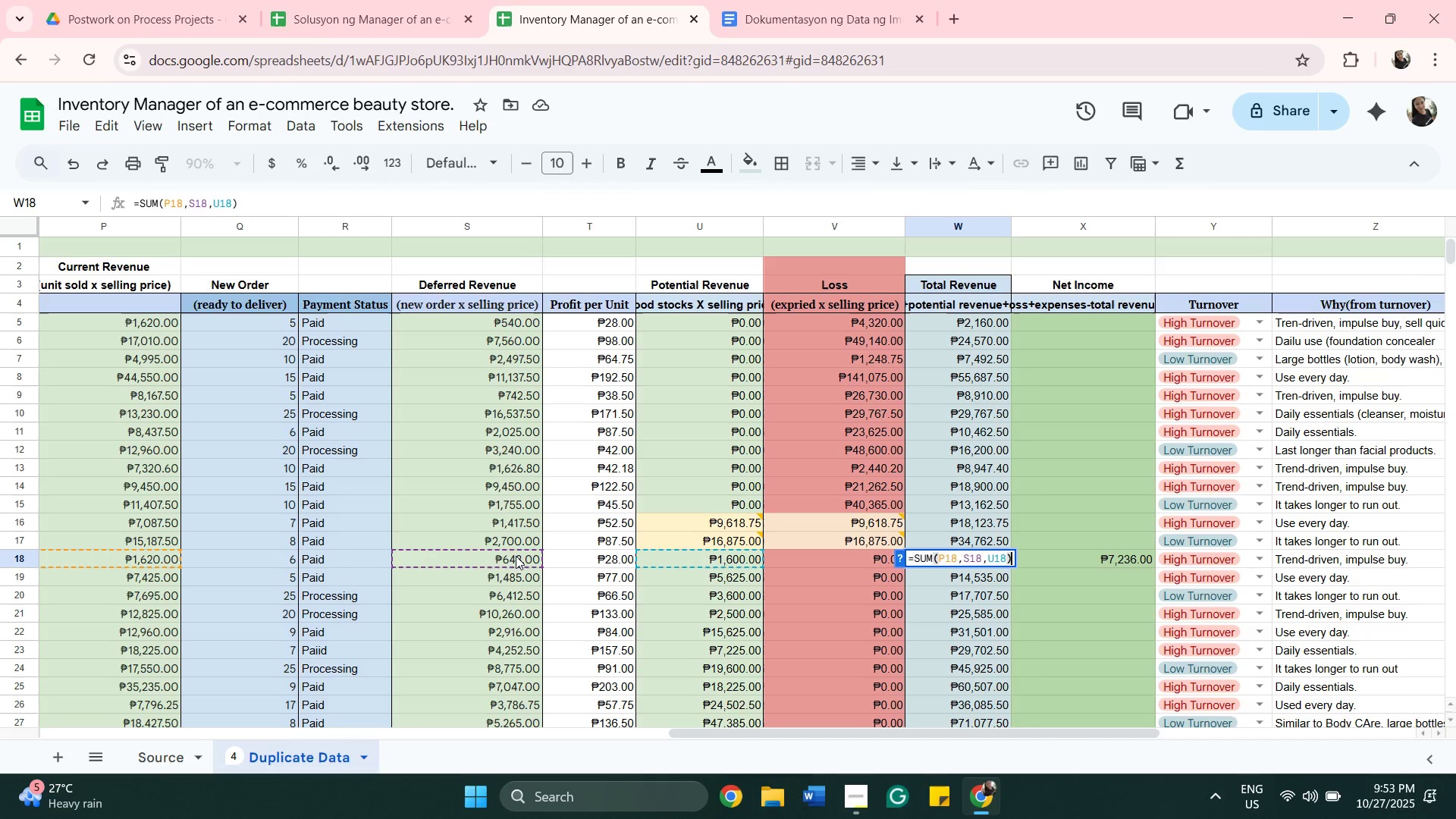 
wait(8.11)
 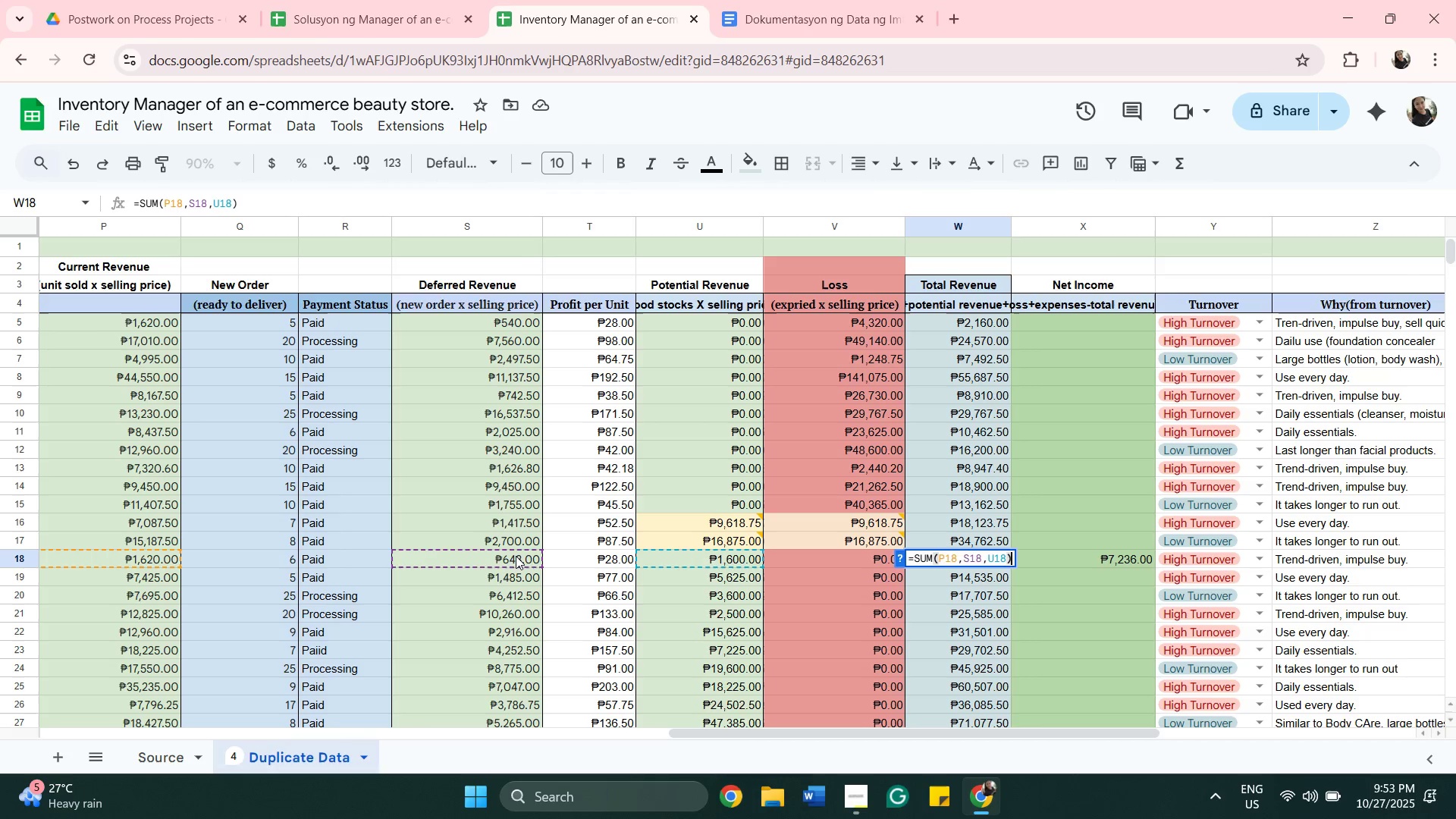 
left_click_drag(start_coordinate=[730, 735], to_coordinate=[549, 733])
 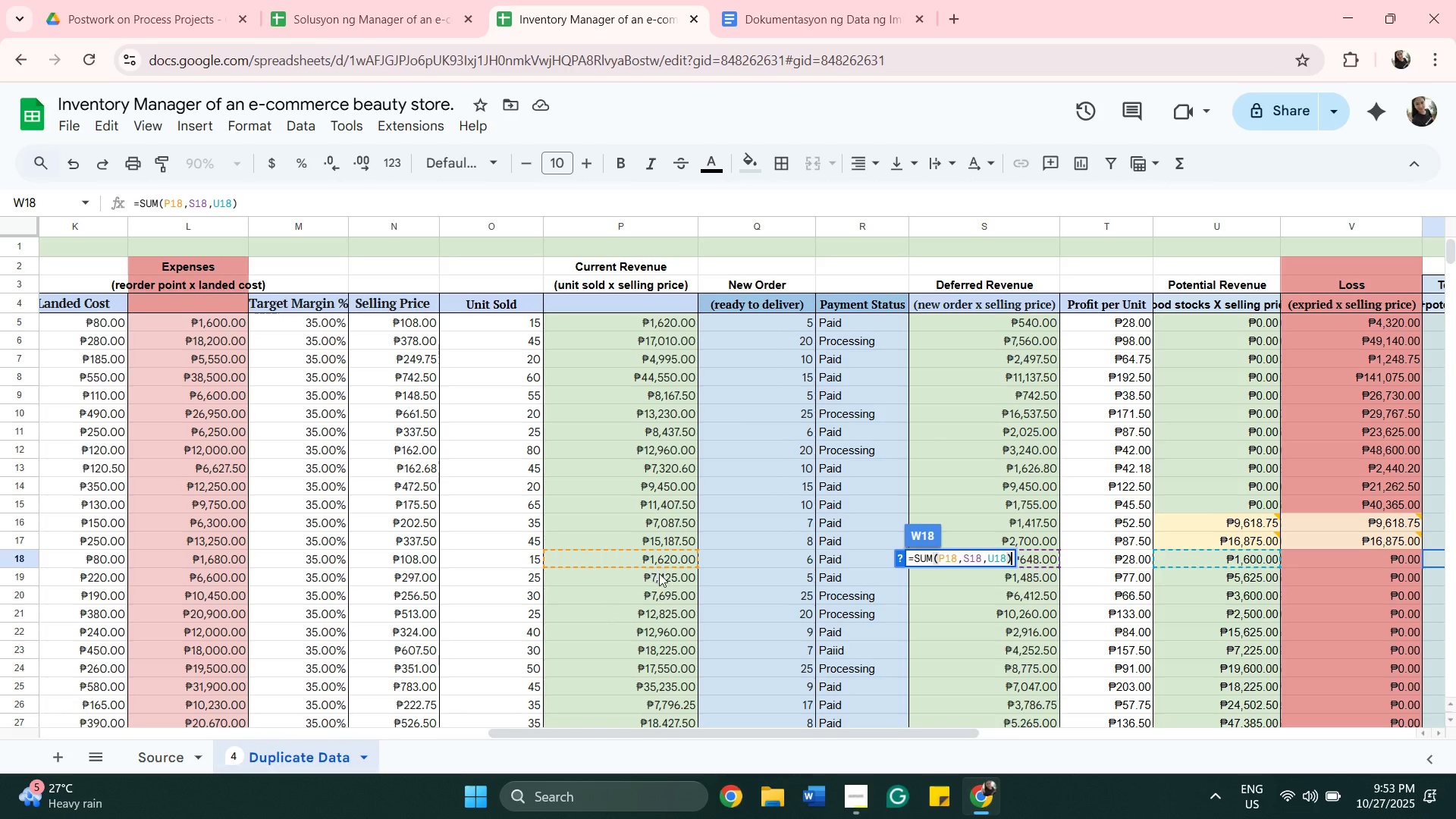 
wait(5.29)
 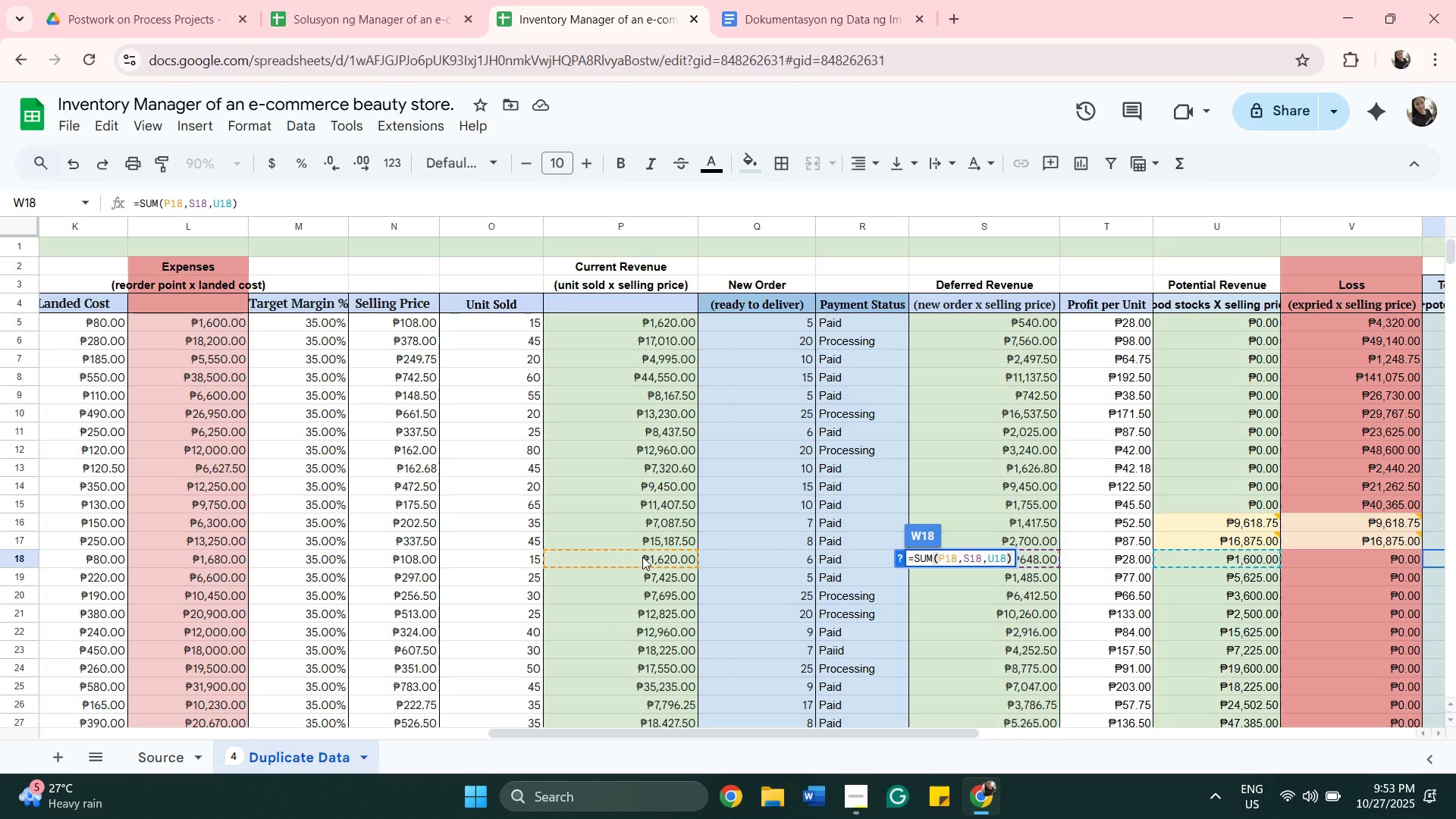 
left_click_drag(start_coordinate=[833, 732], to_coordinate=[1164, 710])
 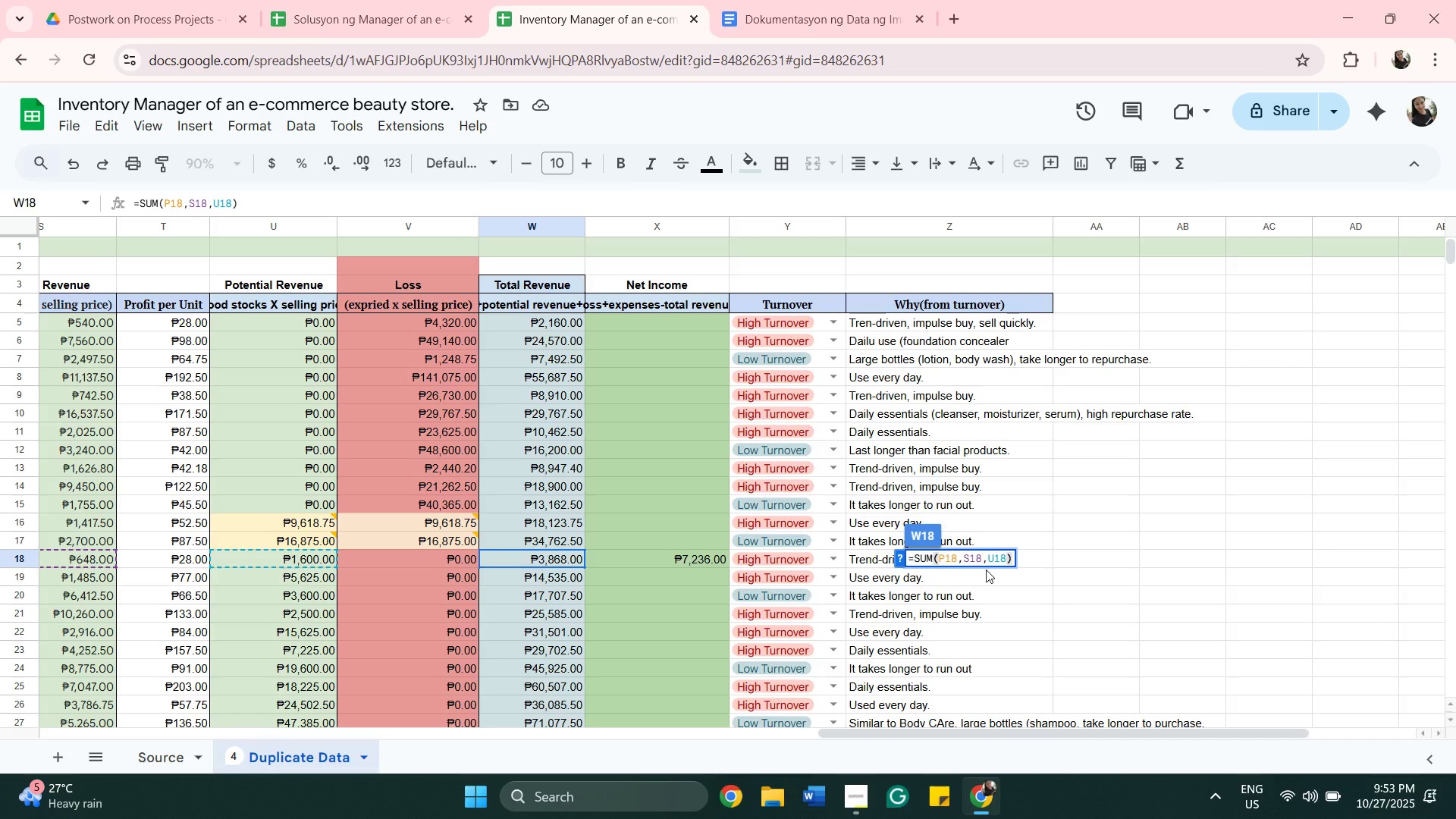 
wait(22.42)
 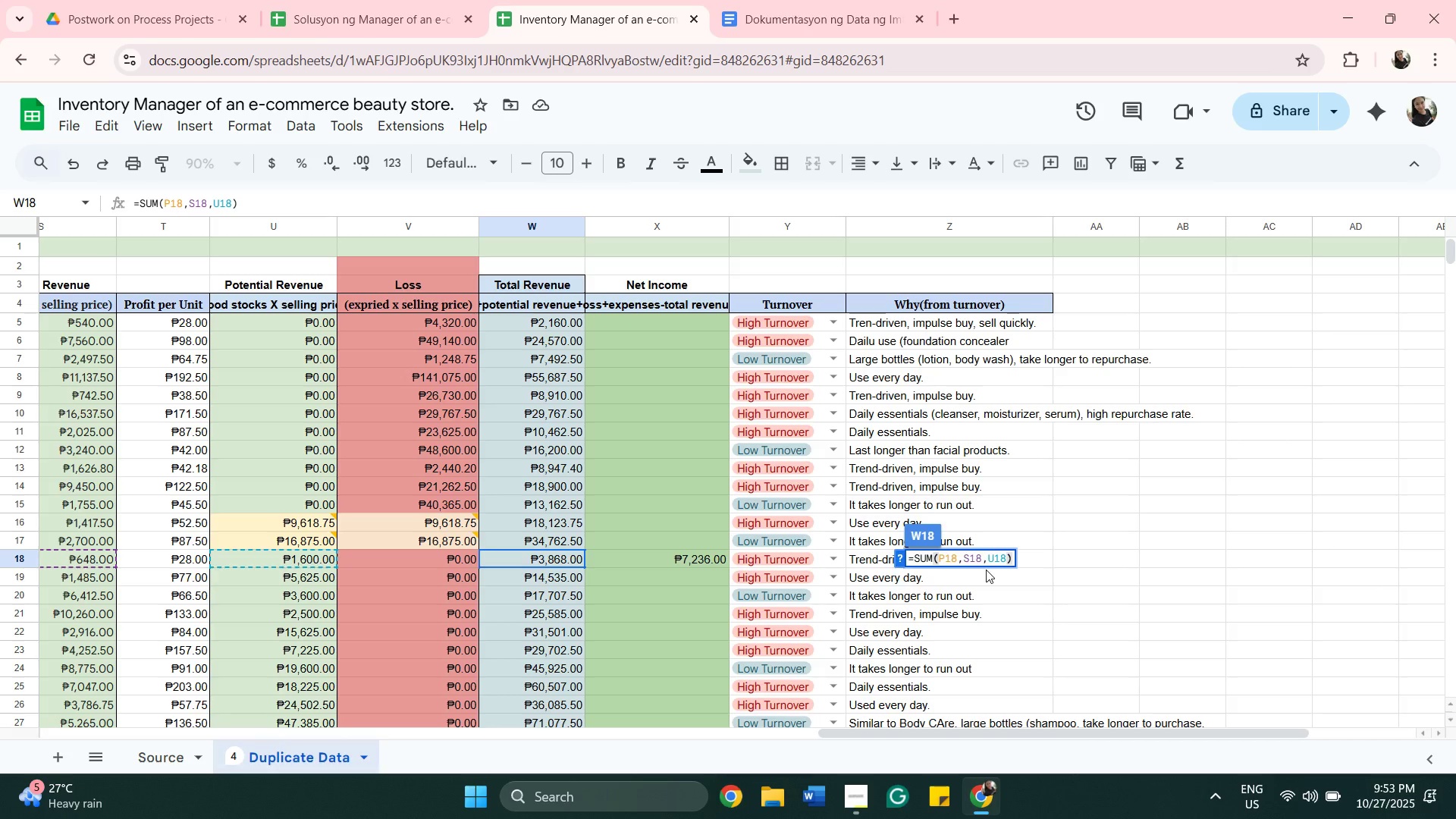 
double_click([642, 559])
 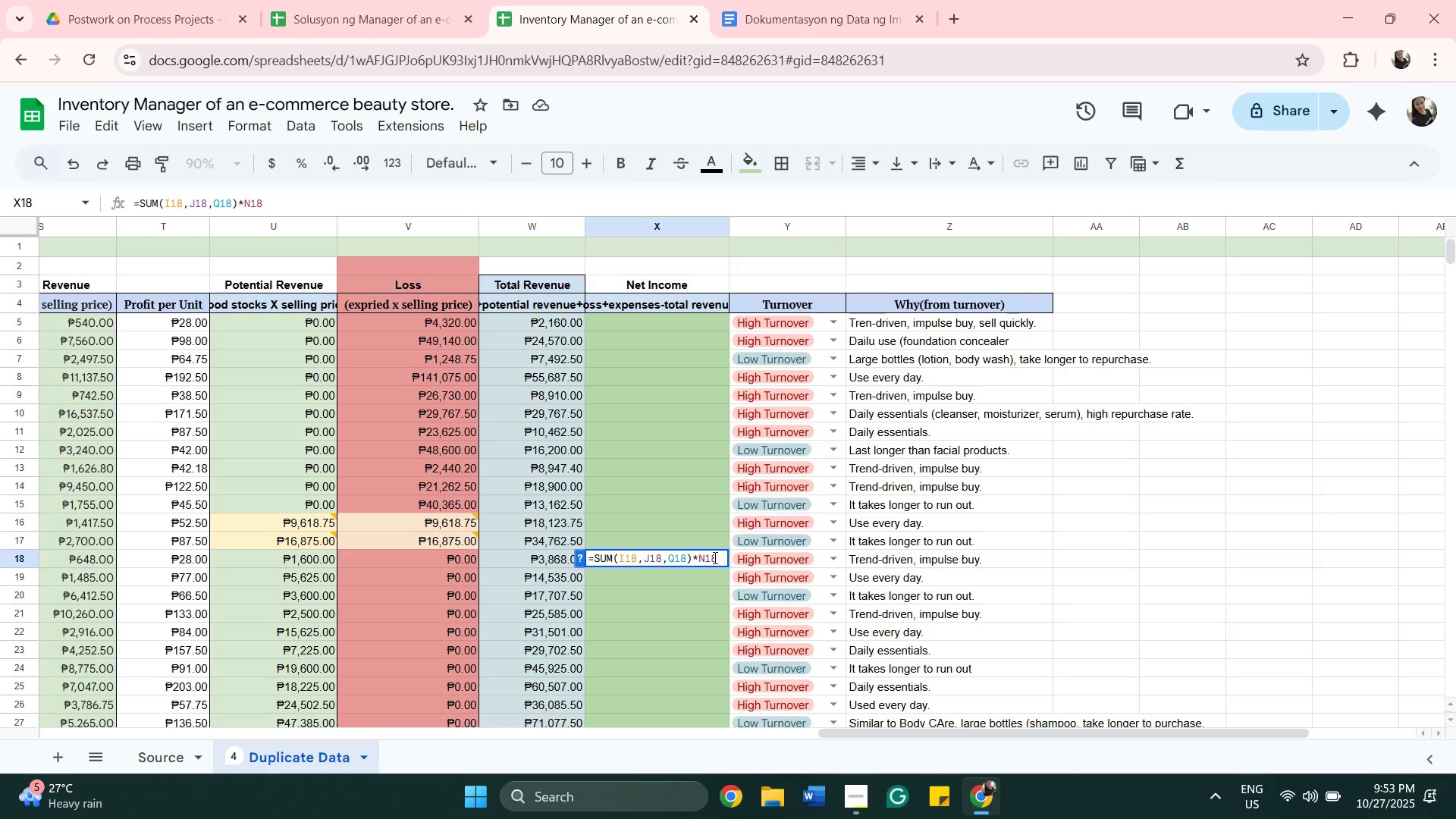 
wait(5.11)
 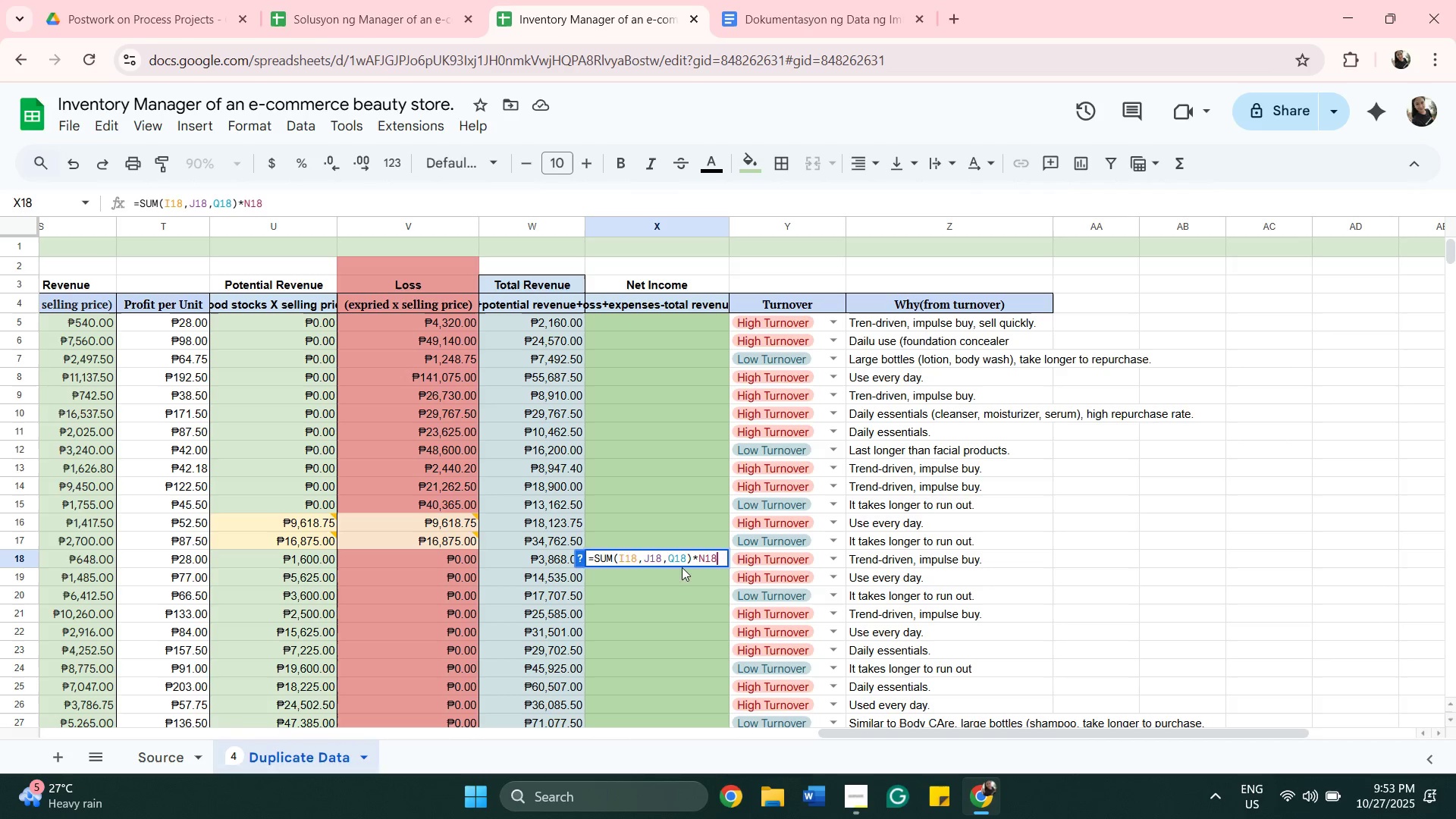 
left_click_drag(start_coordinate=[685, 592], to_coordinate=[689, 592])
 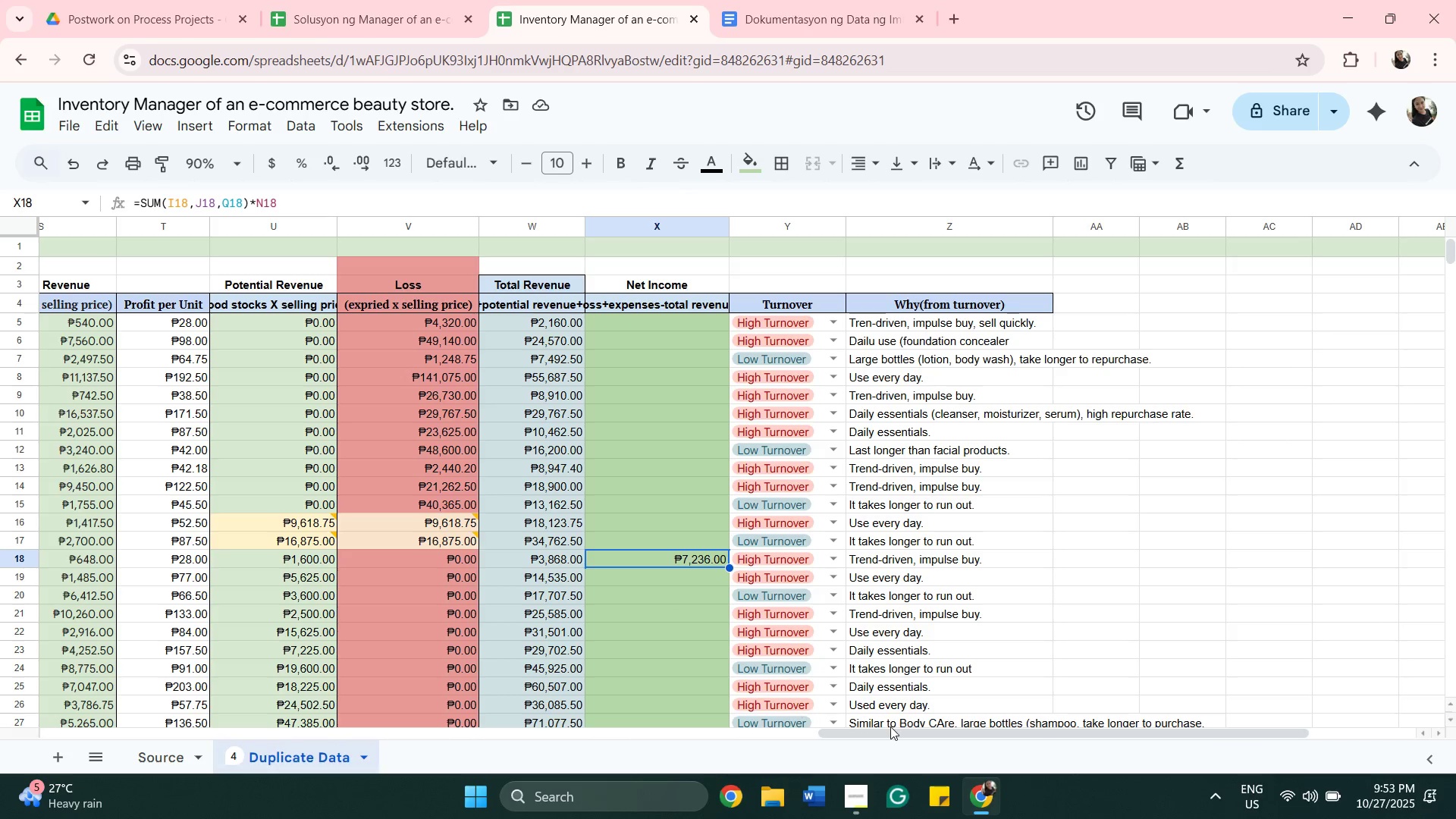 
left_click_drag(start_coordinate=[895, 732], to_coordinate=[837, 724])
 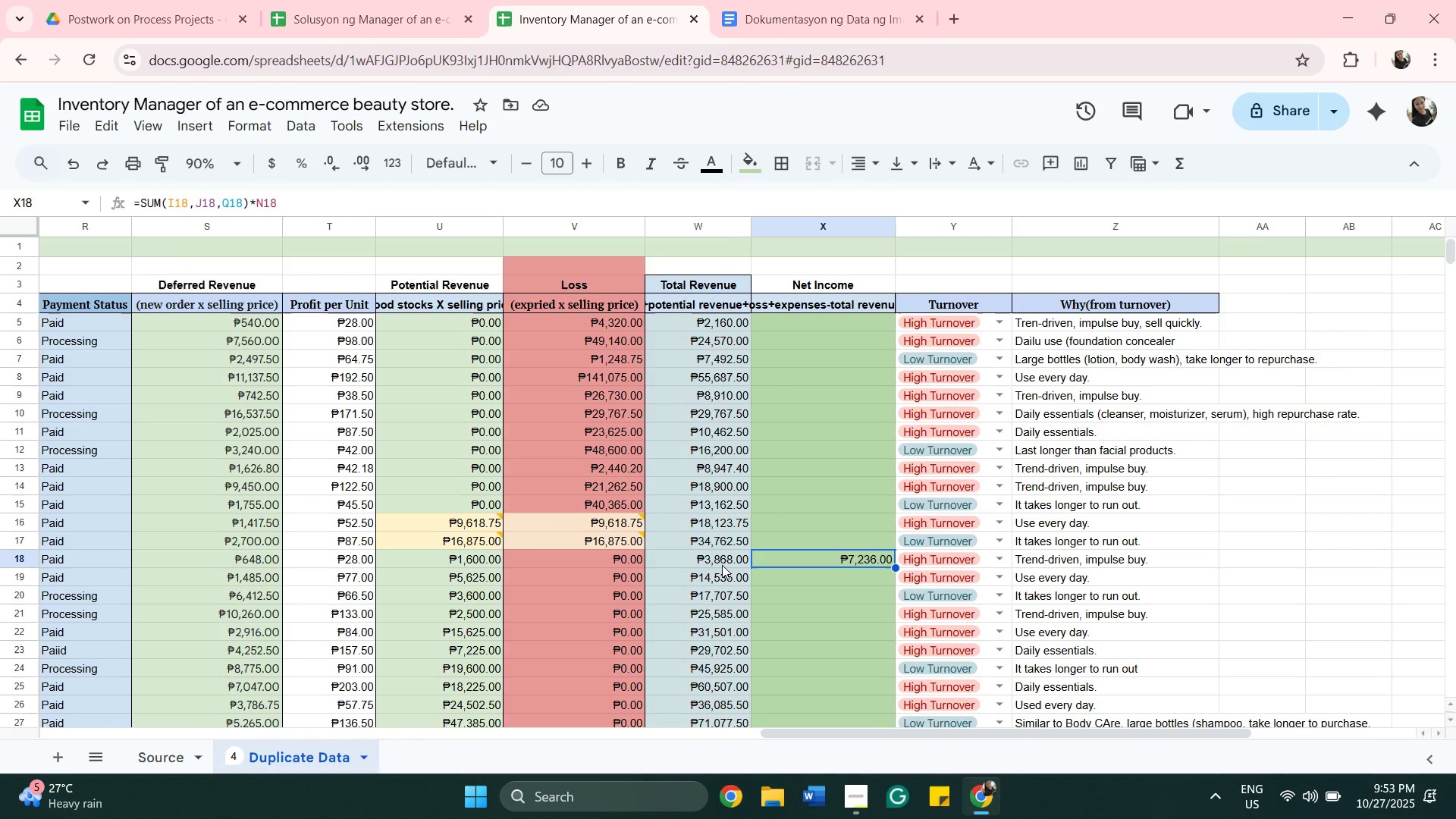 
double_click([722, 565])
 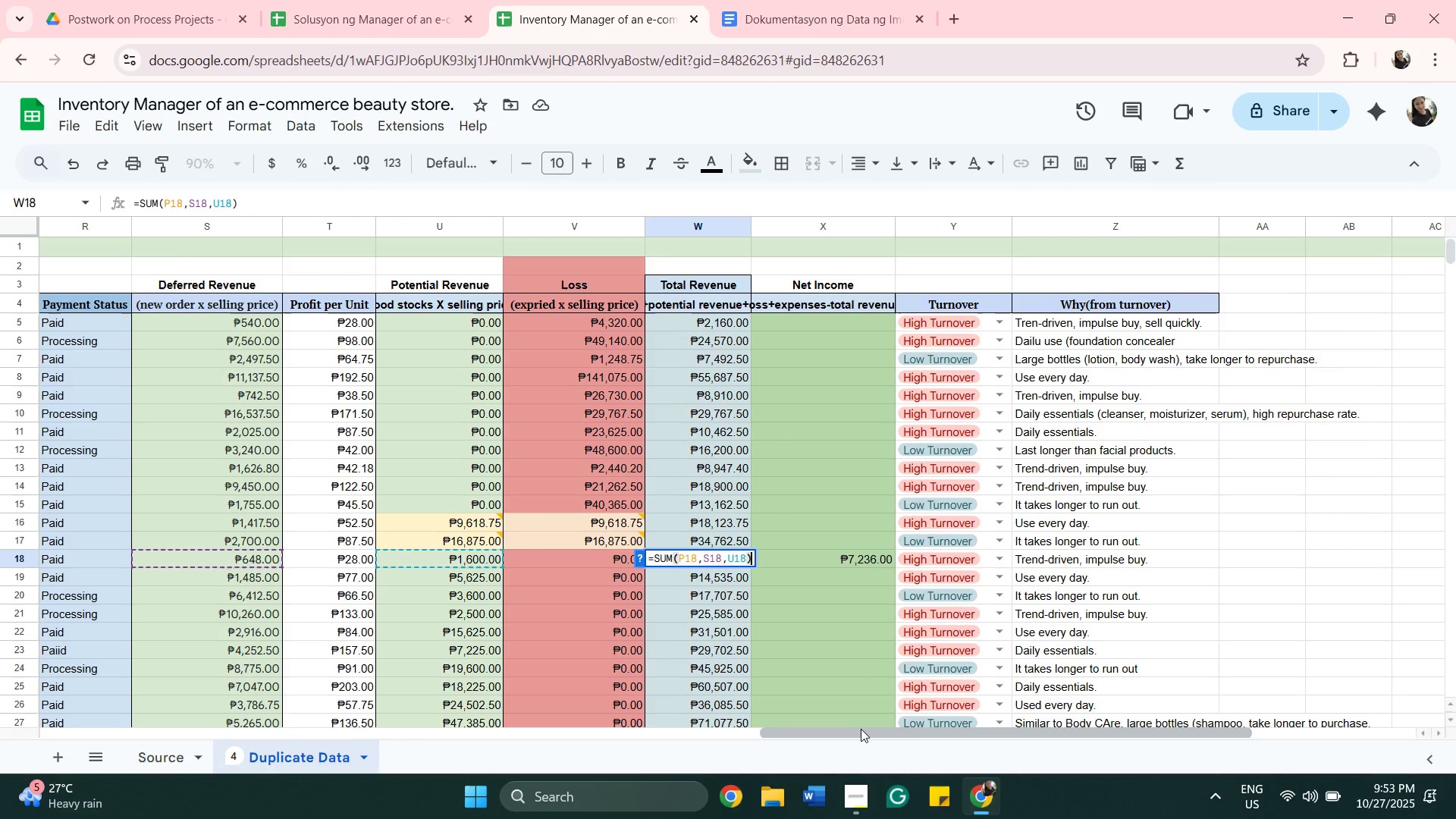 
left_click_drag(start_coordinate=[864, 730], to_coordinate=[562, 789])
 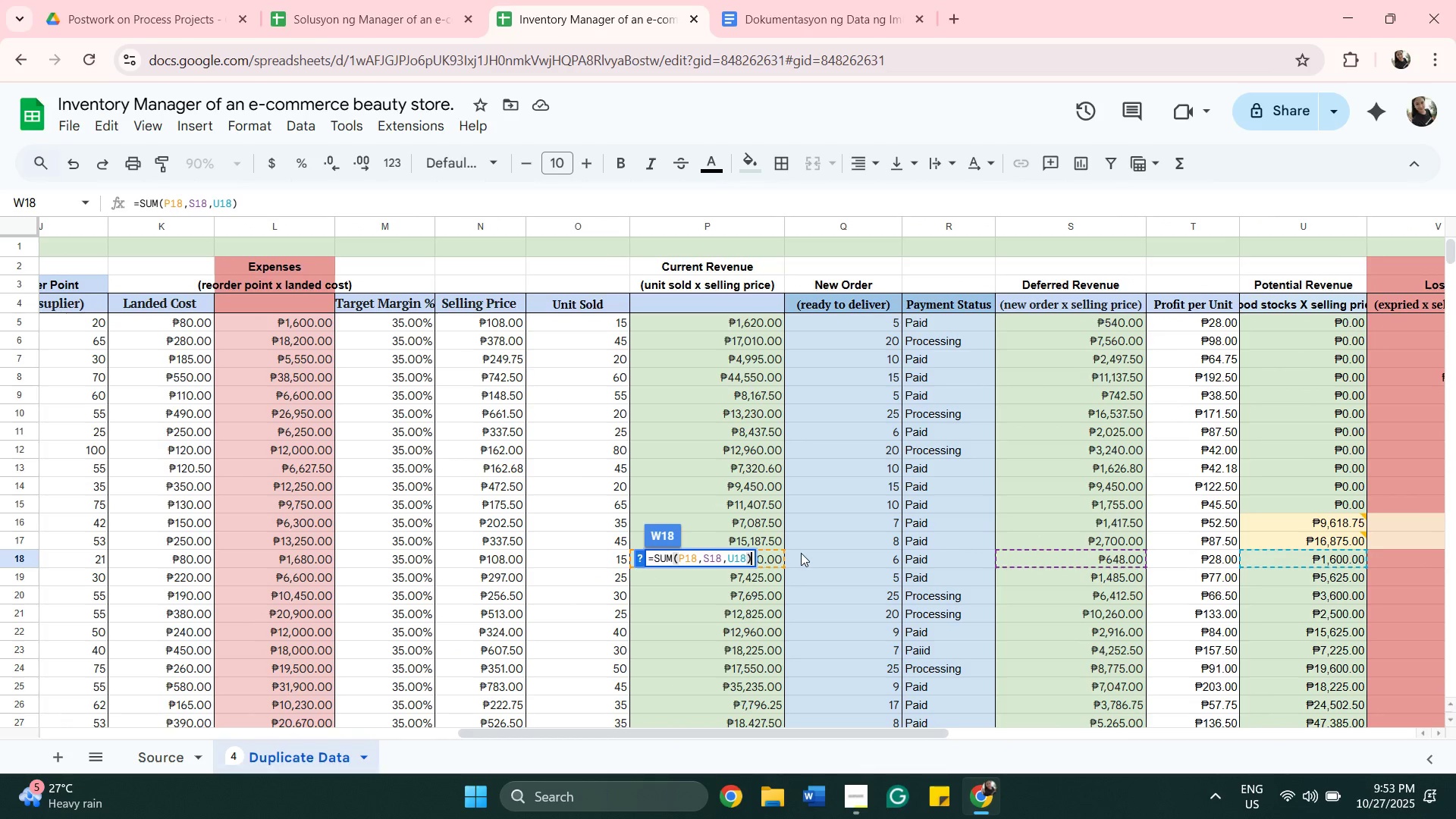 
left_click([800, 552])
 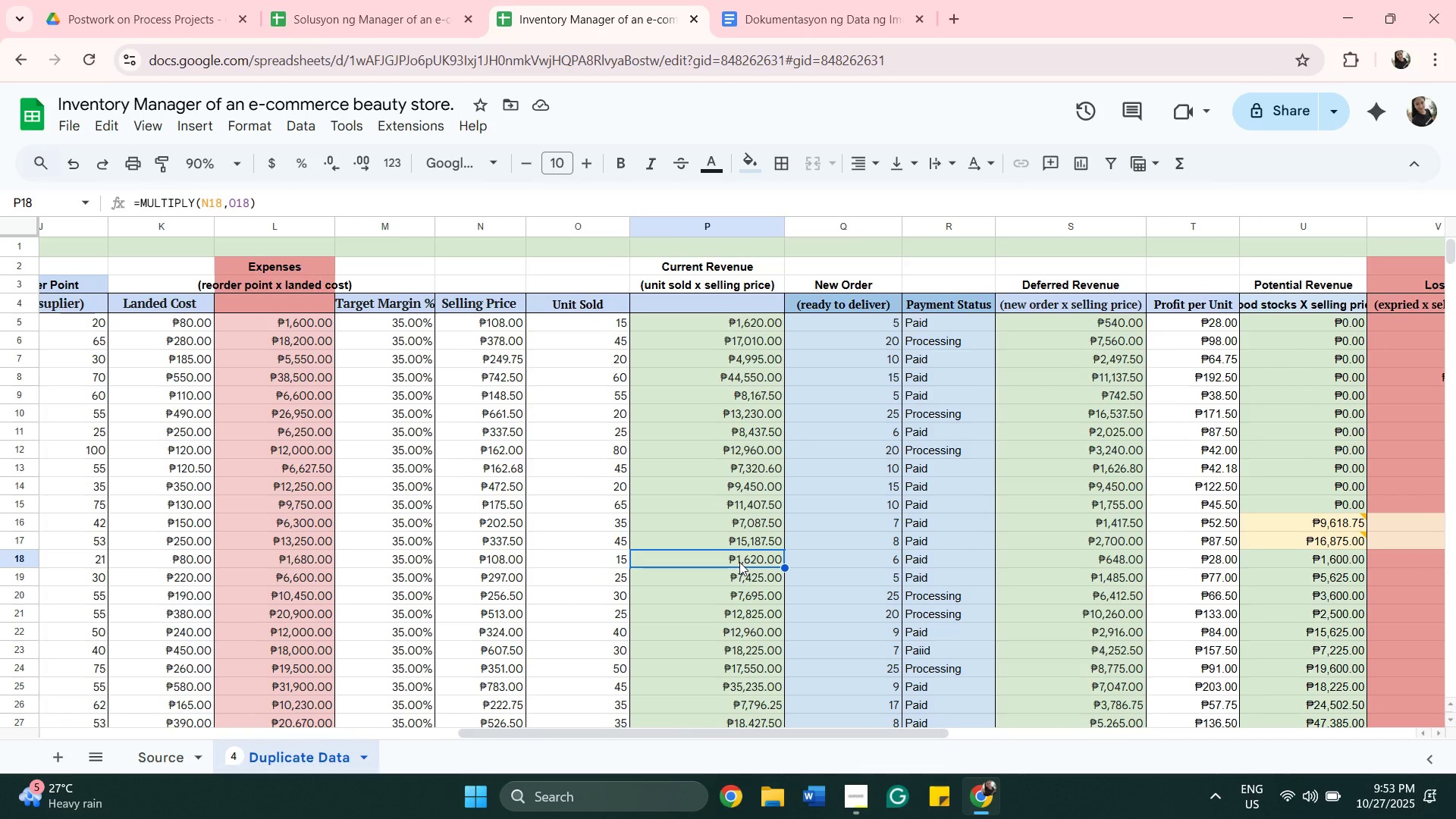 
double_click([739, 562])
 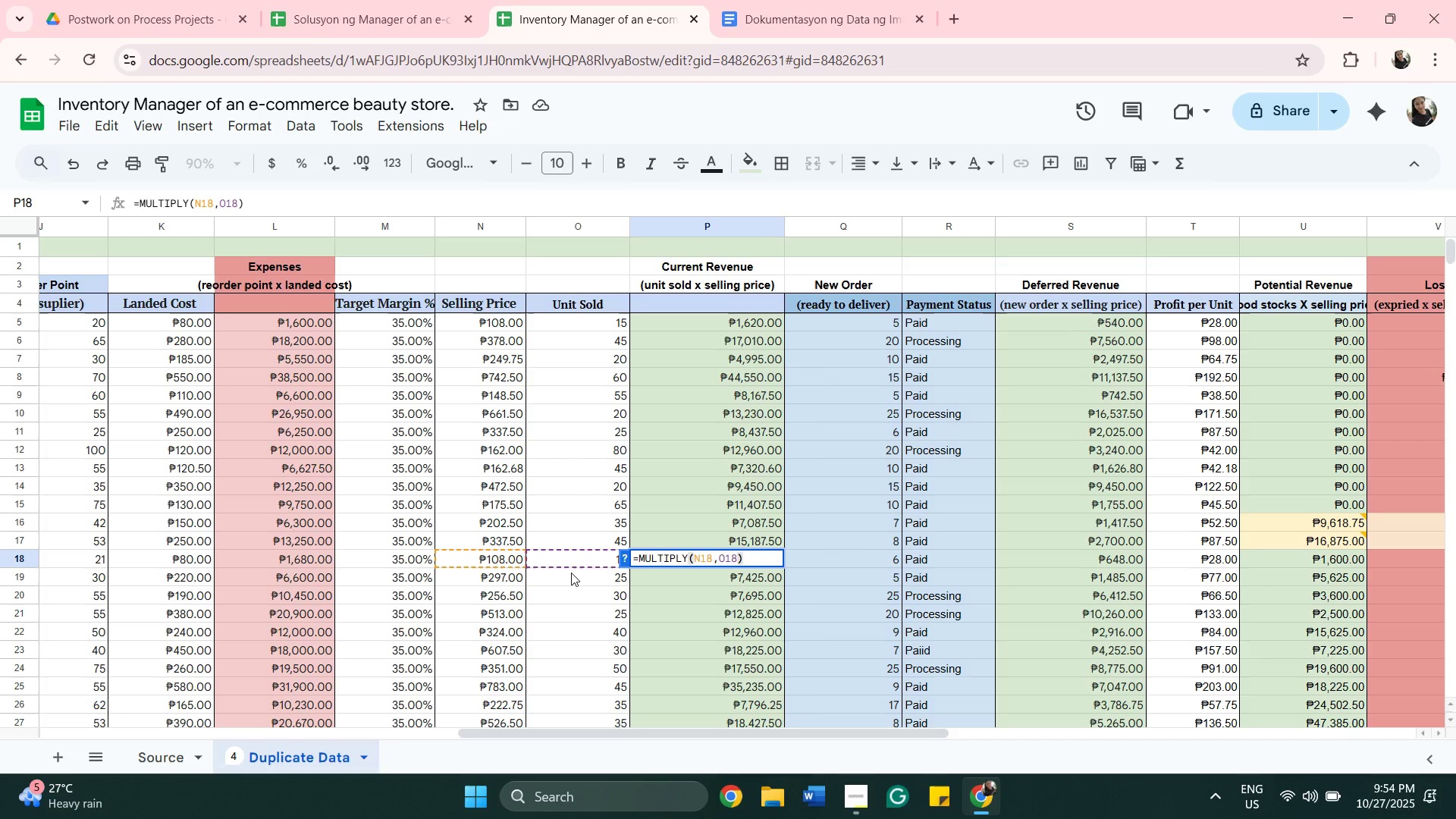 
wait(5.18)
 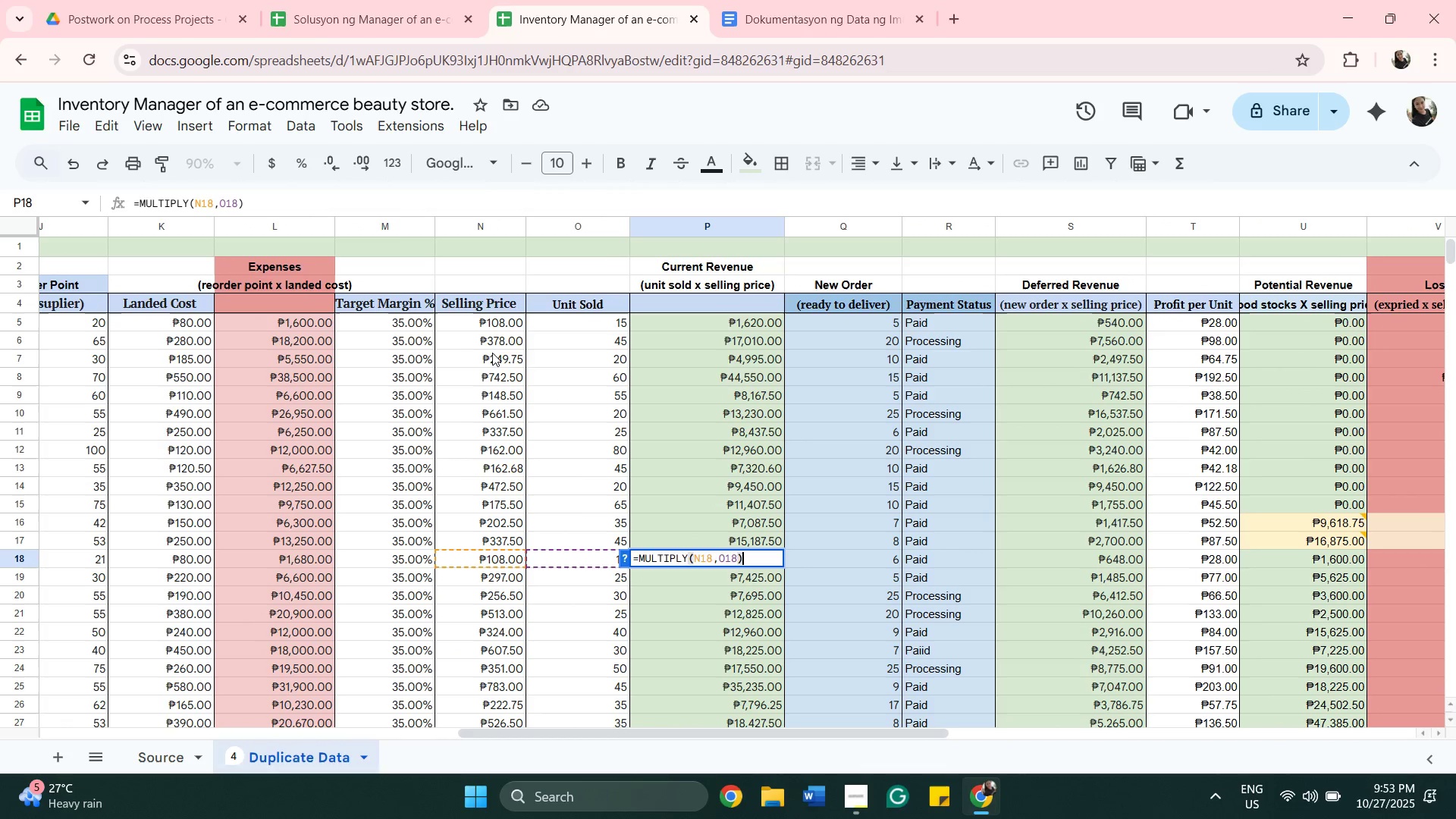 
left_click_drag(start_coordinate=[632, 732], to_coordinate=[815, 749])
 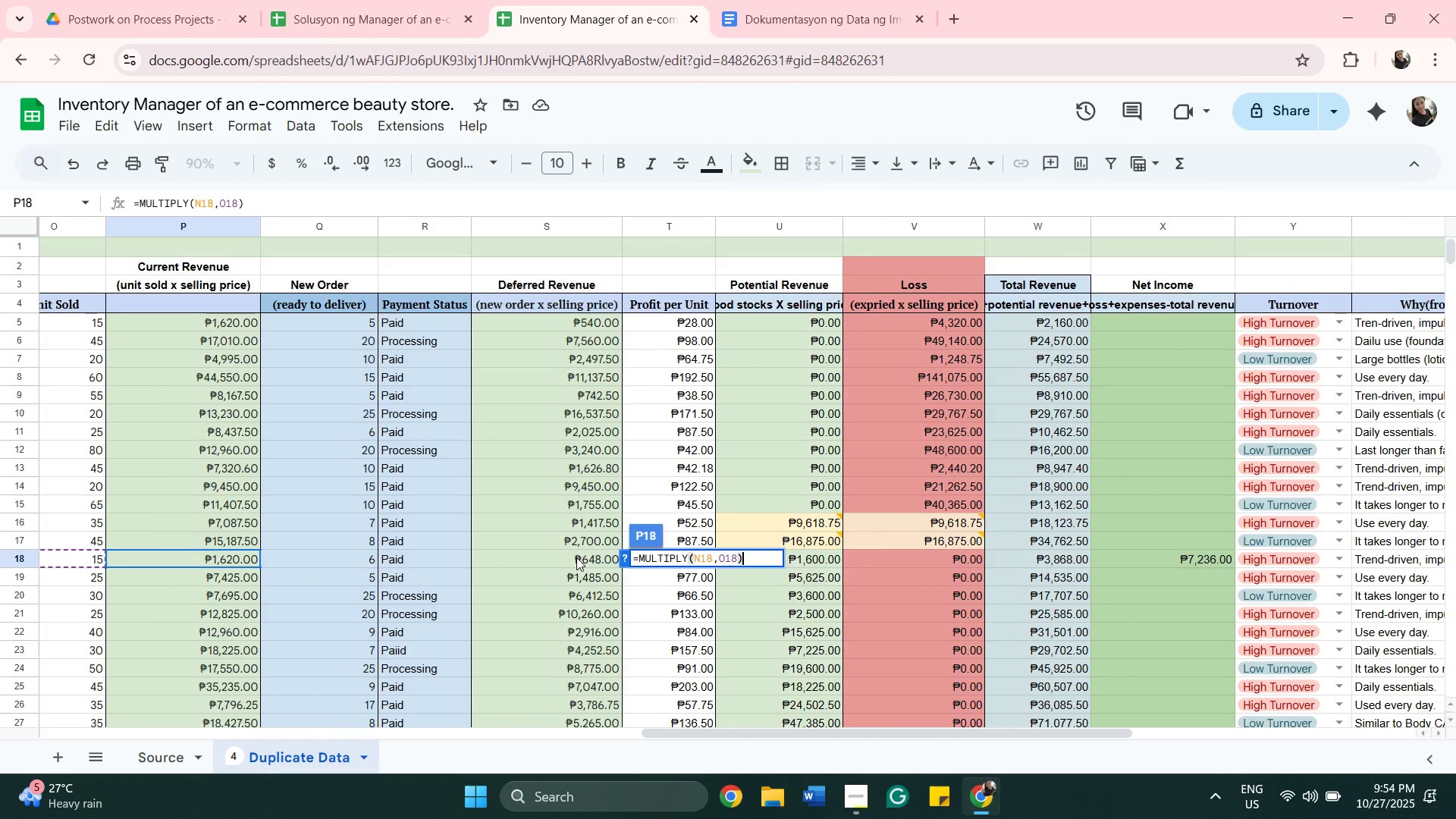 
double_click([576, 557])
 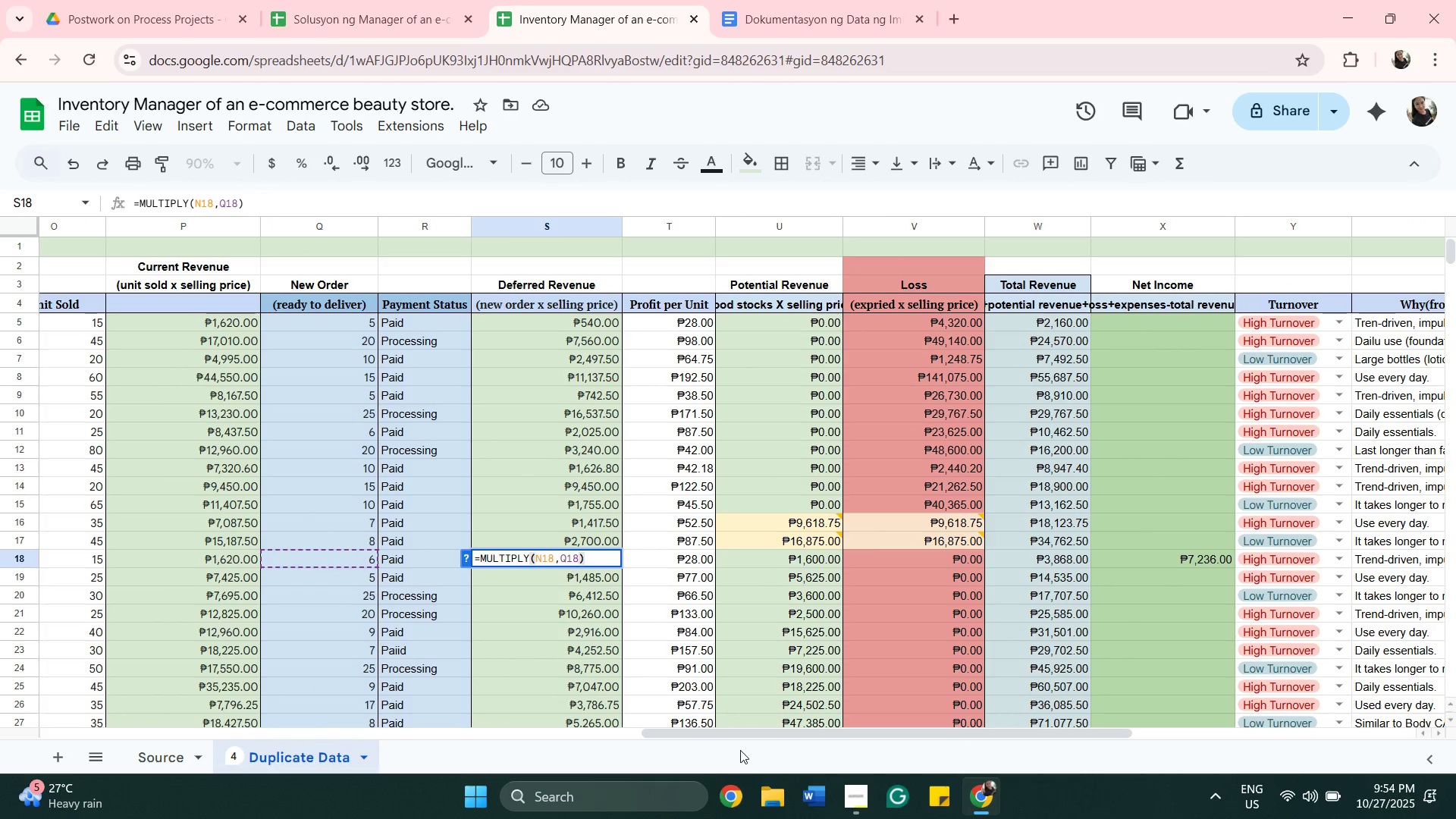 
left_click_drag(start_coordinate=[766, 735], to_coordinate=[727, 736])
 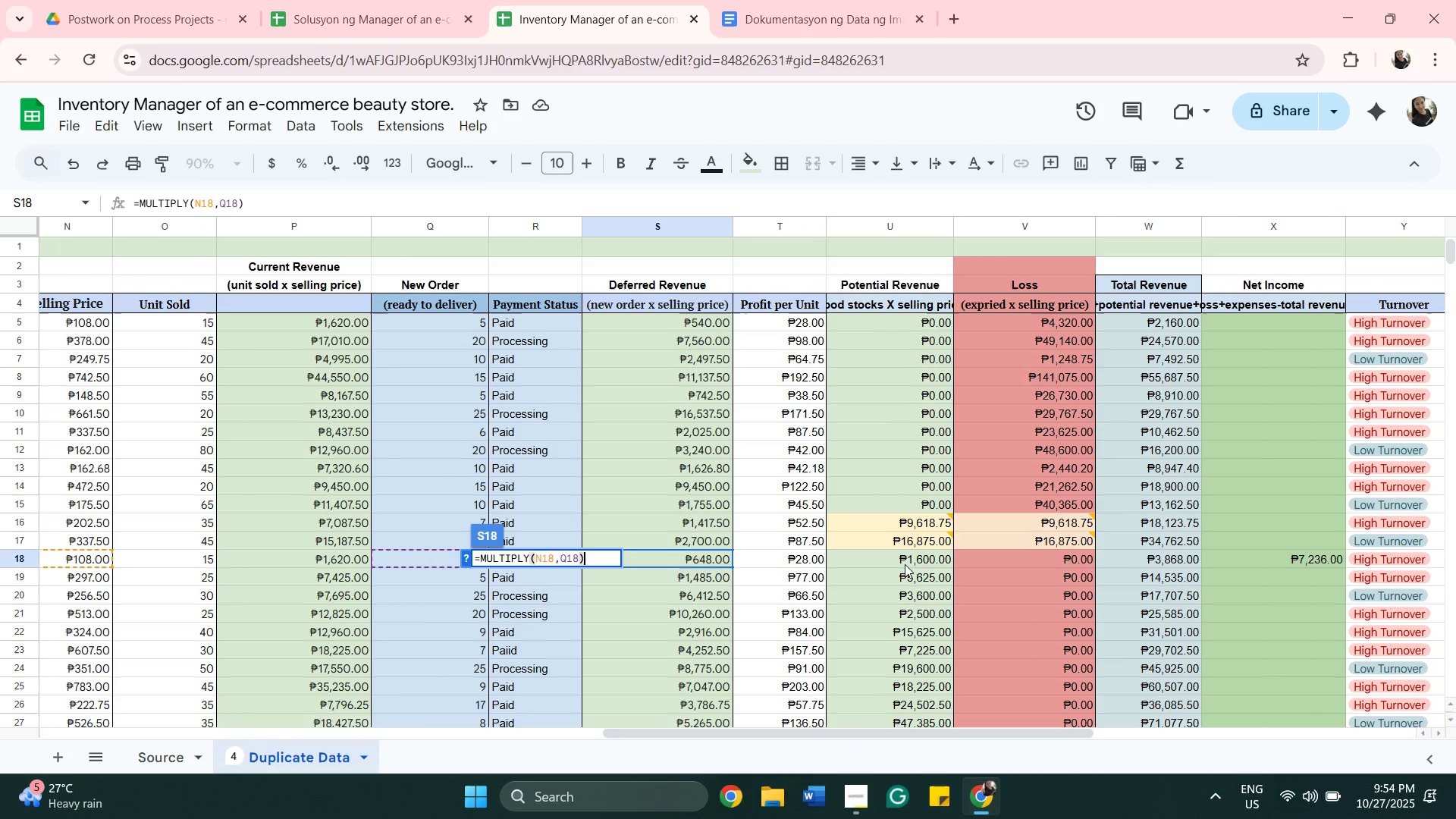 
double_click([905, 564])
 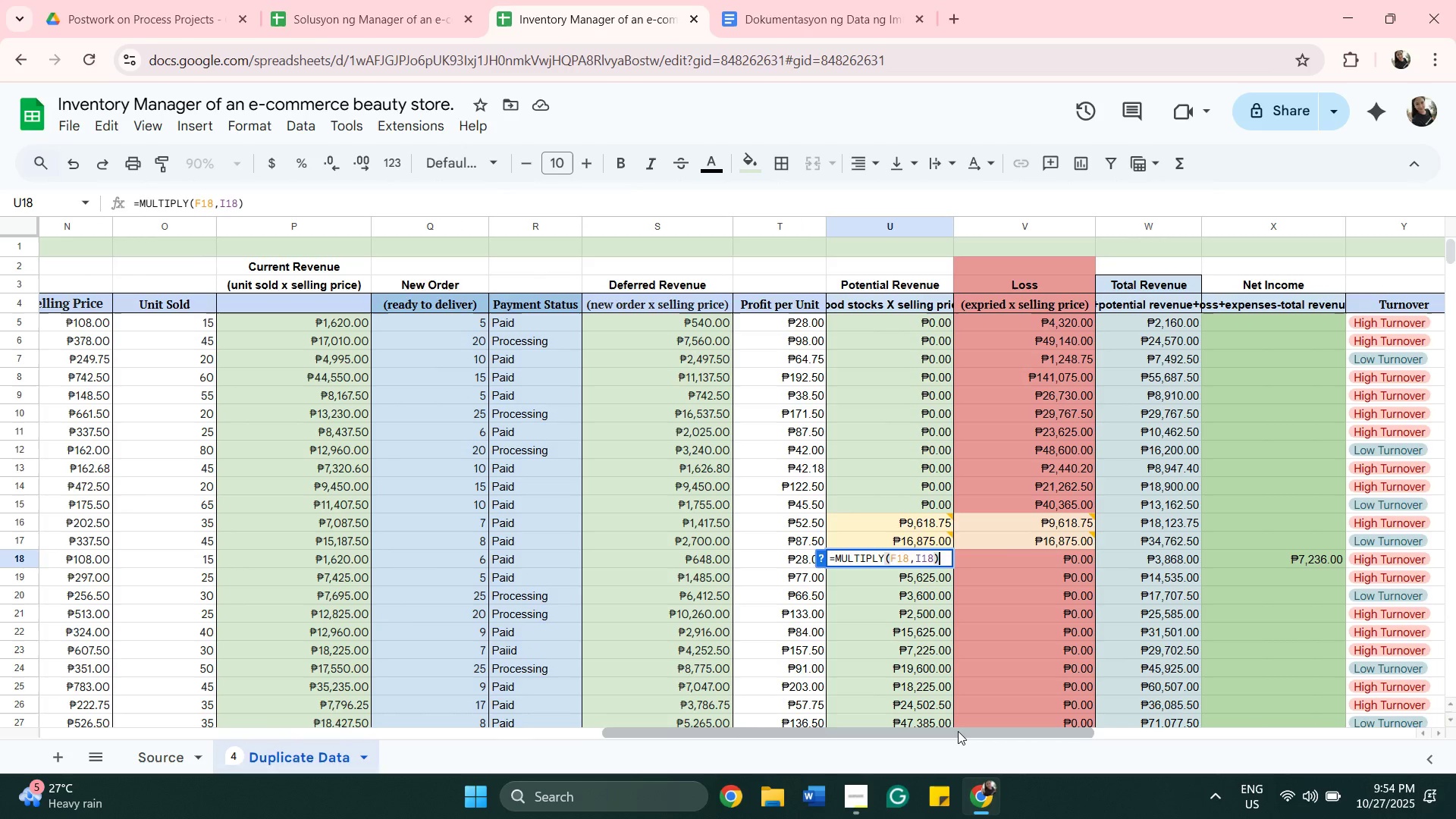 
left_click_drag(start_coordinate=[958, 731], to_coordinate=[628, 818])
 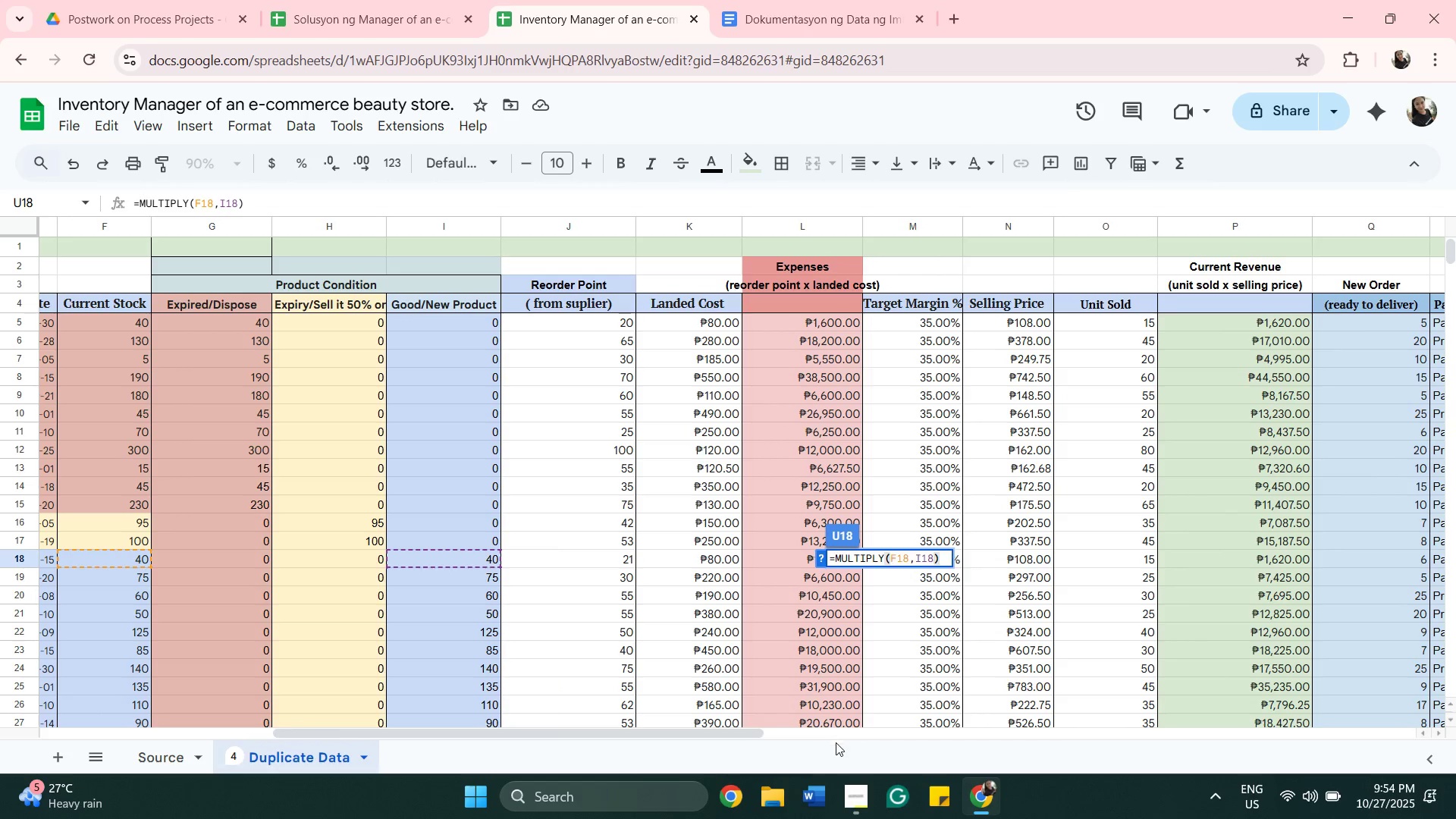 
left_click_drag(start_coordinate=[718, 733], to_coordinate=[1084, 731])
 